 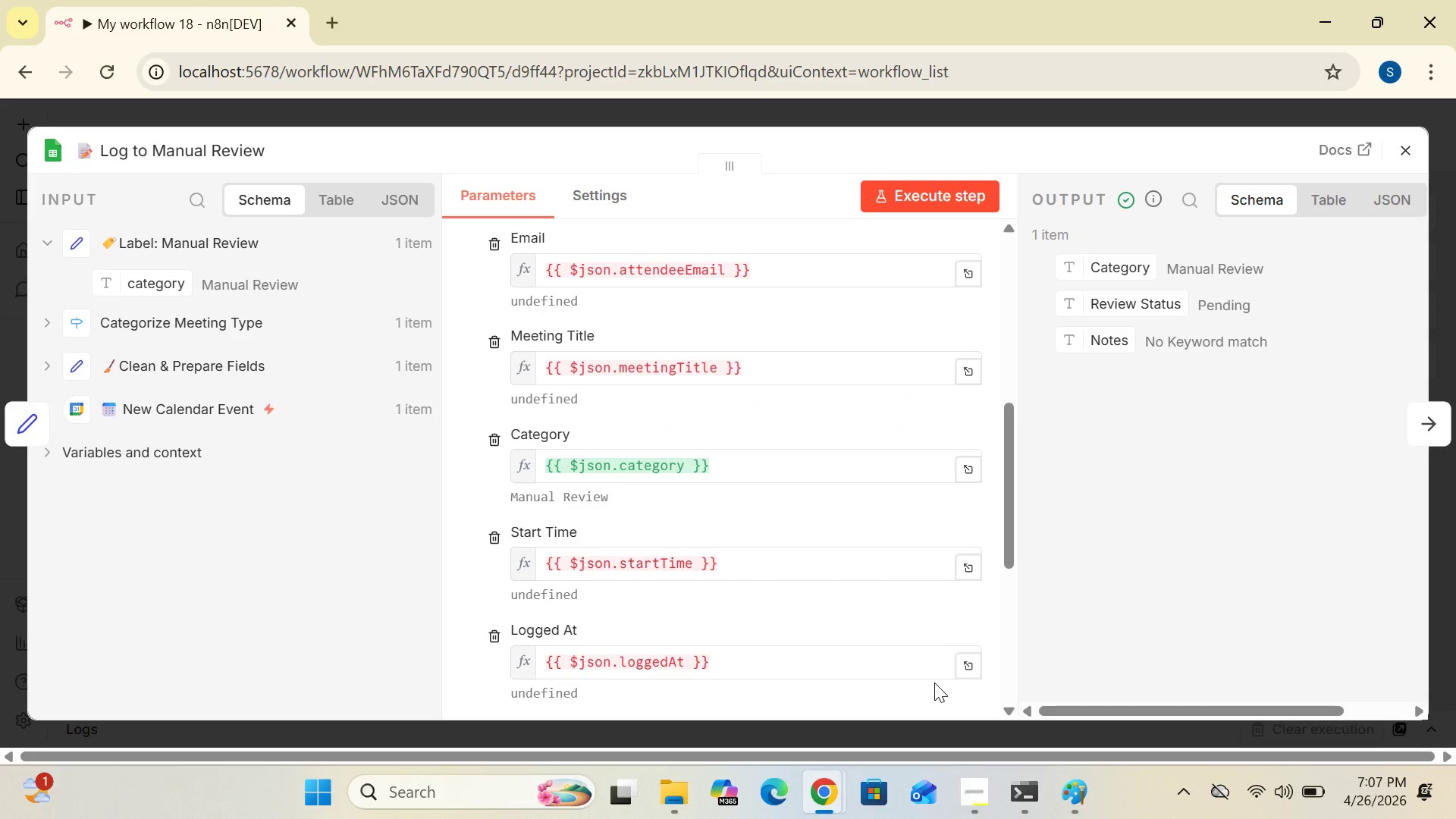 
left_click([830, 801])
 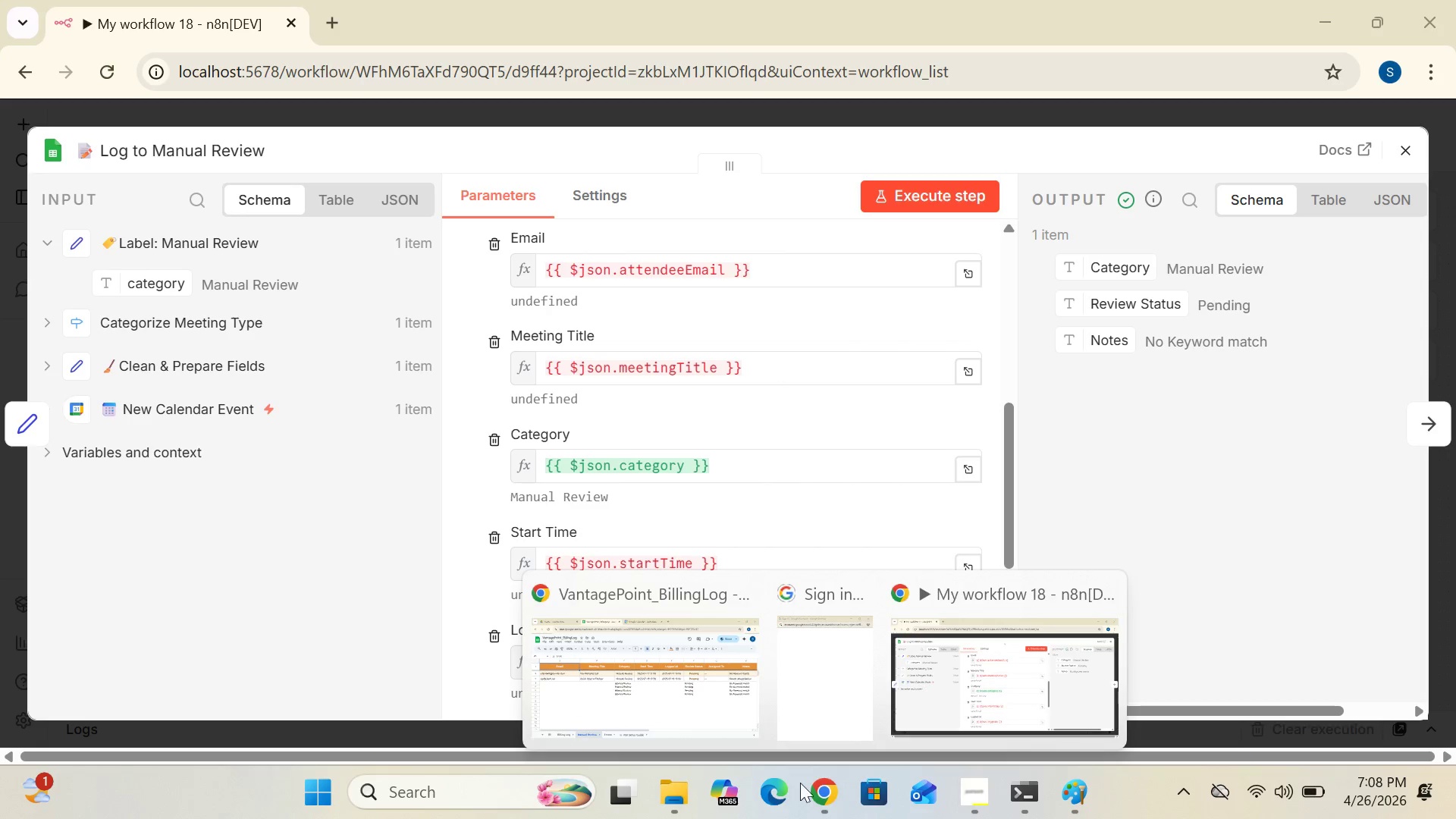 
left_click([706, 695])
 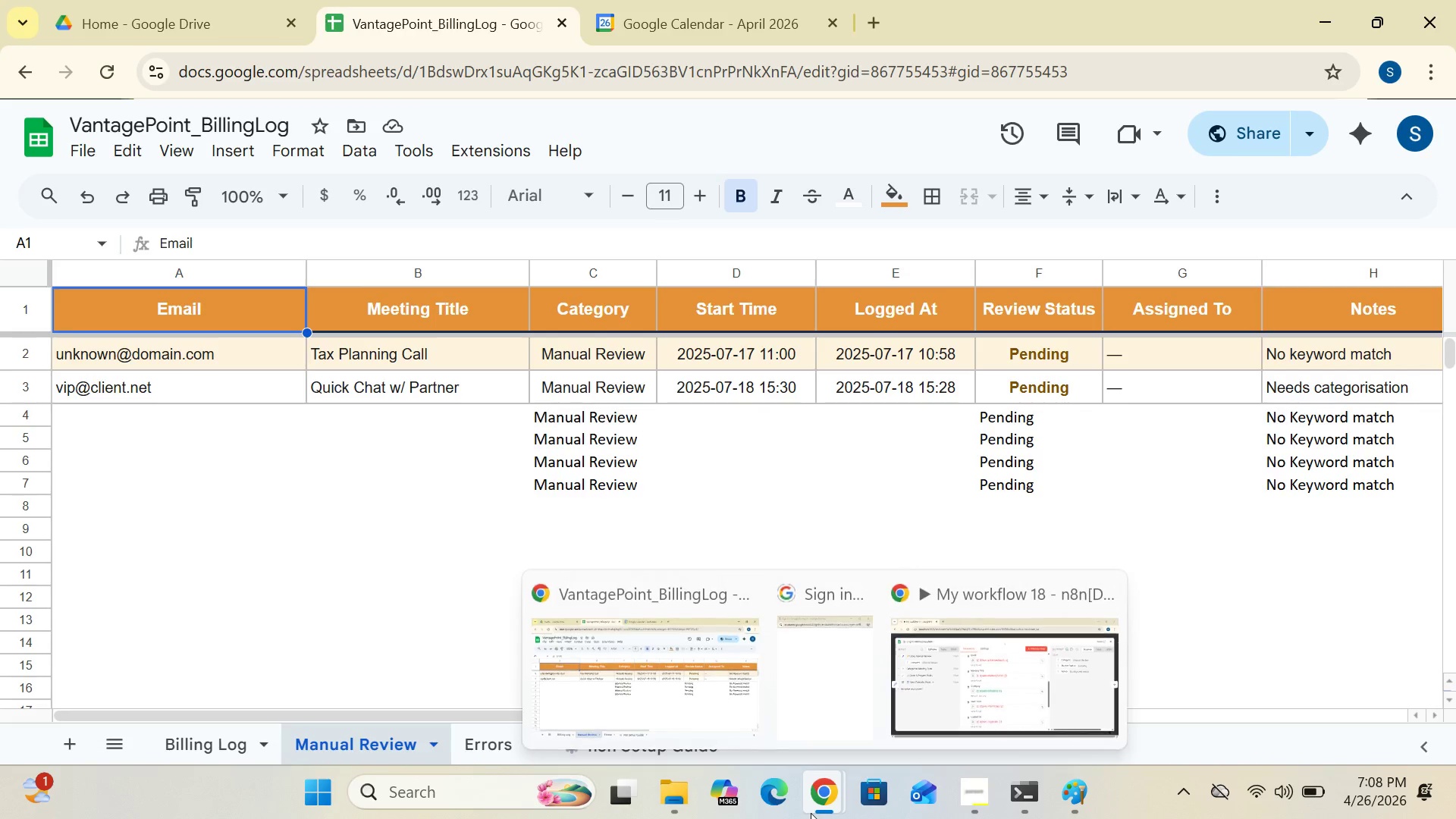 
left_click([941, 673])
 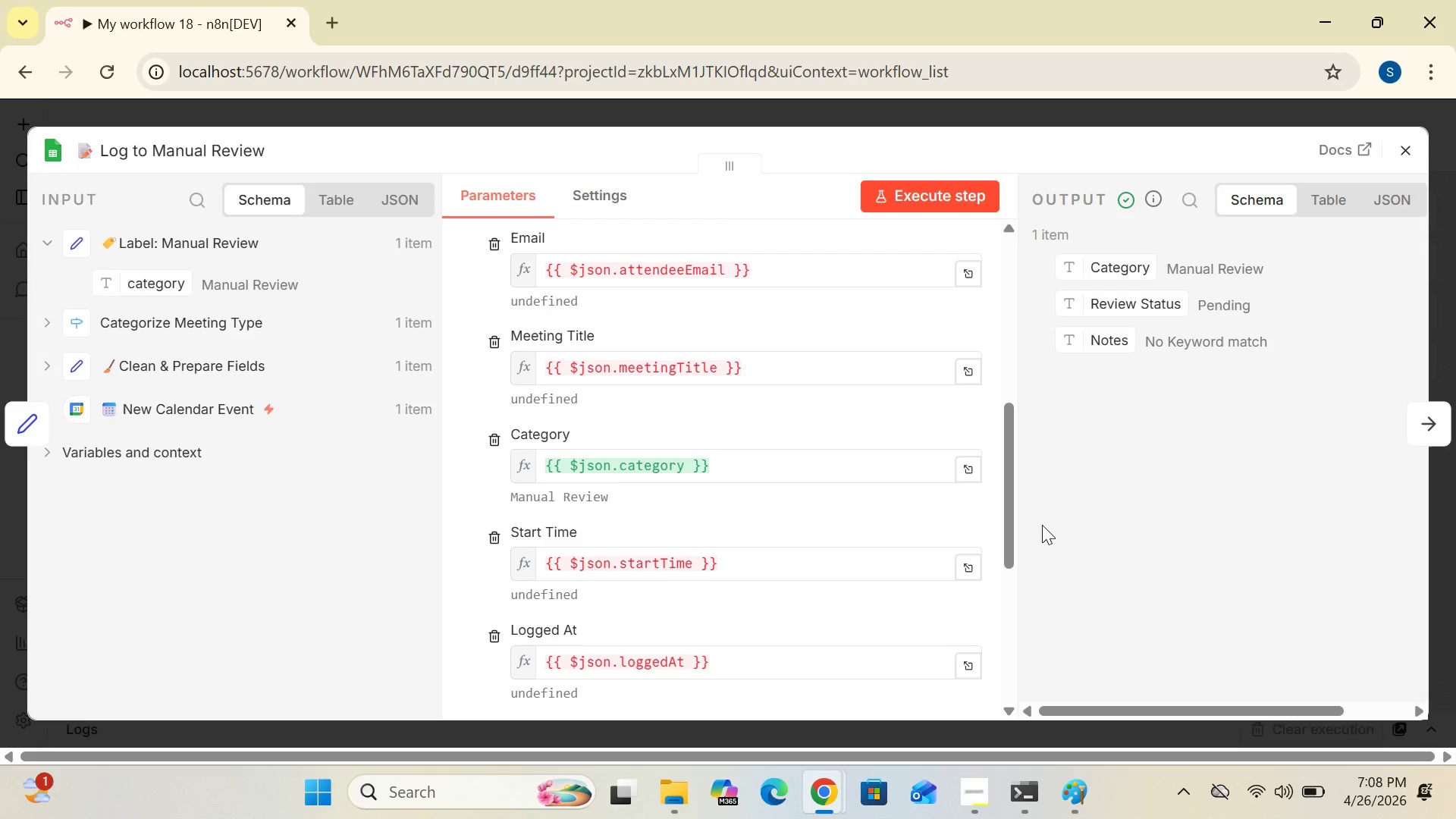 
left_click_drag(start_coordinate=[1008, 533], to_coordinate=[1012, 632])
 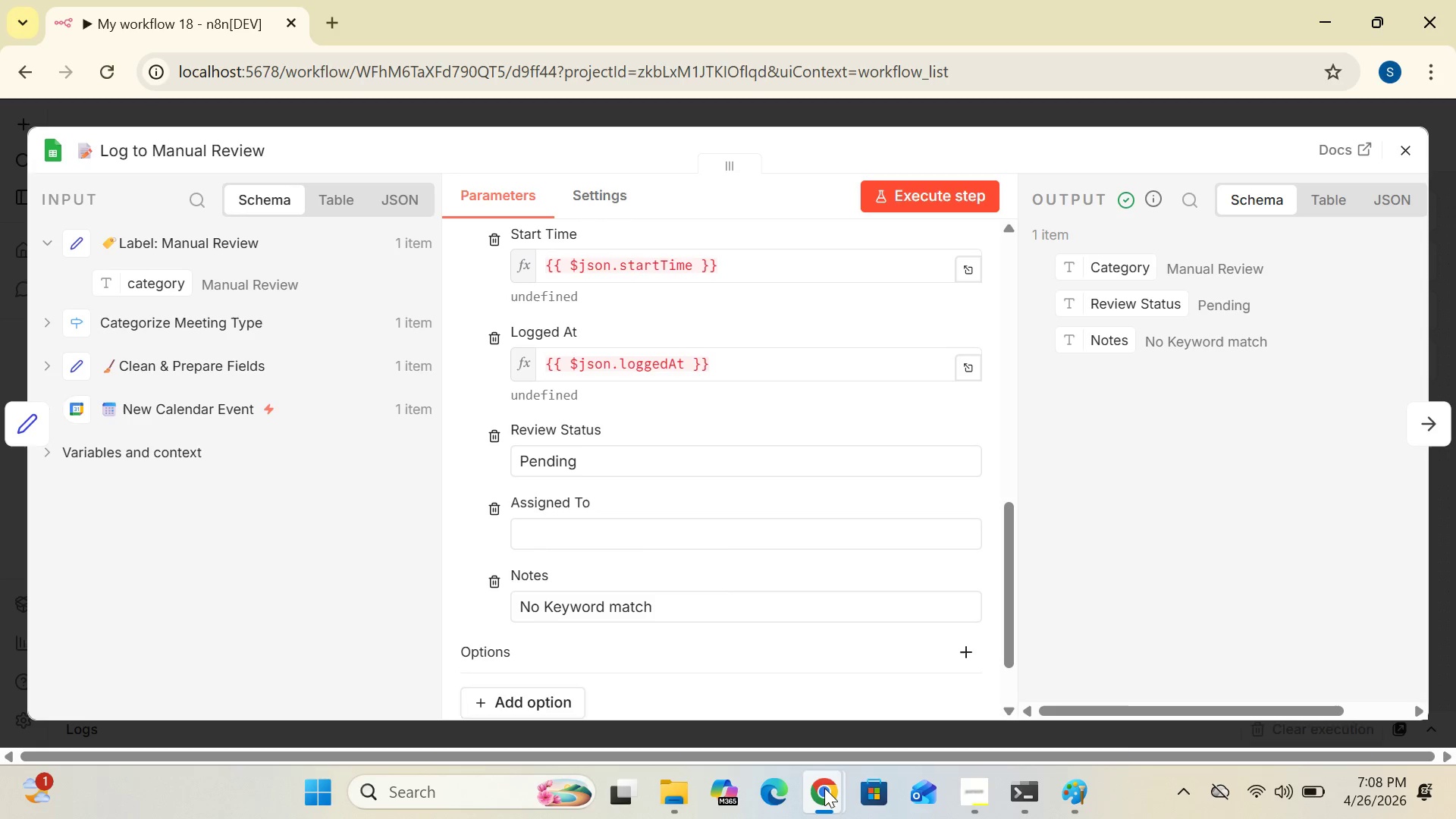 
left_click([823, 789])
 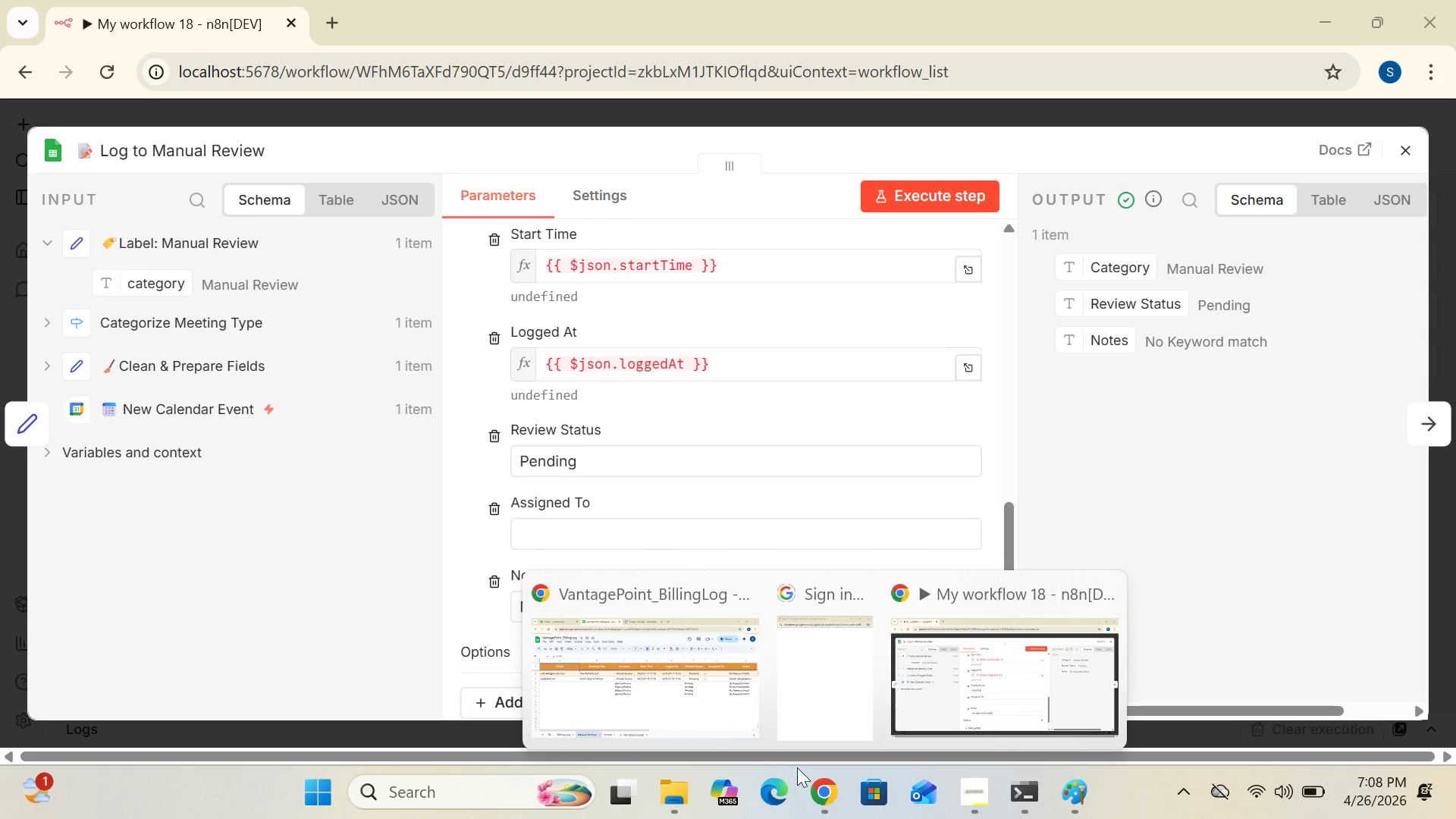 
left_click([723, 714])
 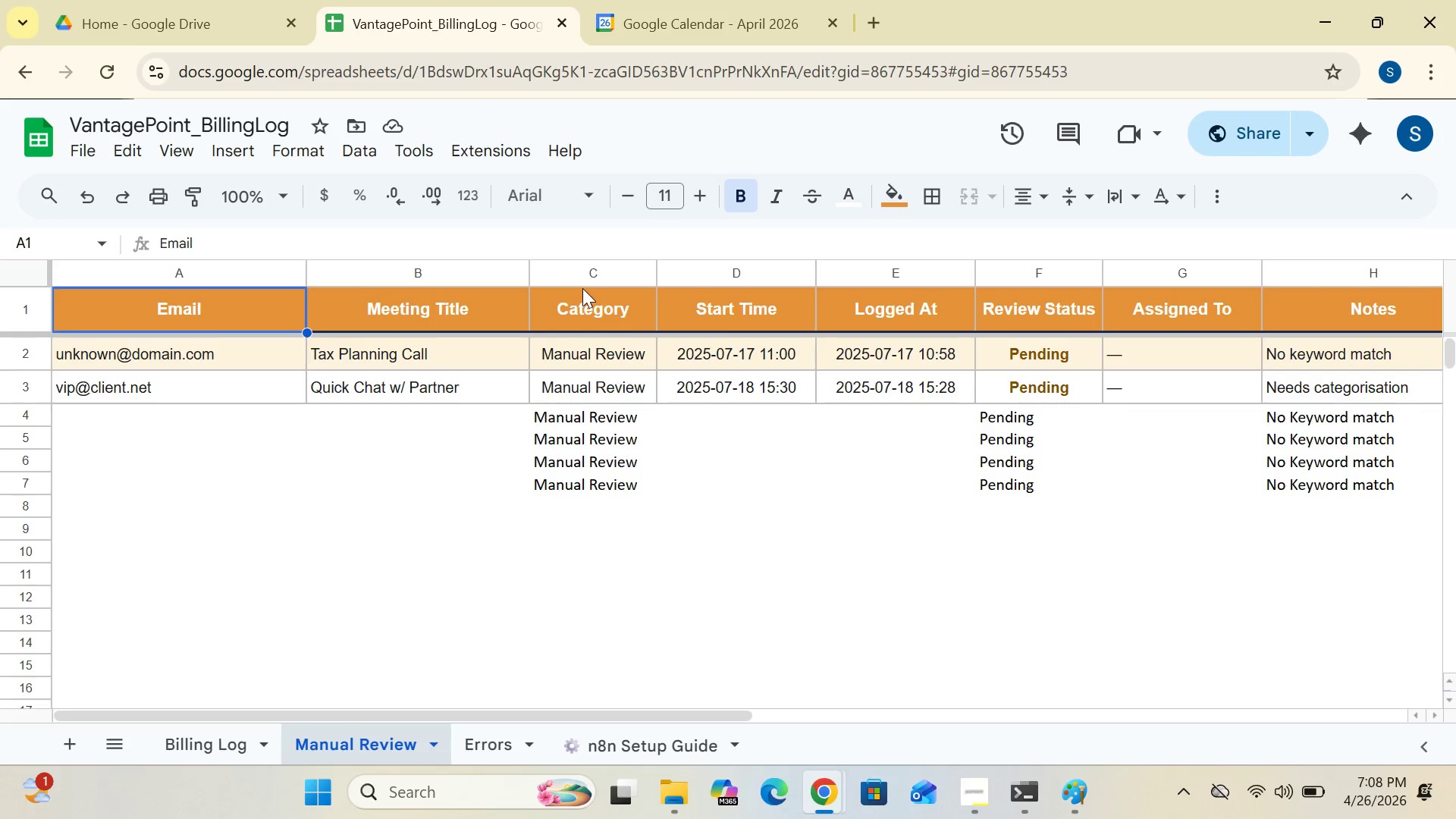 
wait(5.5)
 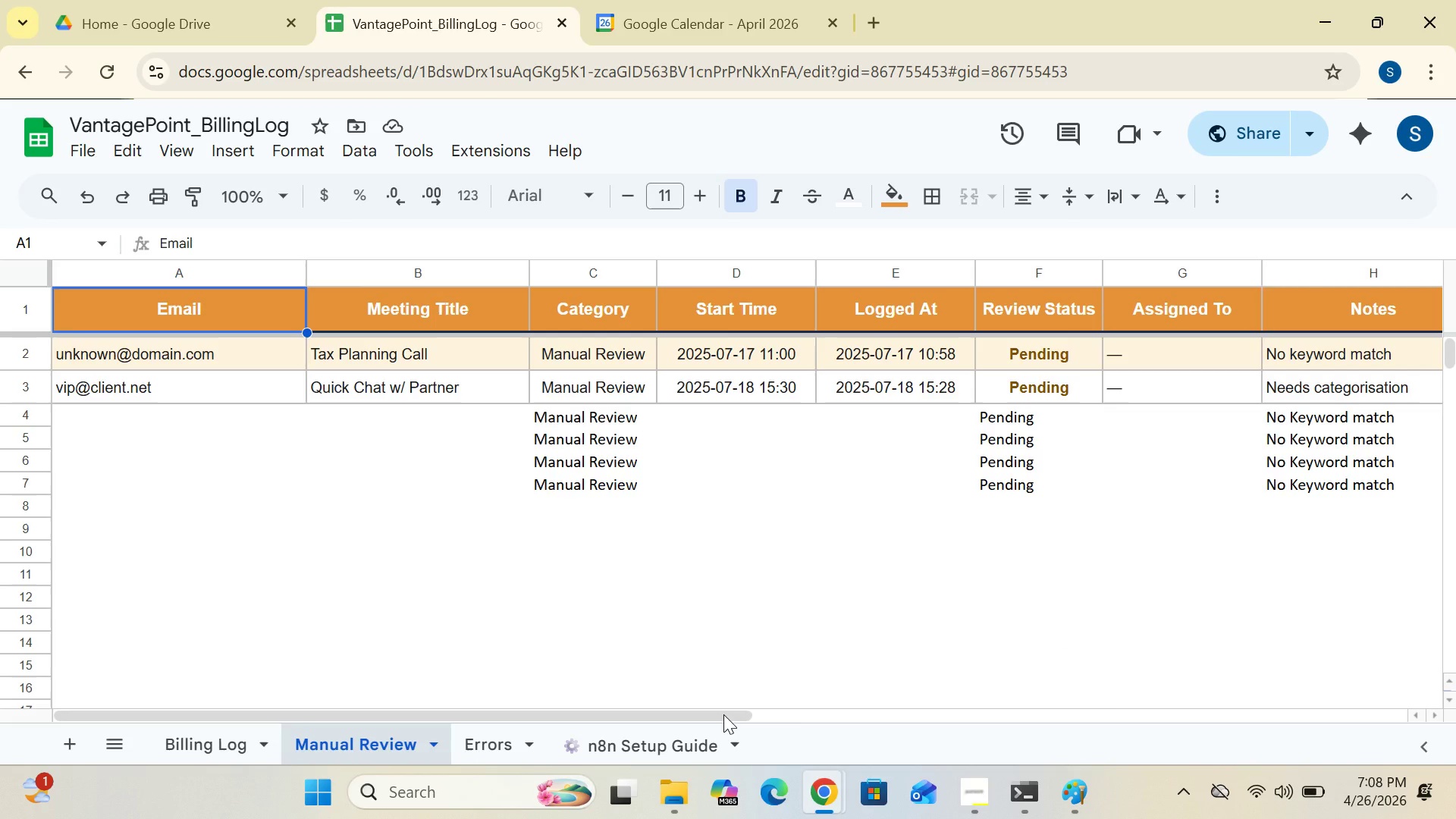 
left_click([840, 798])
 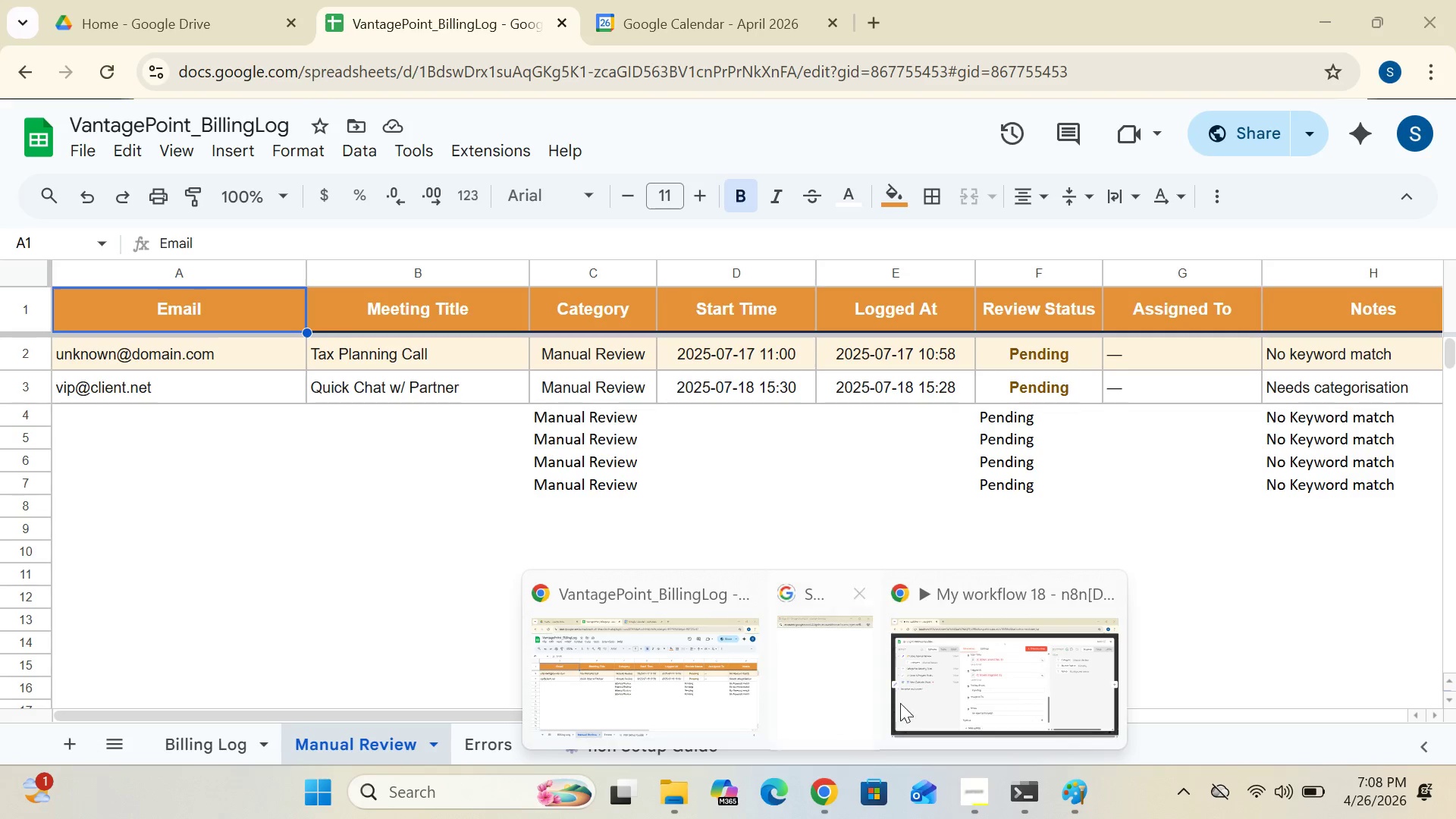 
left_click([943, 682])
 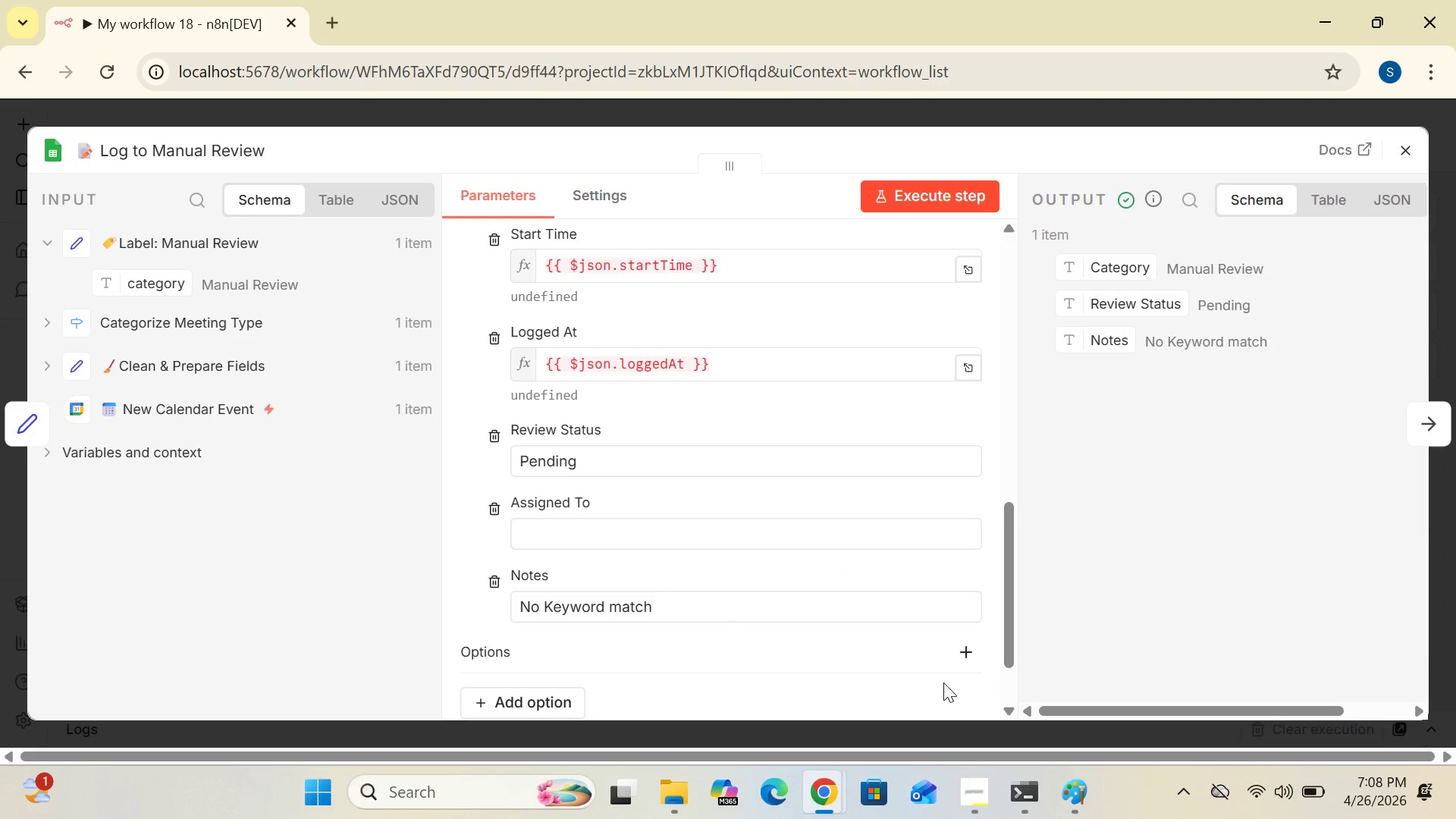 
wait(12.22)
 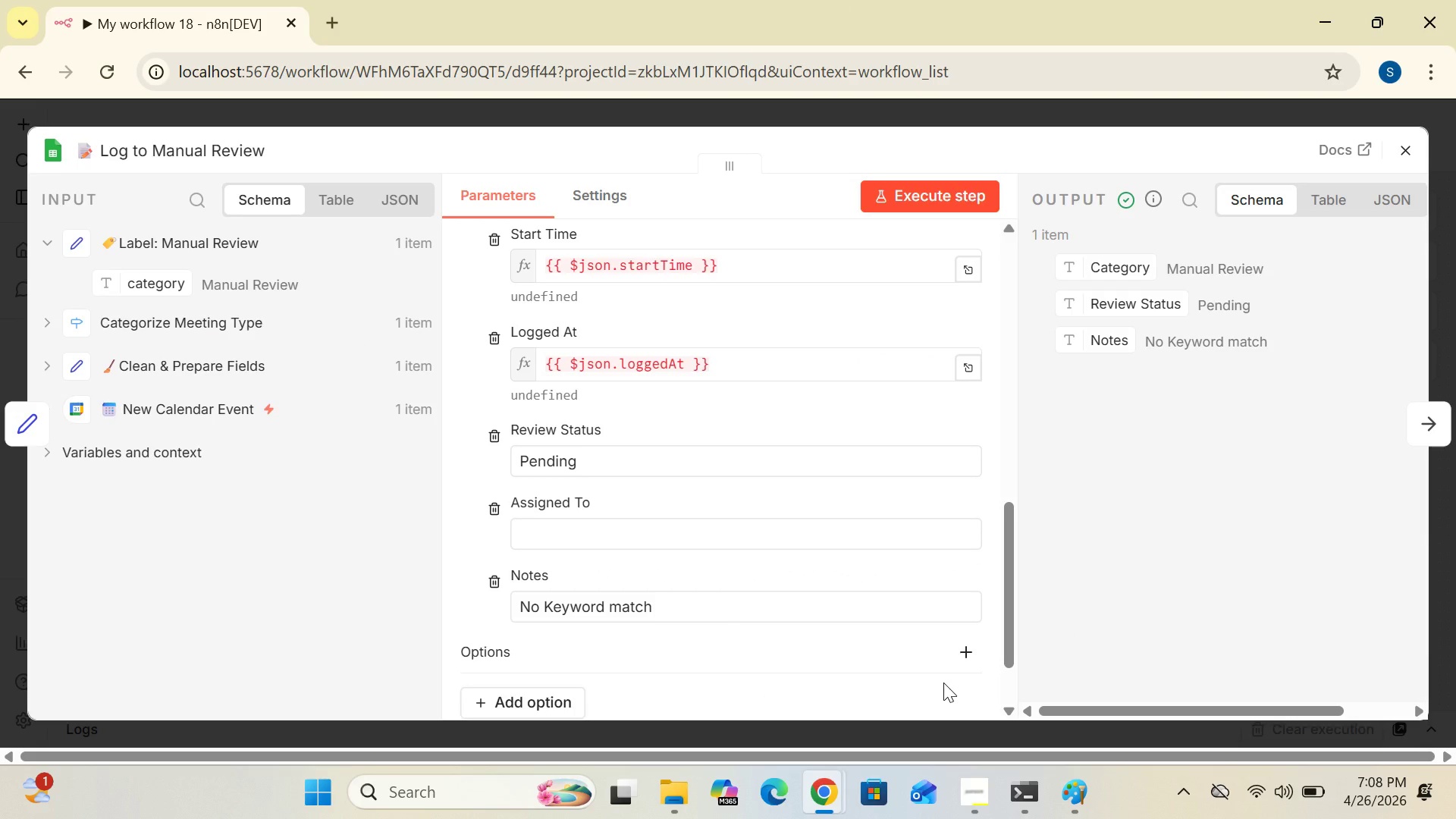 
left_click_drag(start_coordinate=[1006, 632], to_coordinate=[1002, 557])
 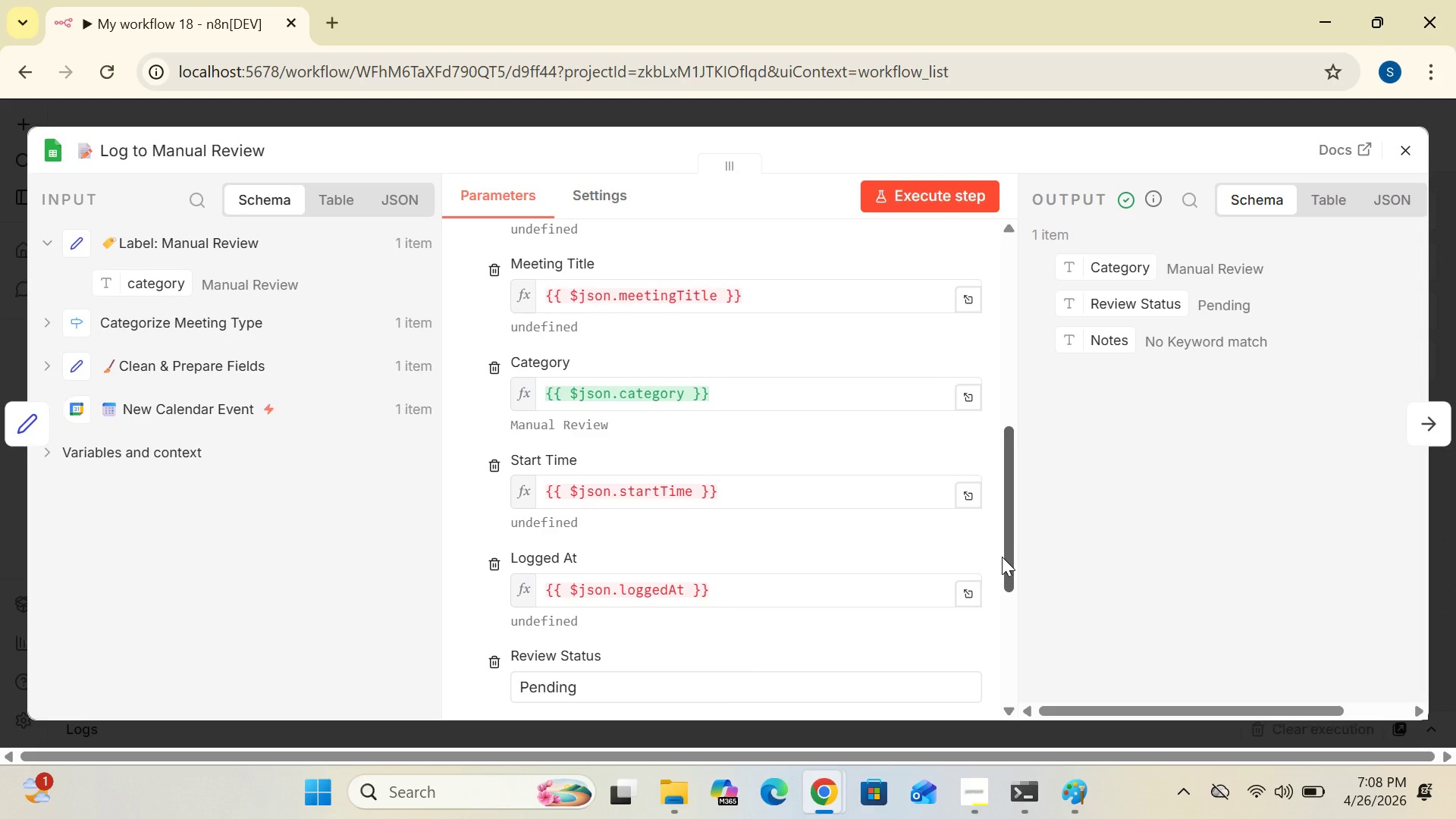 
wait(9.6)
 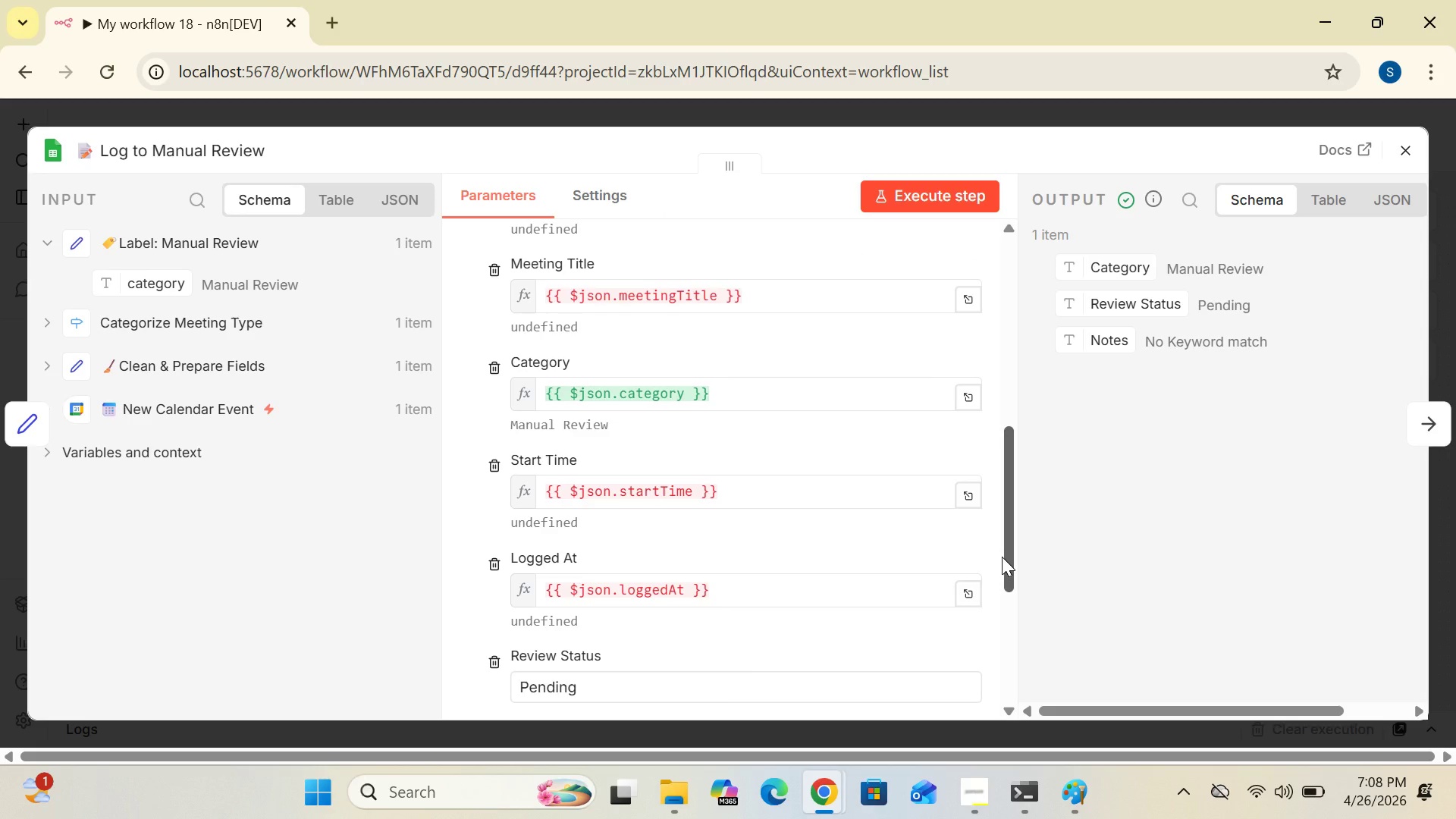 
mouse_move([814, 786])
 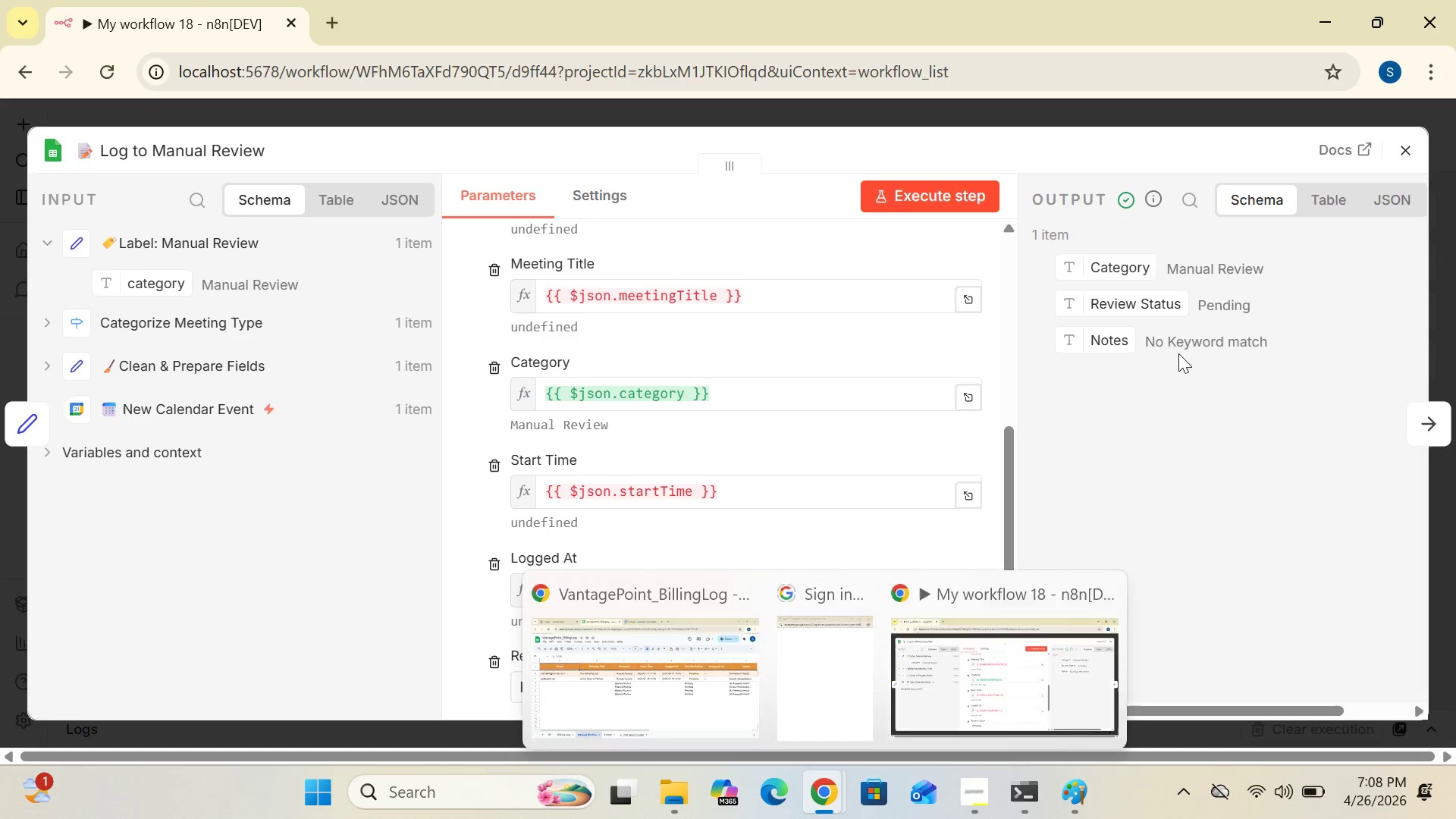 
left_click([1178, 354])
 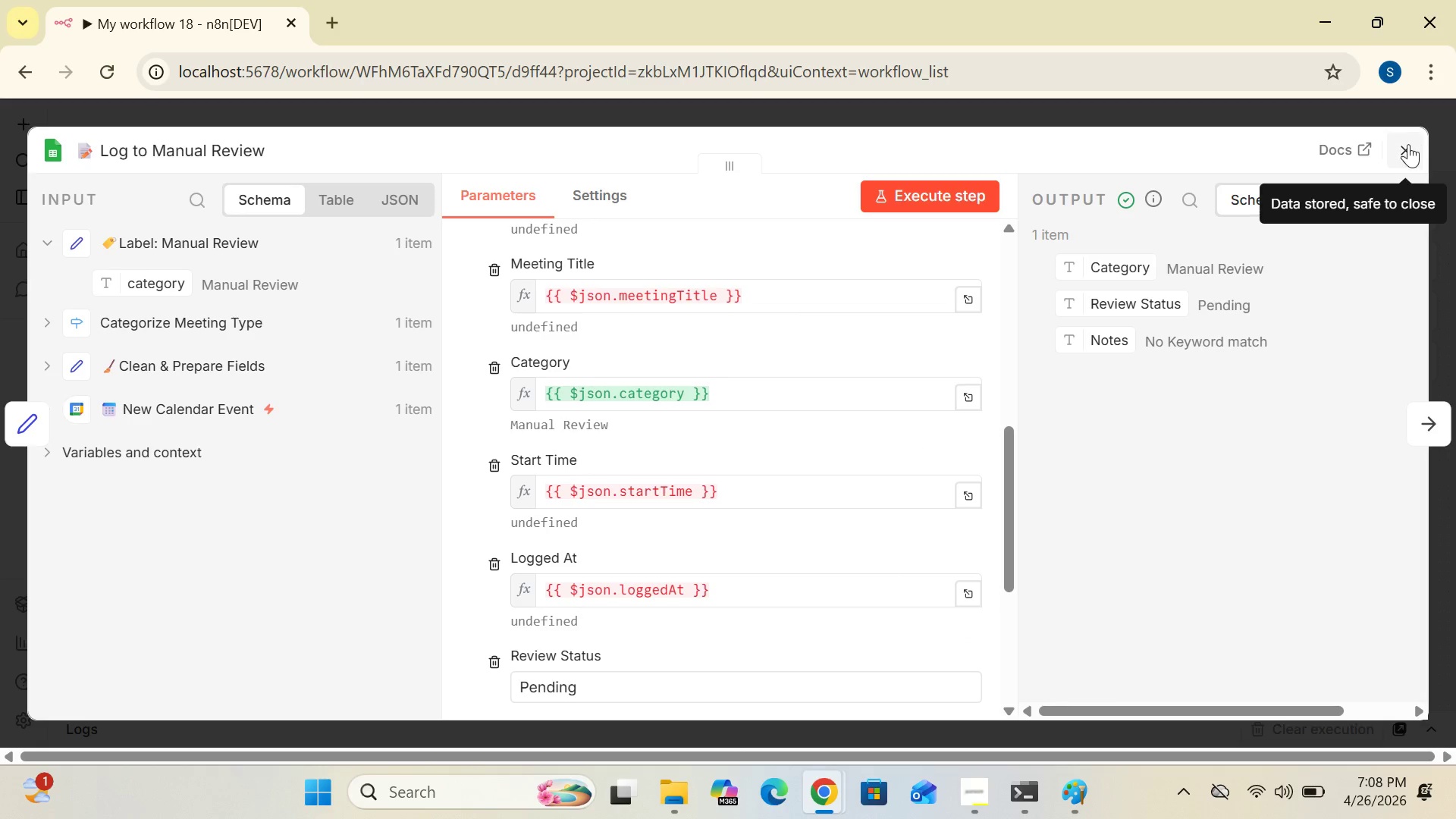 
left_click([1407, 145])
 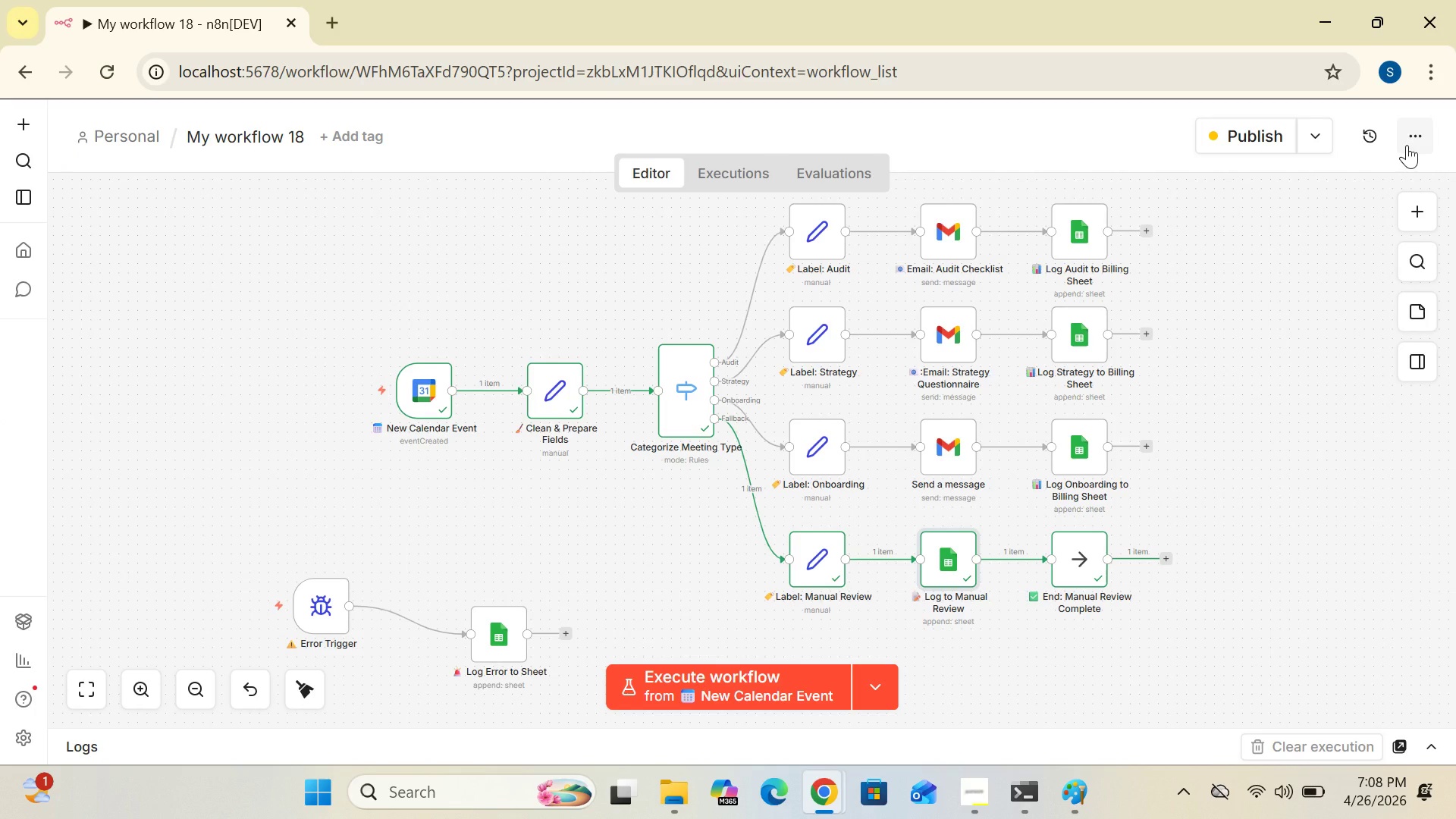 
wait(8.84)
 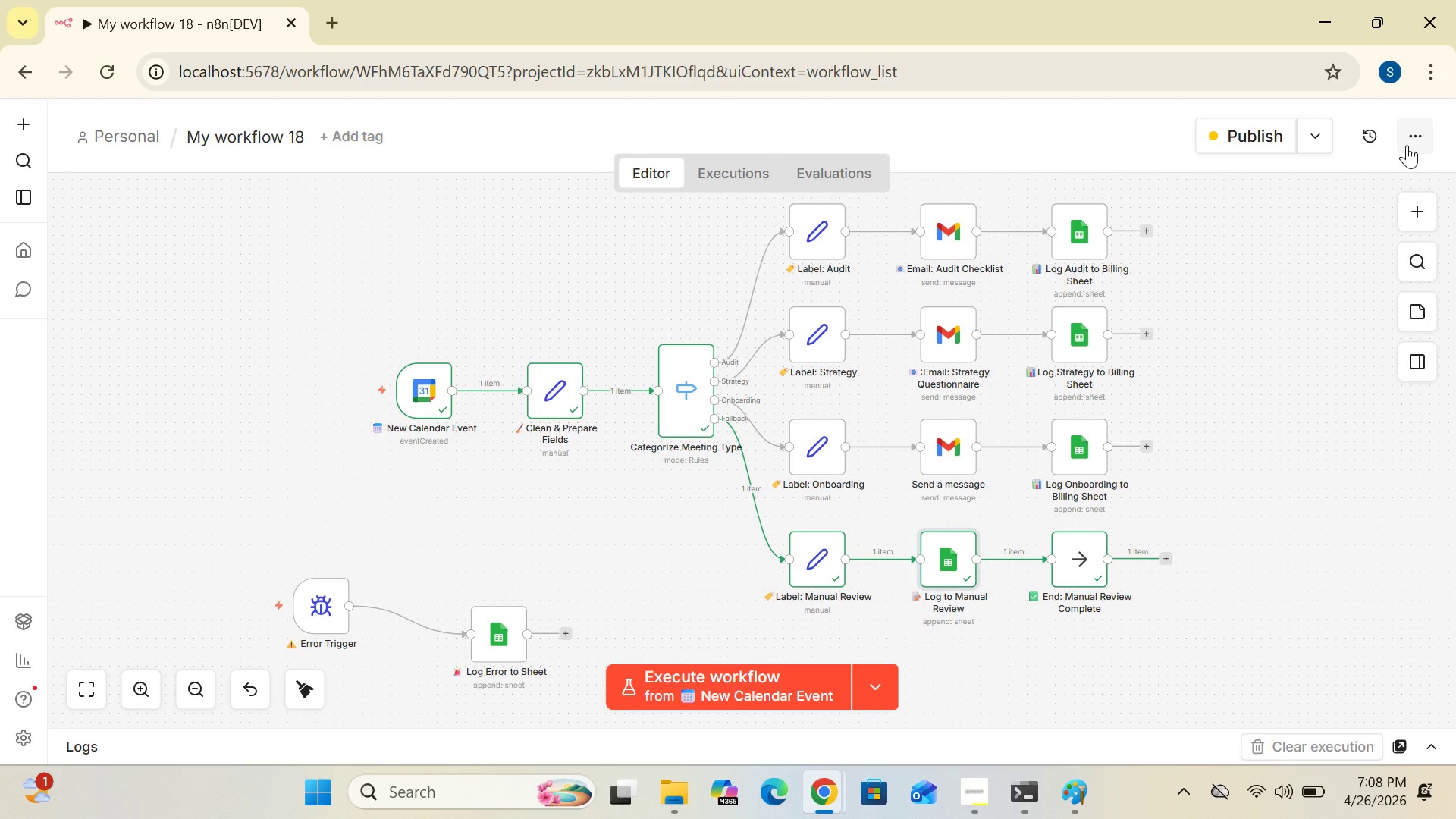 
double_click([820, 574])
 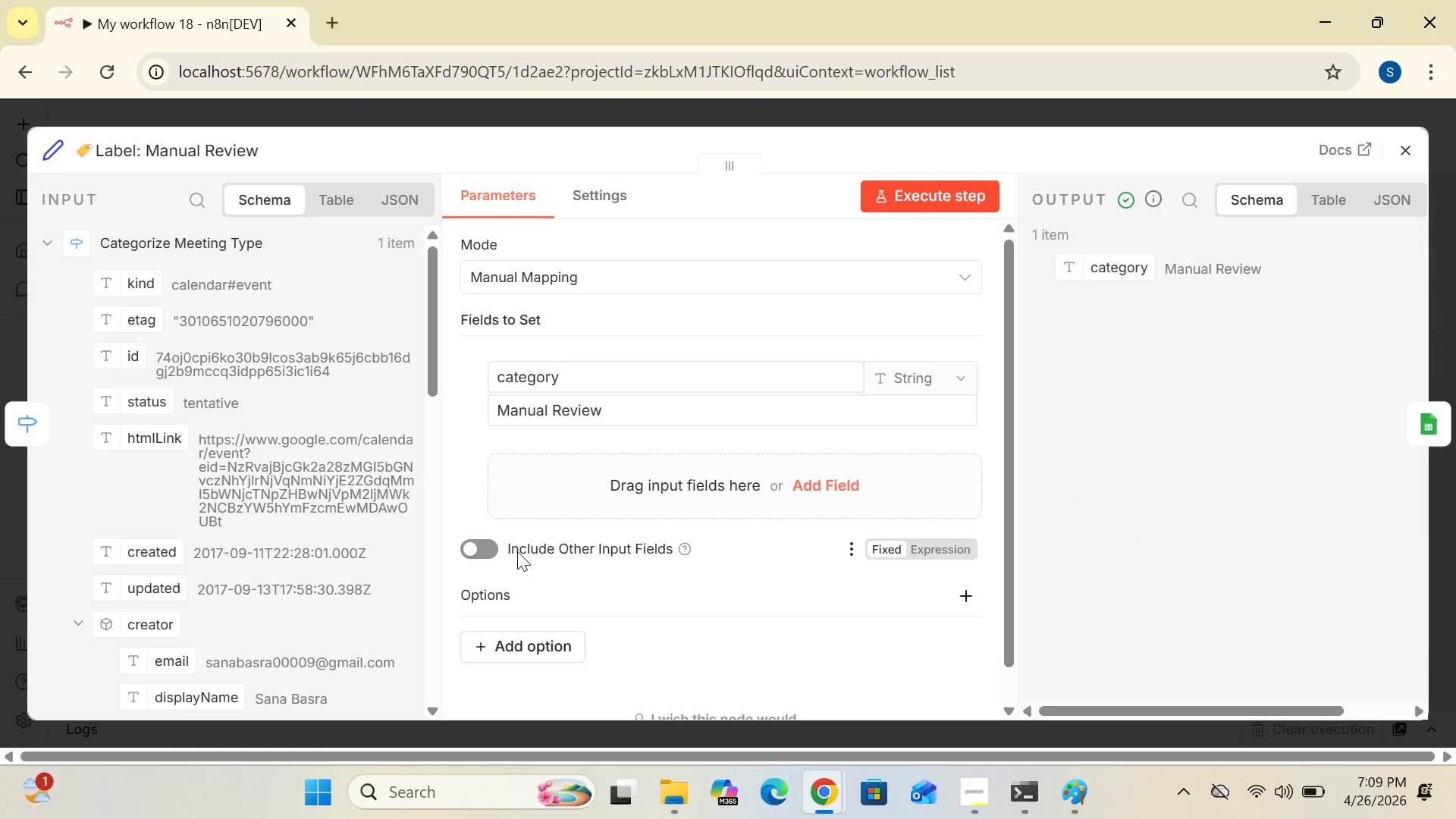 
left_click([497, 549])
 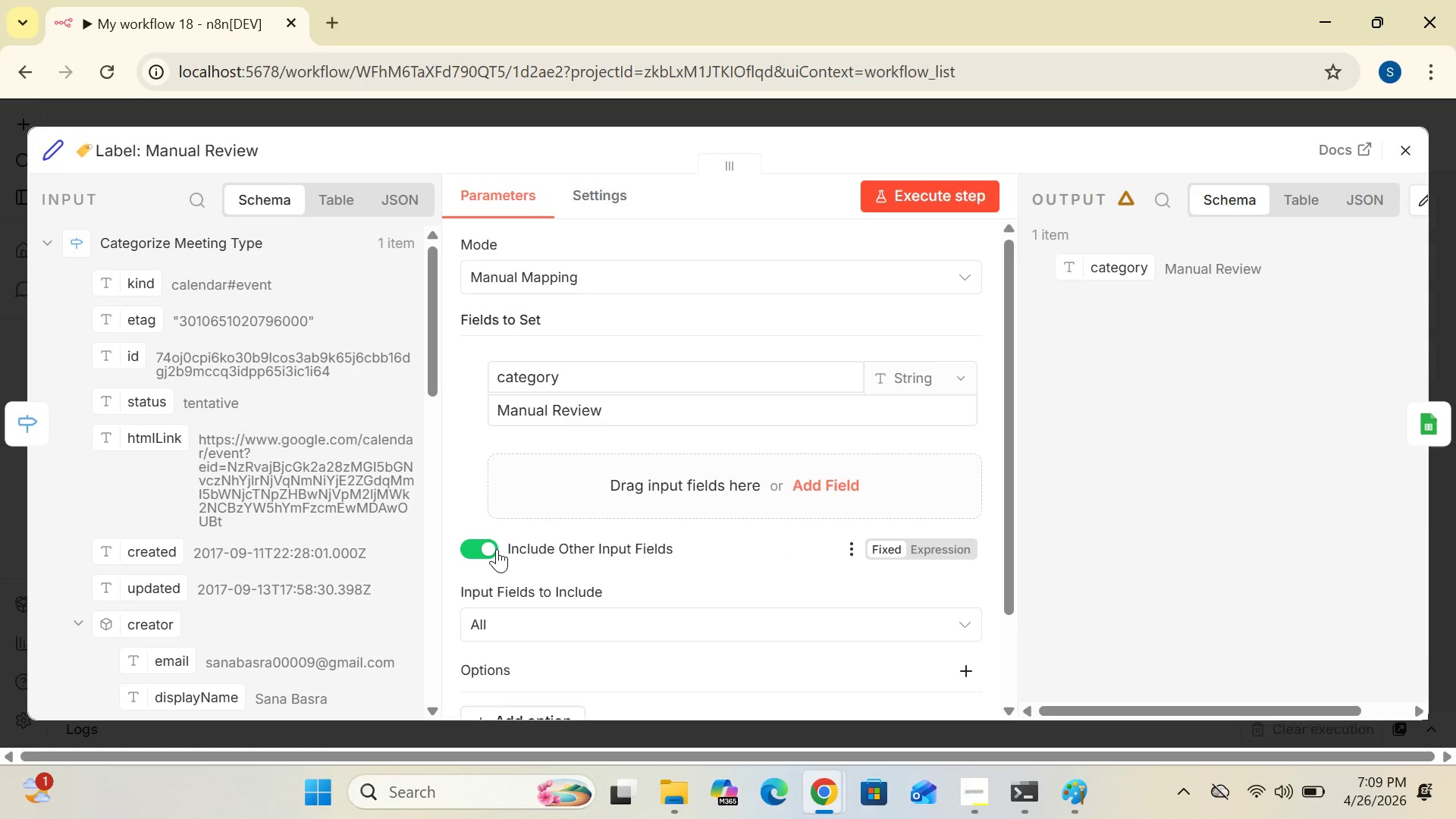 
mouse_move([793, 403])
 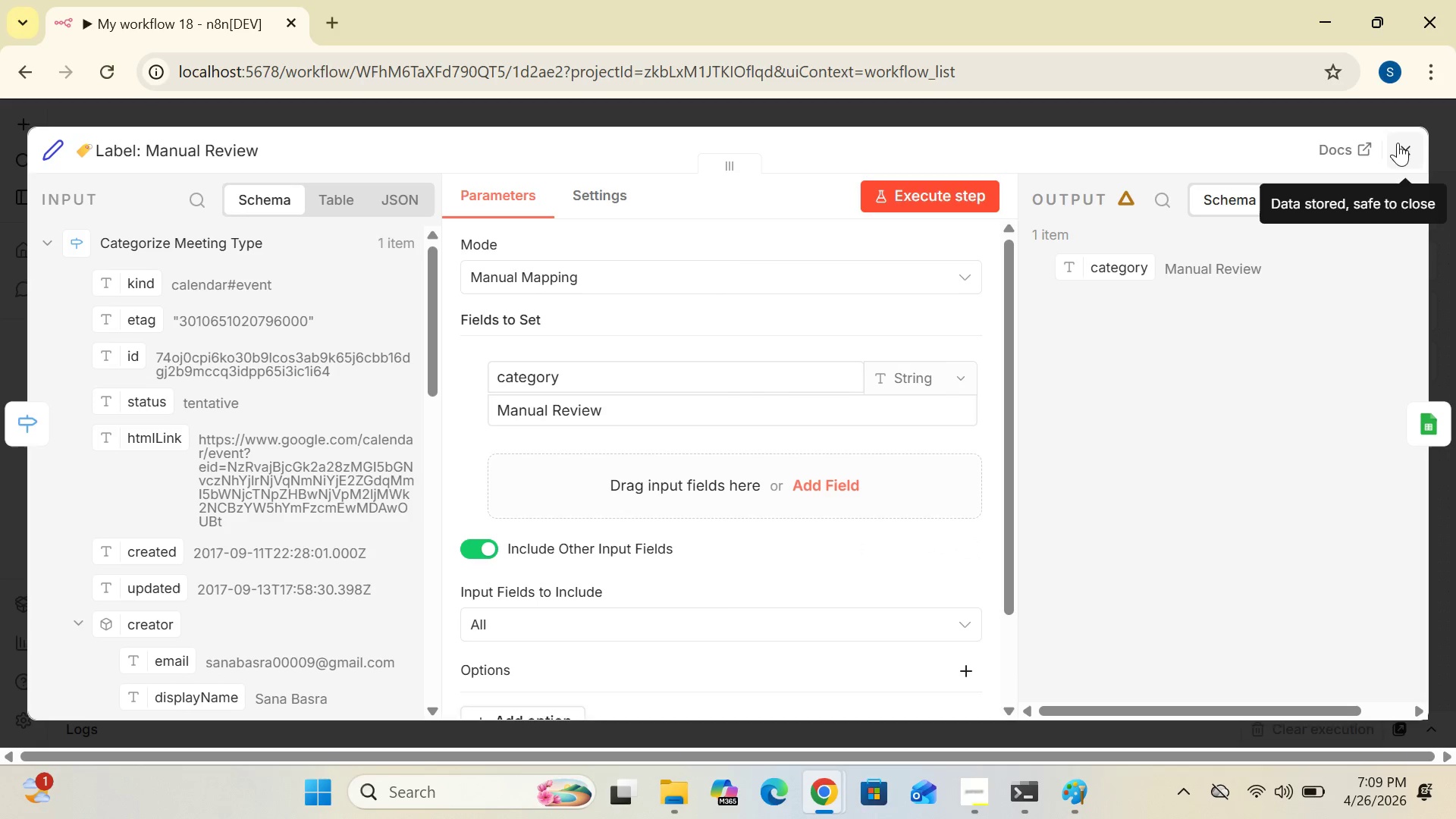 
left_click([1404, 149])
 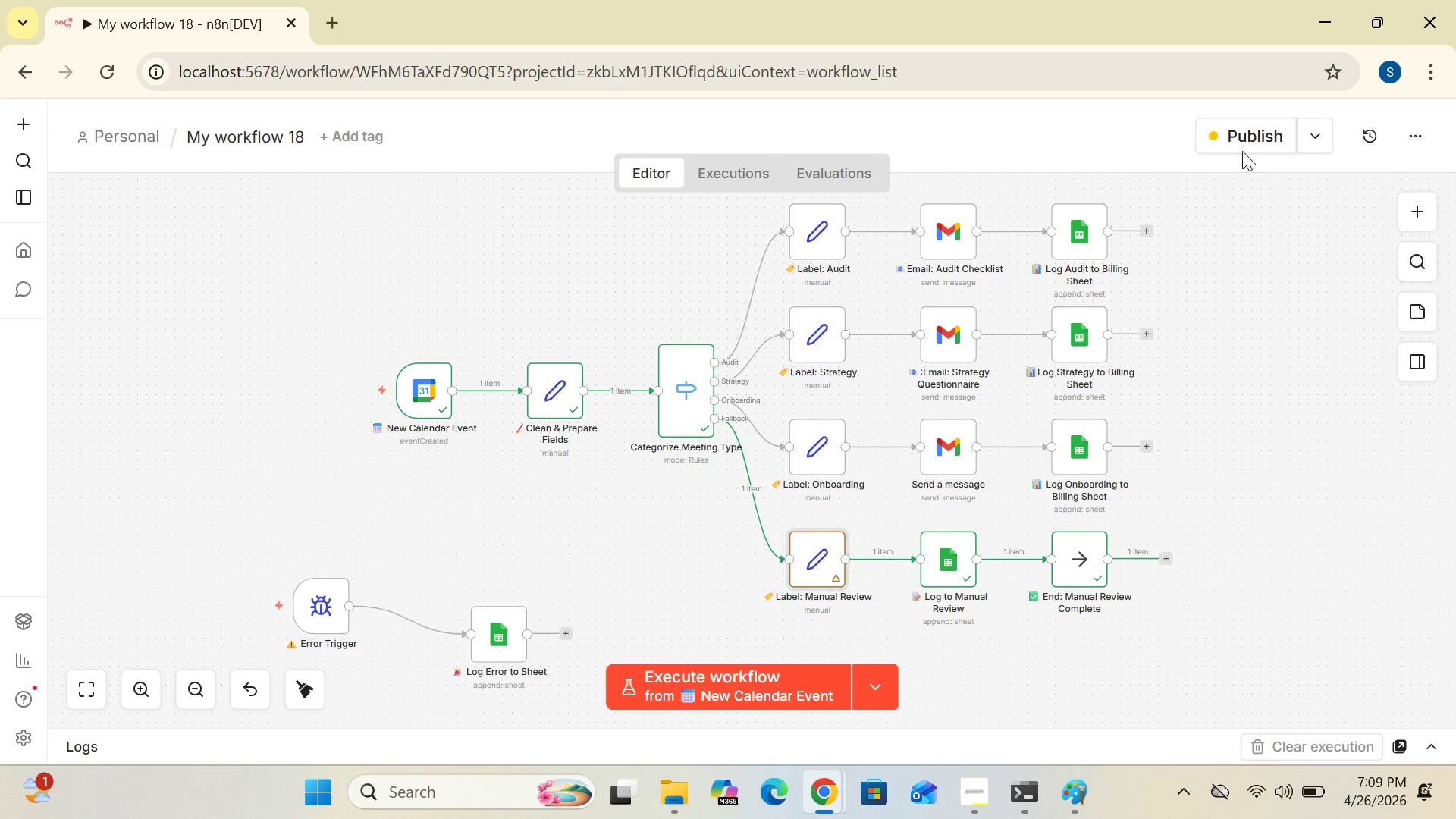 
left_click([1244, 136])
 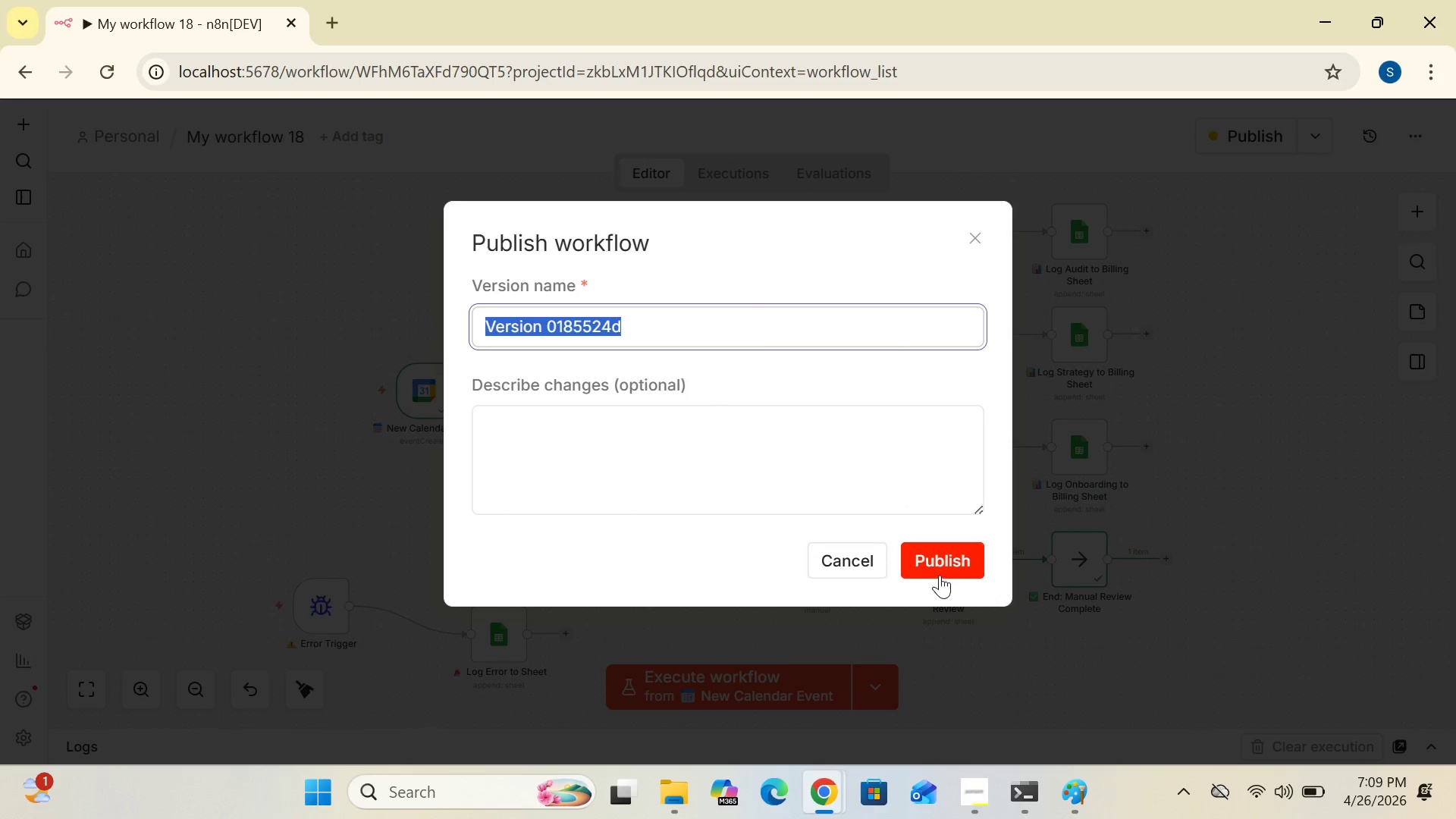 
left_click([952, 551])
 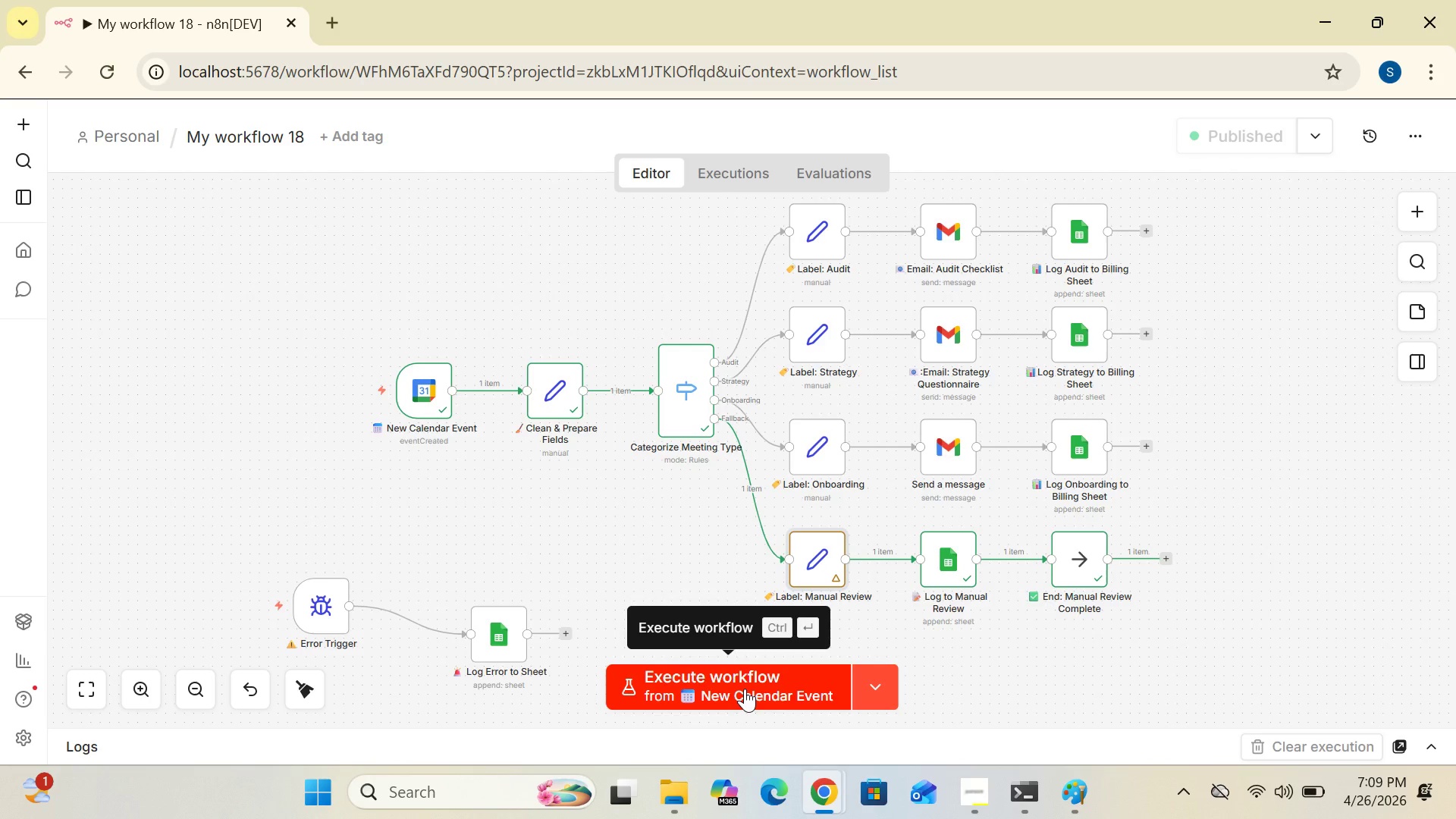 
wait(18.66)
 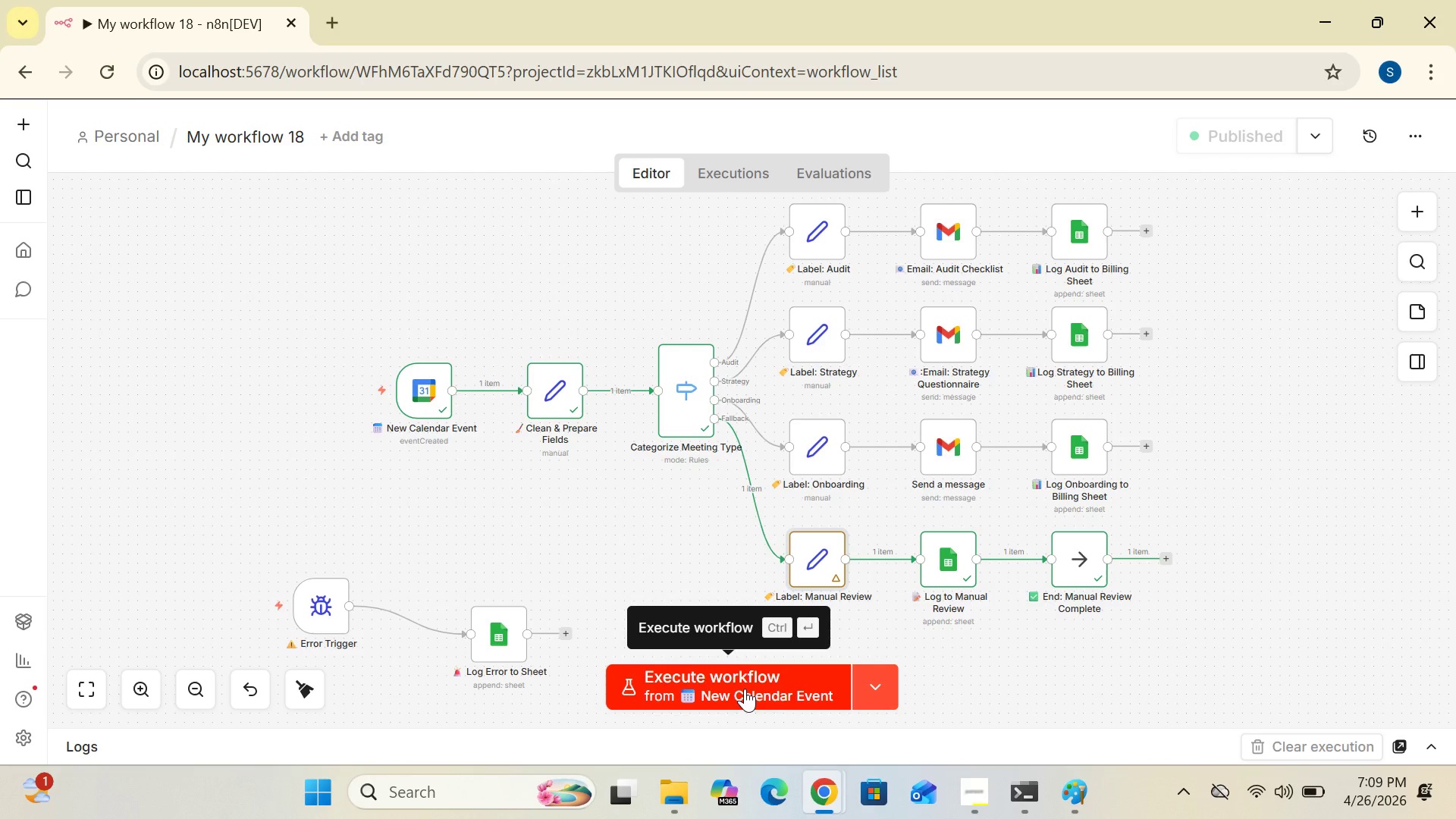 
left_click([745, 689])
 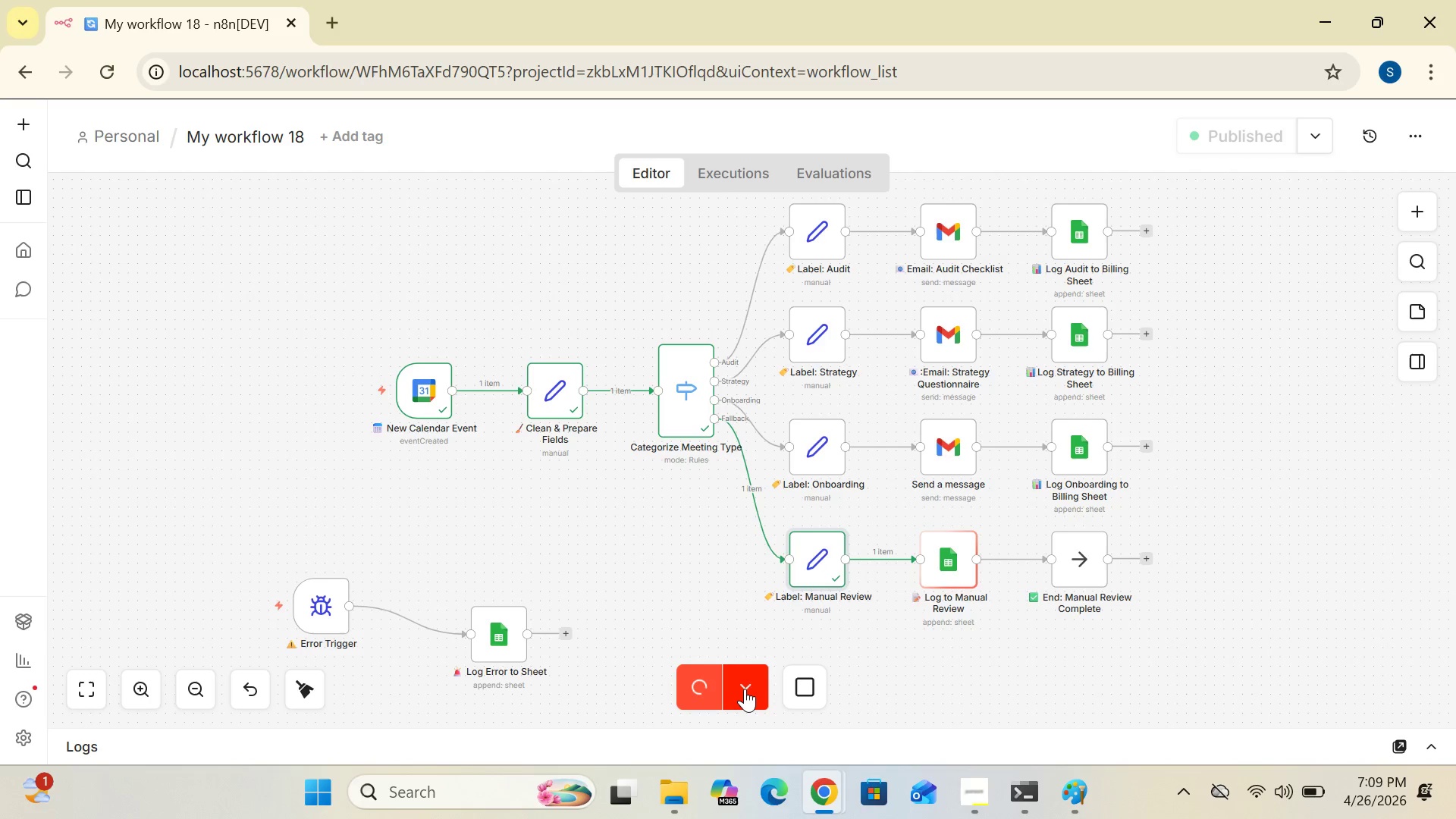 
wait(9.7)
 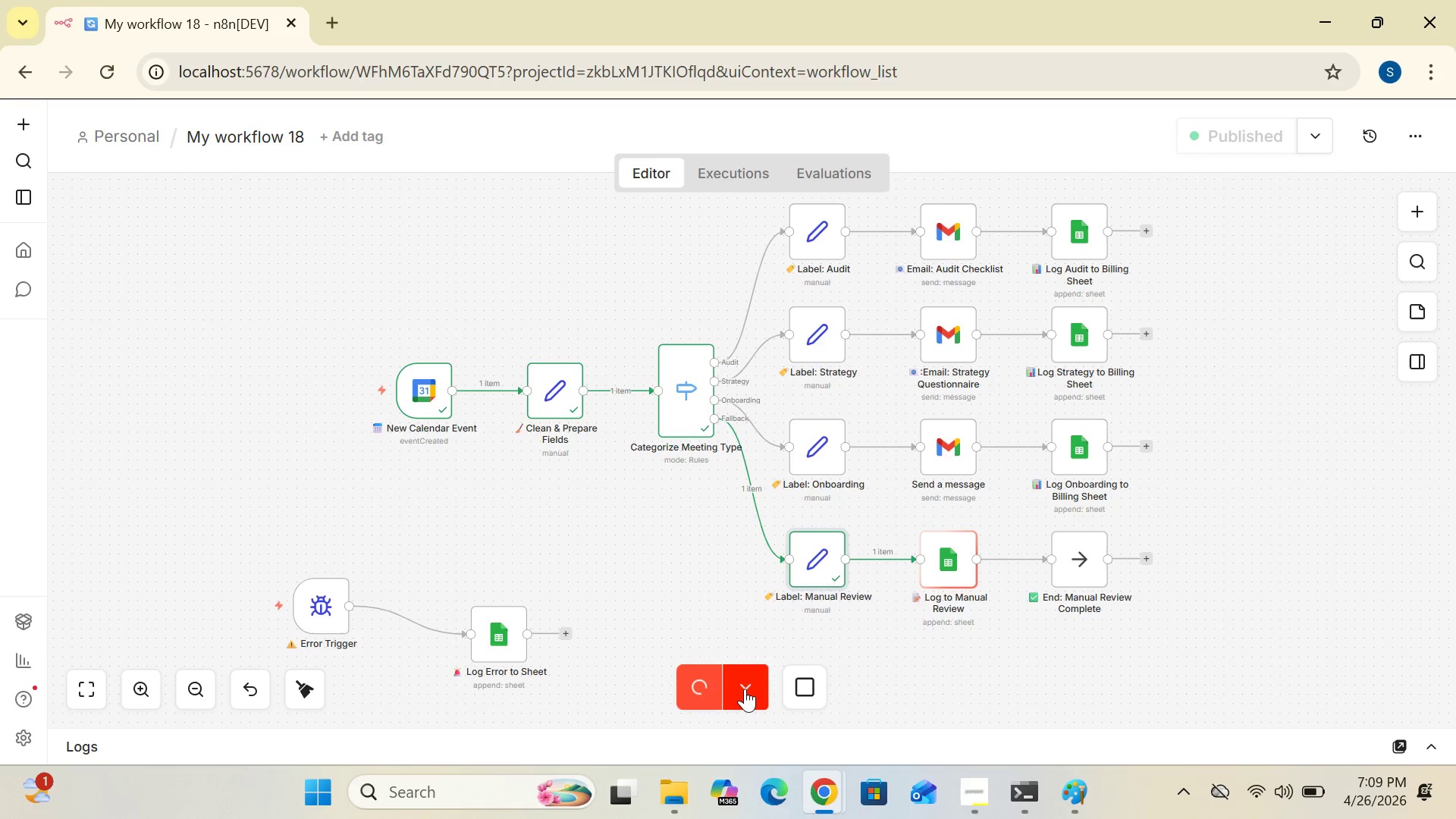 
left_click([836, 796])
 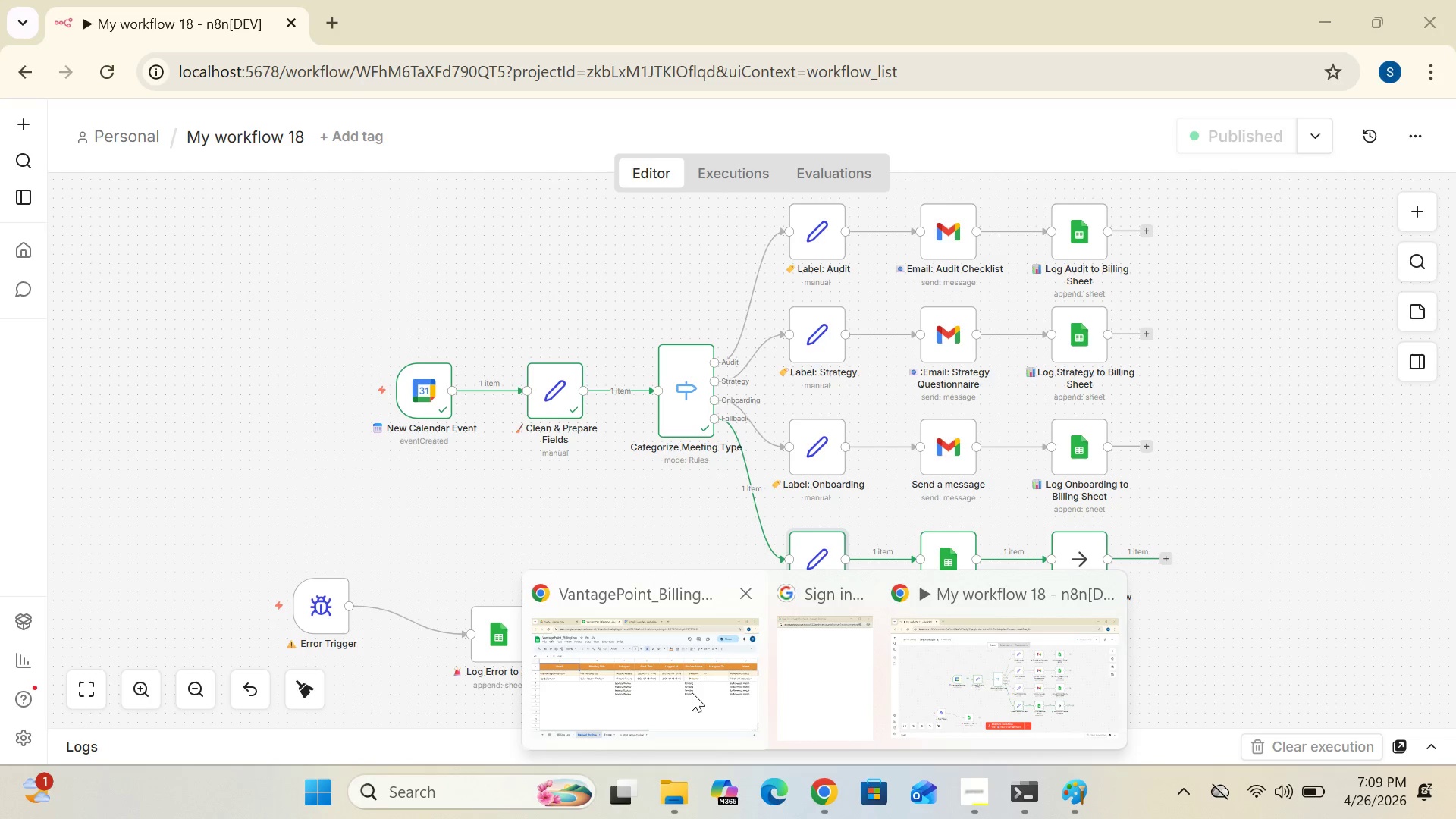 
left_click([683, 687])
 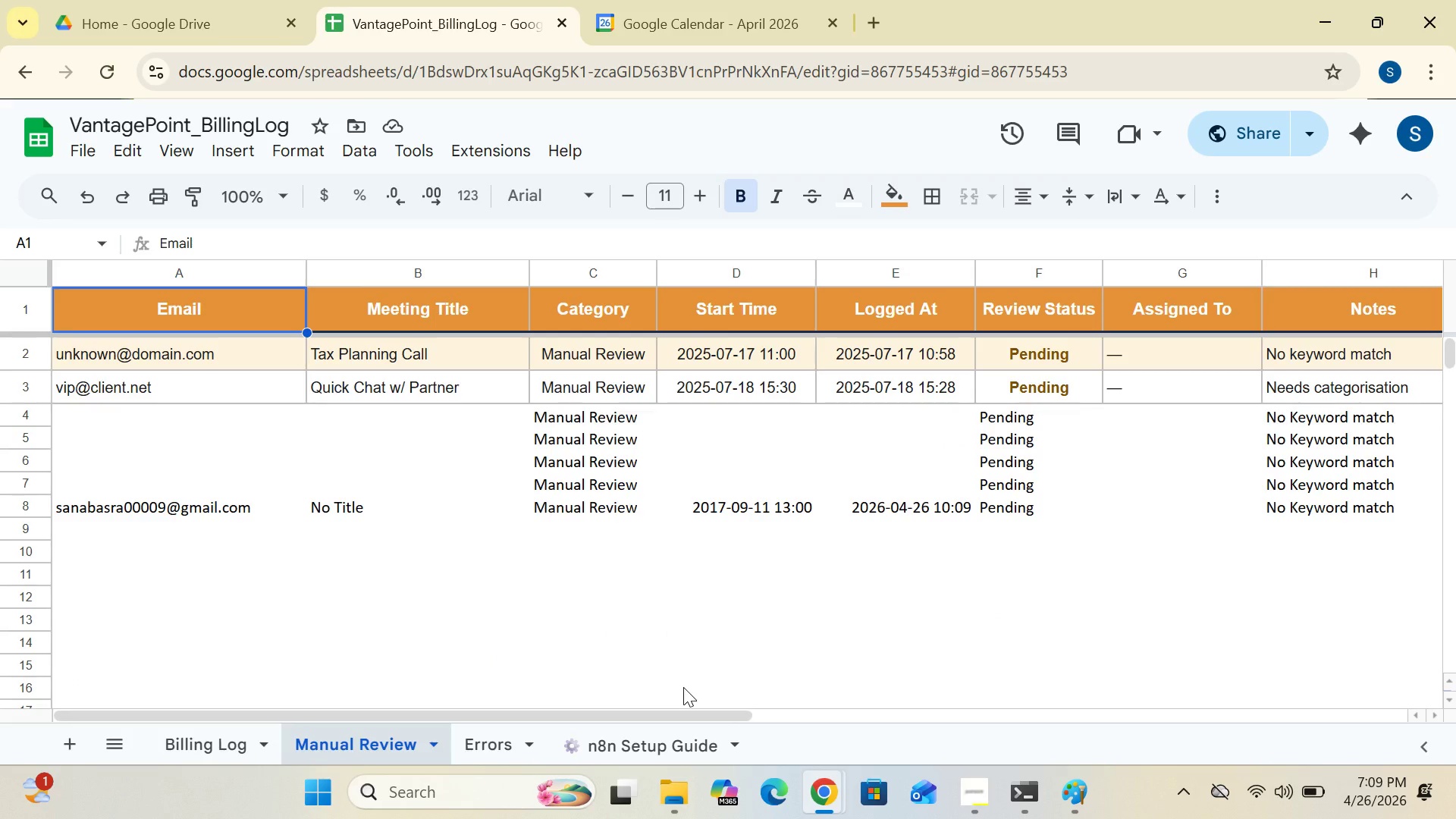 
wait(10.09)
 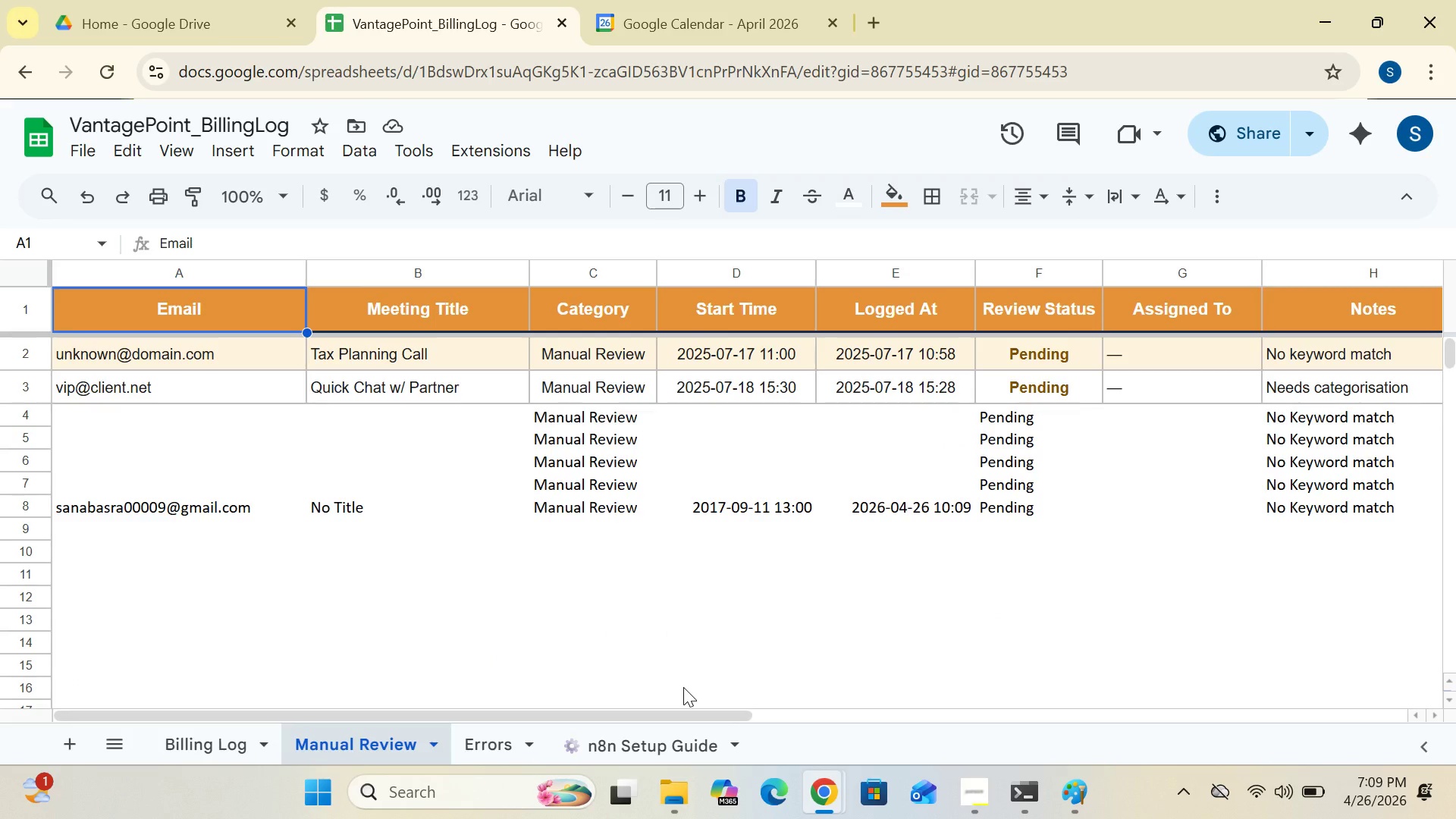 
left_click([221, 739])
 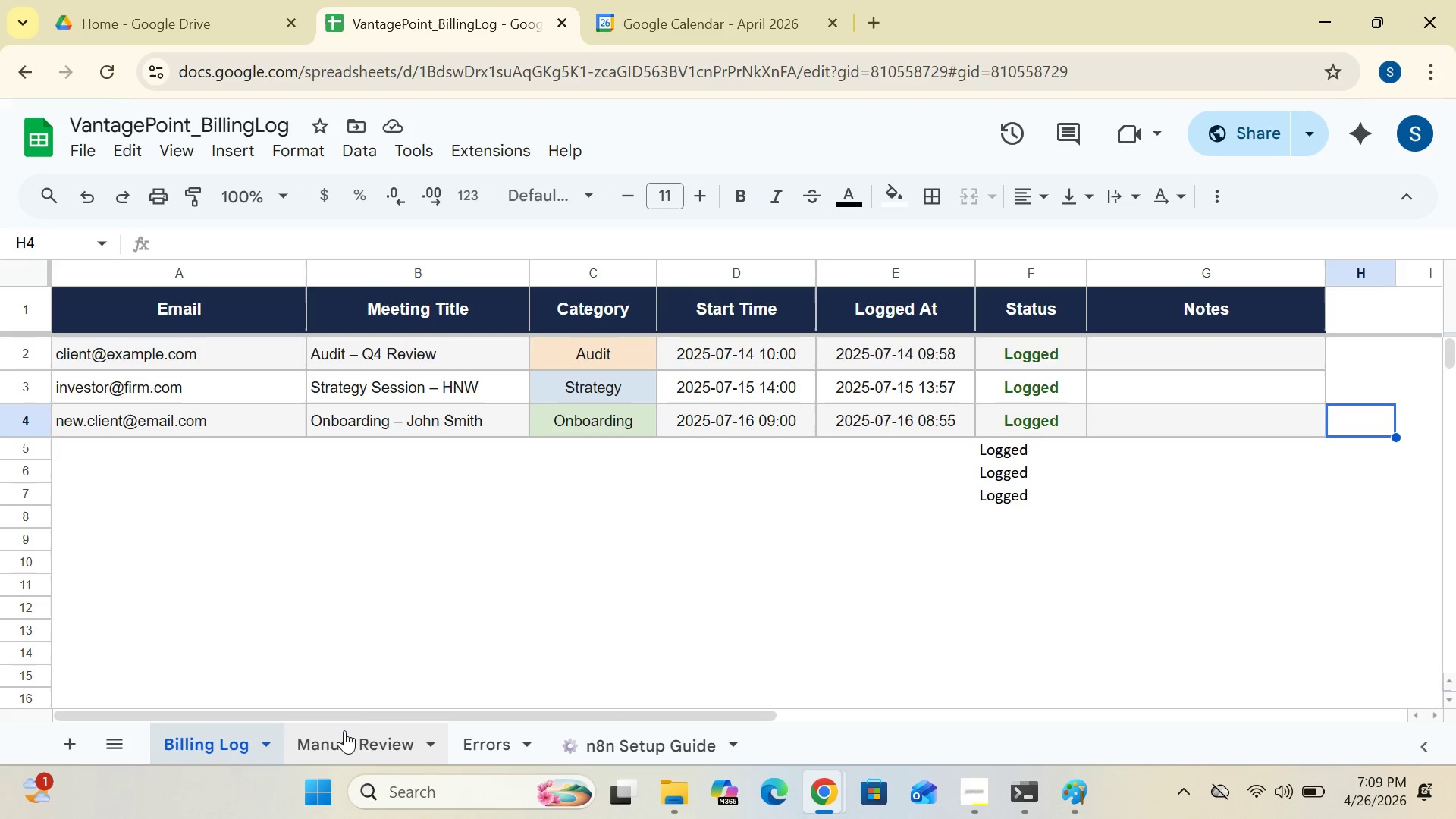 
left_click([366, 733])
 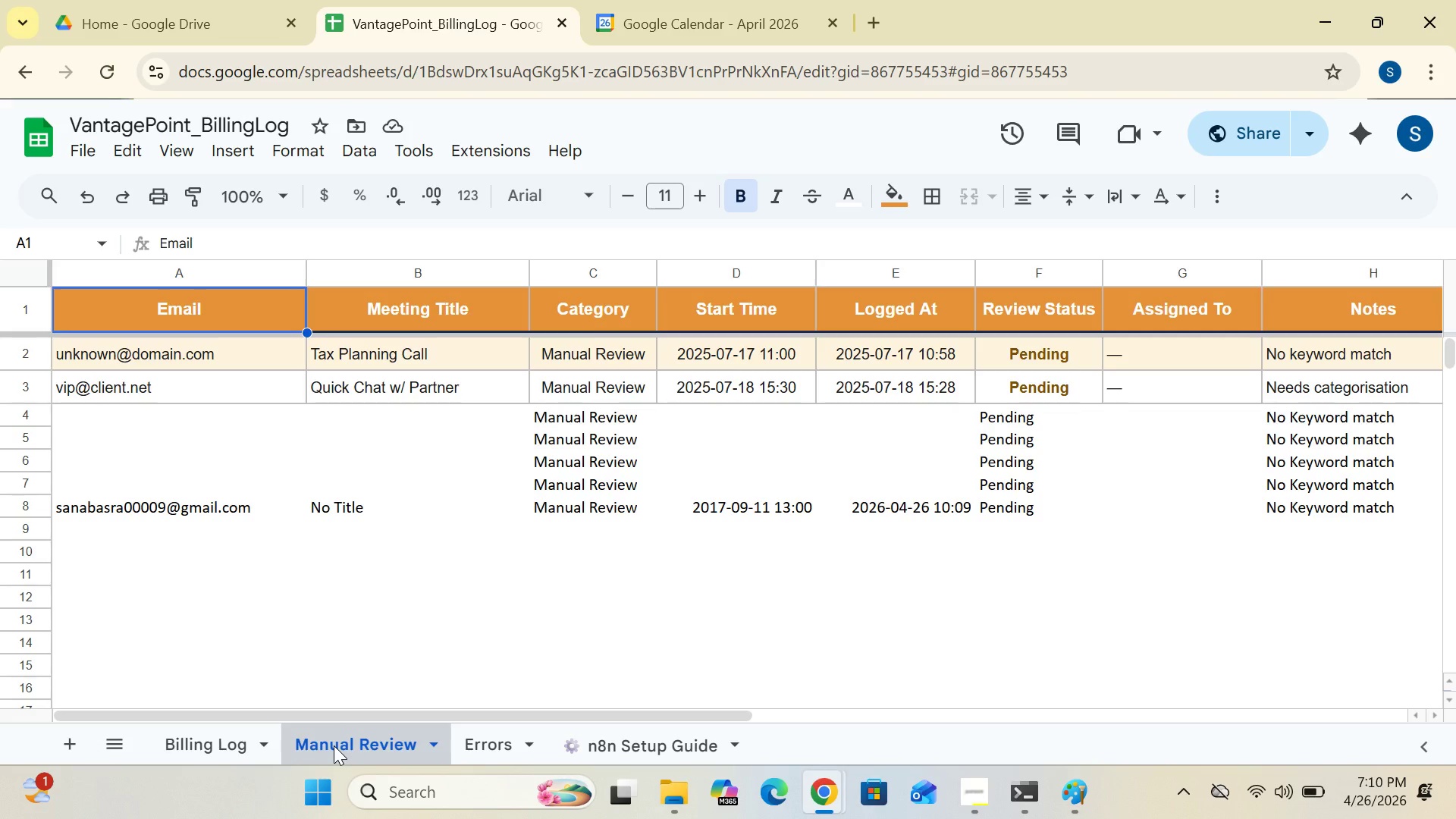 
wait(33.03)
 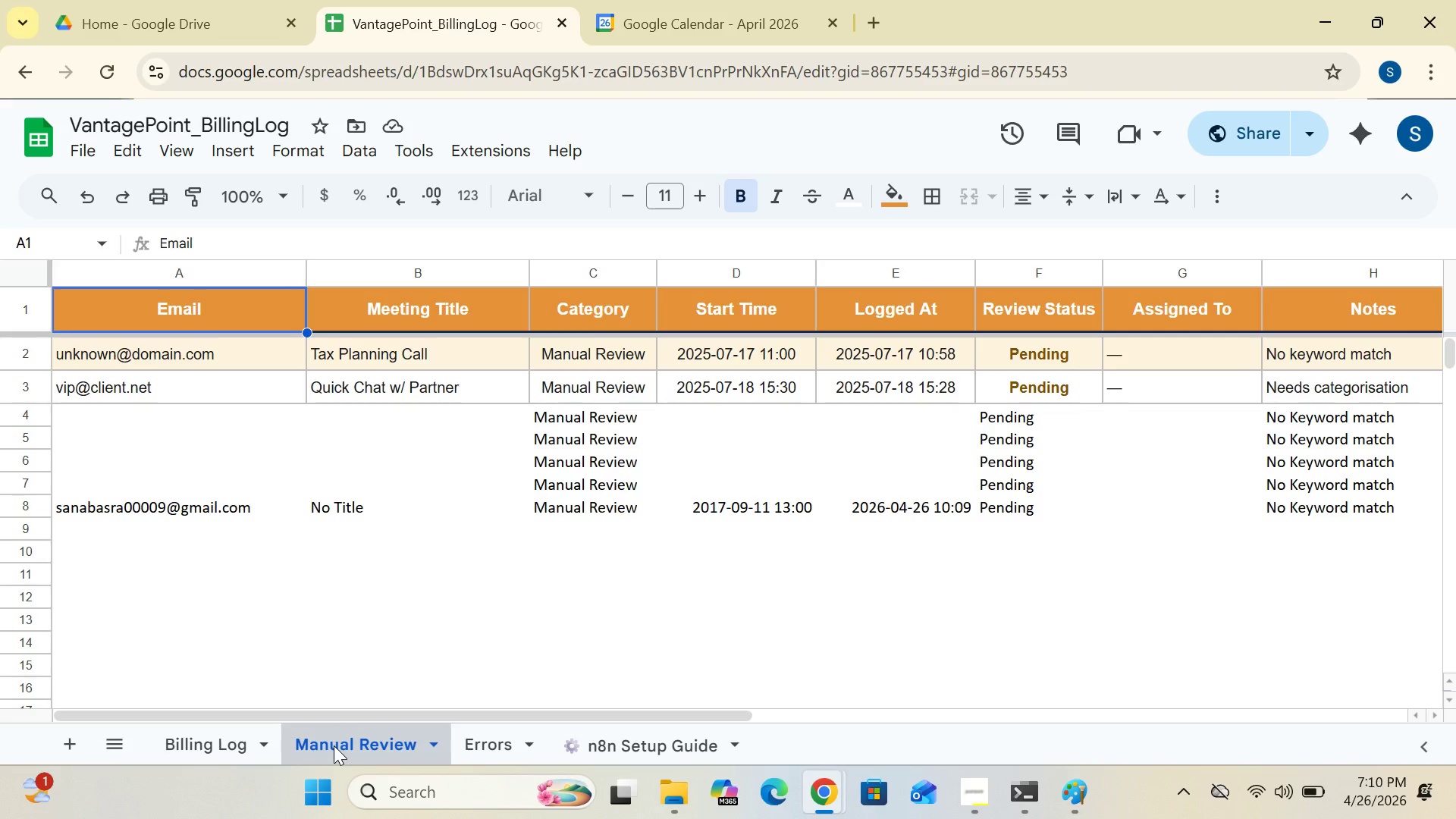 
left_click([667, 17])
 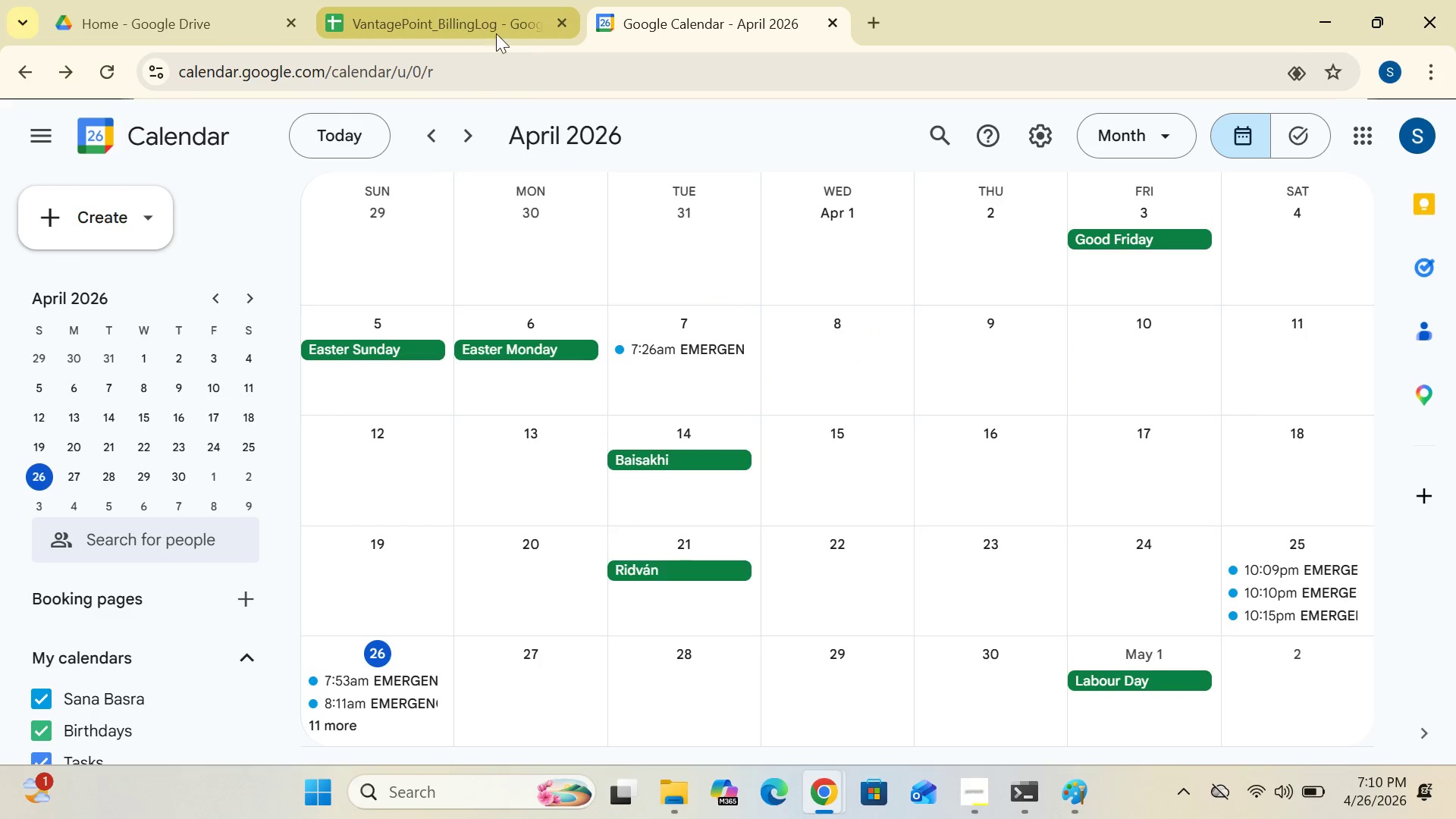 
left_click([483, 27])
 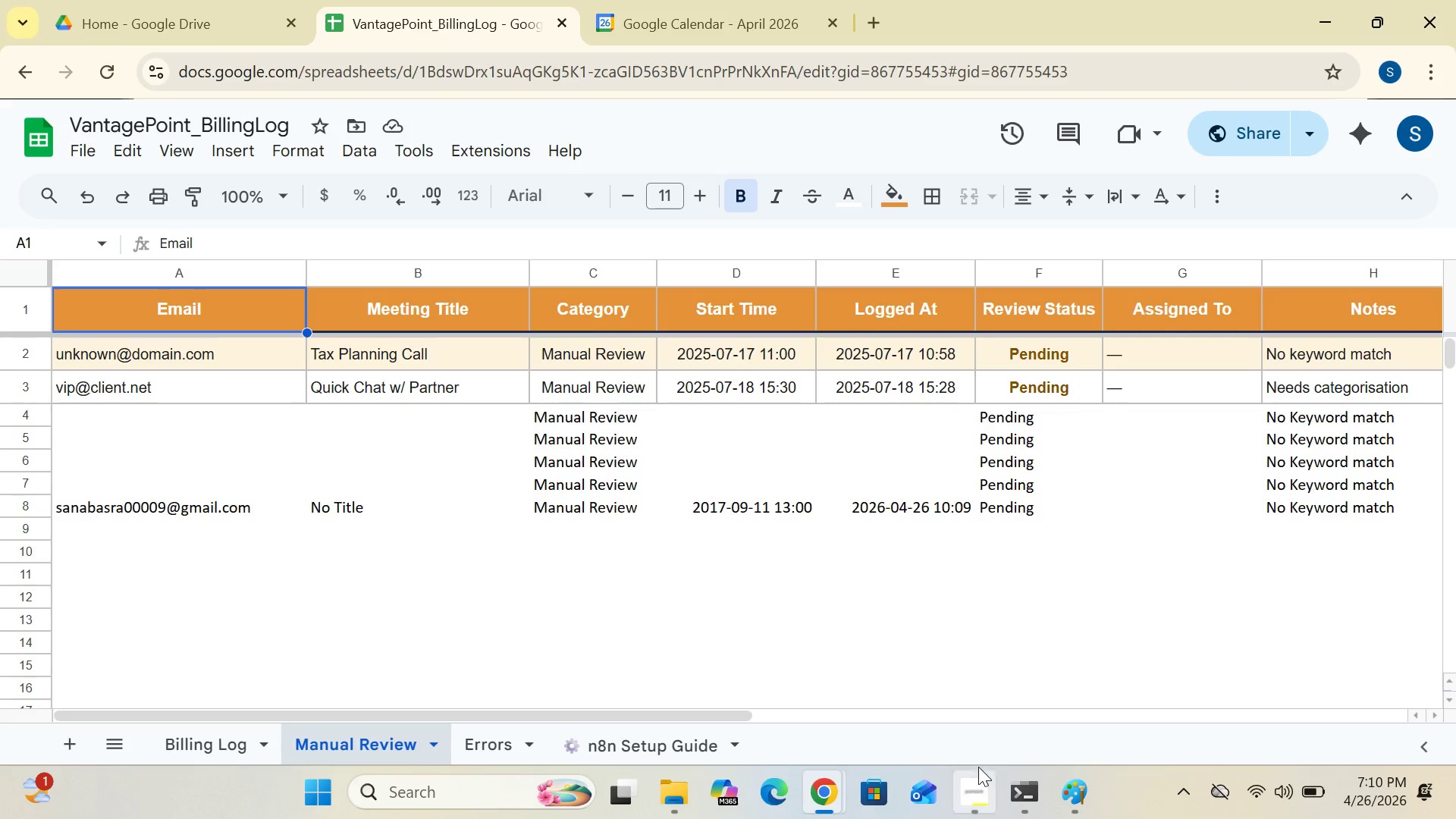 
mouse_move([820, 775])
 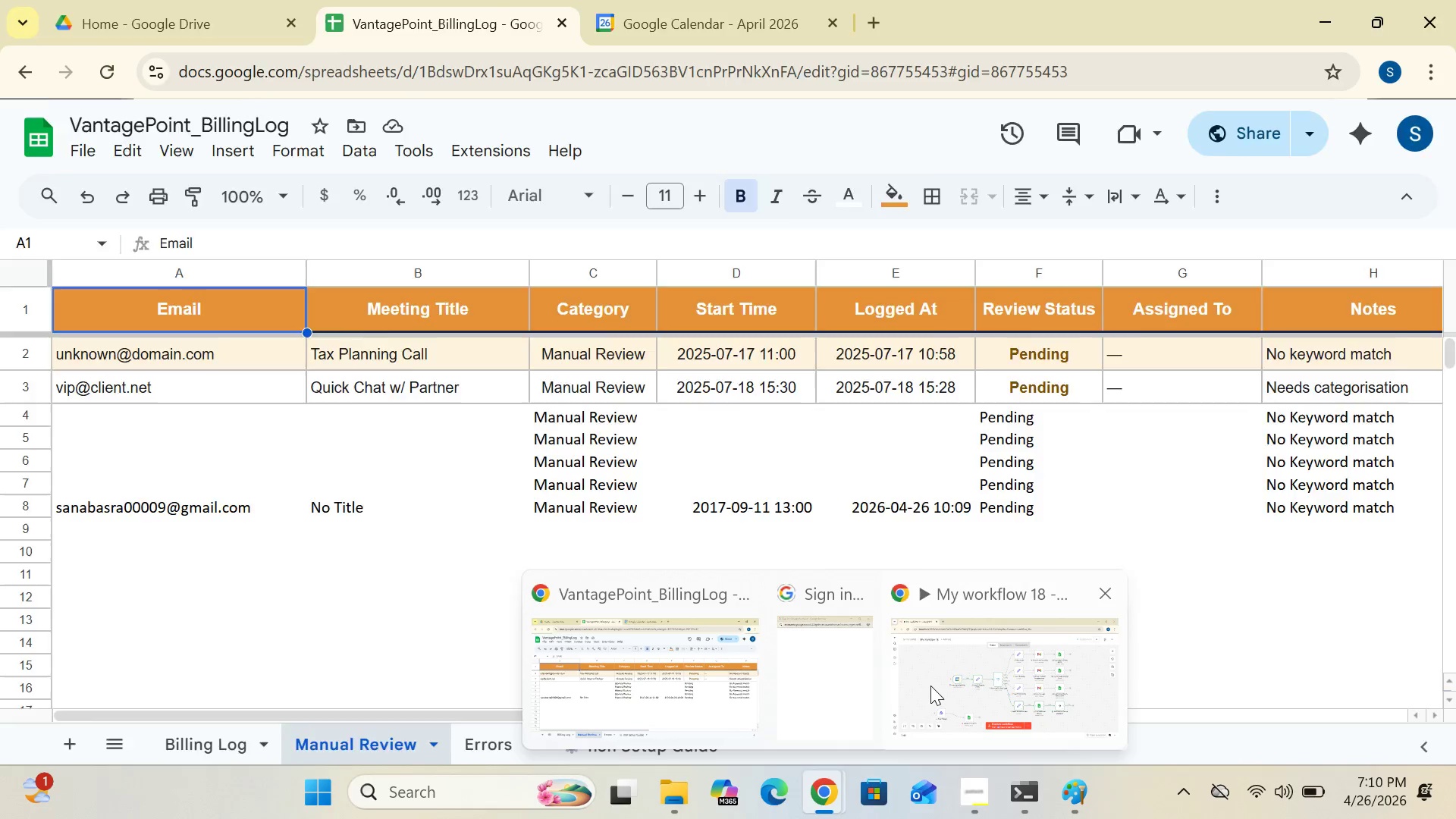 
left_click([930, 686])
 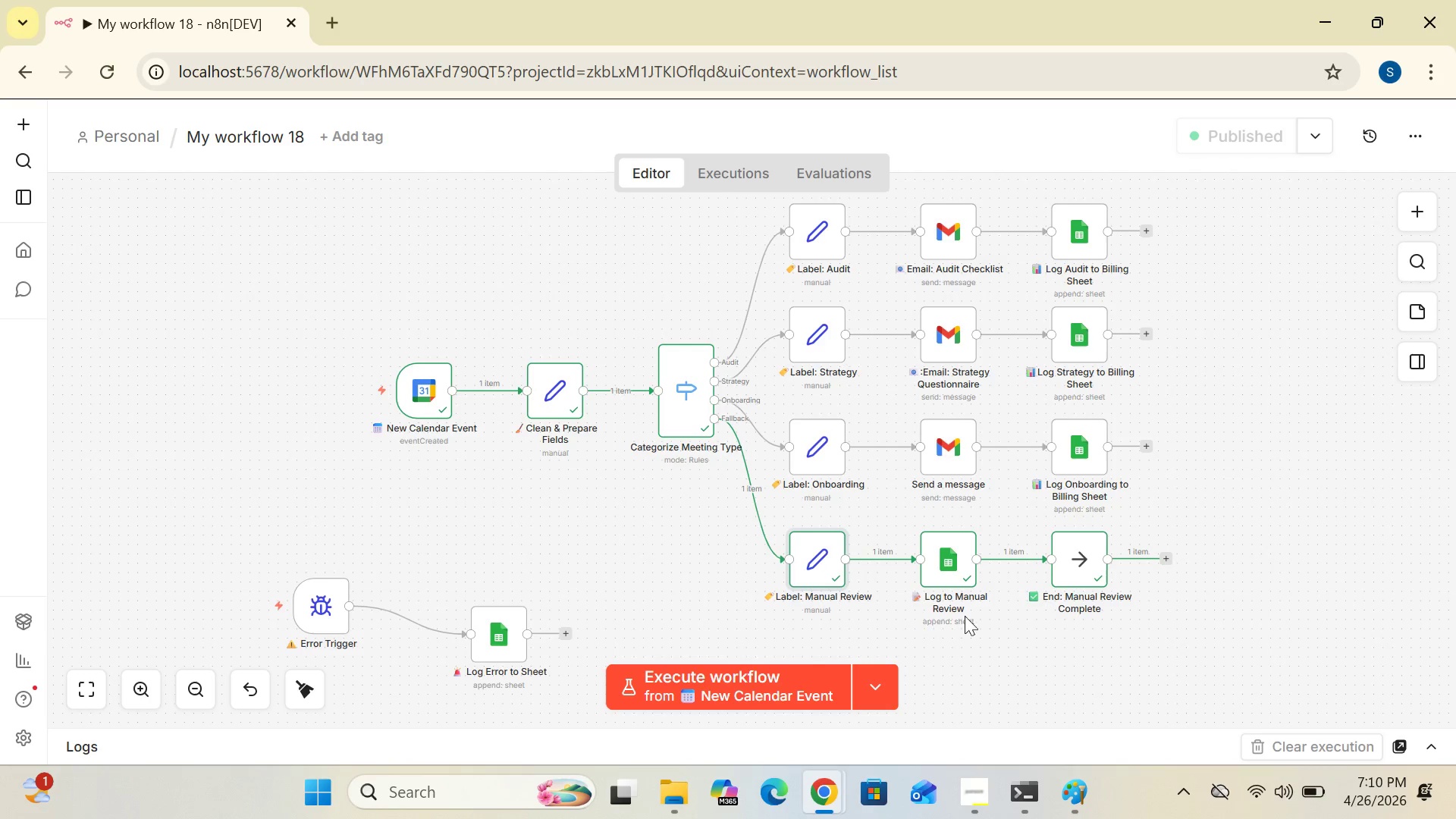 
wait(23.41)
 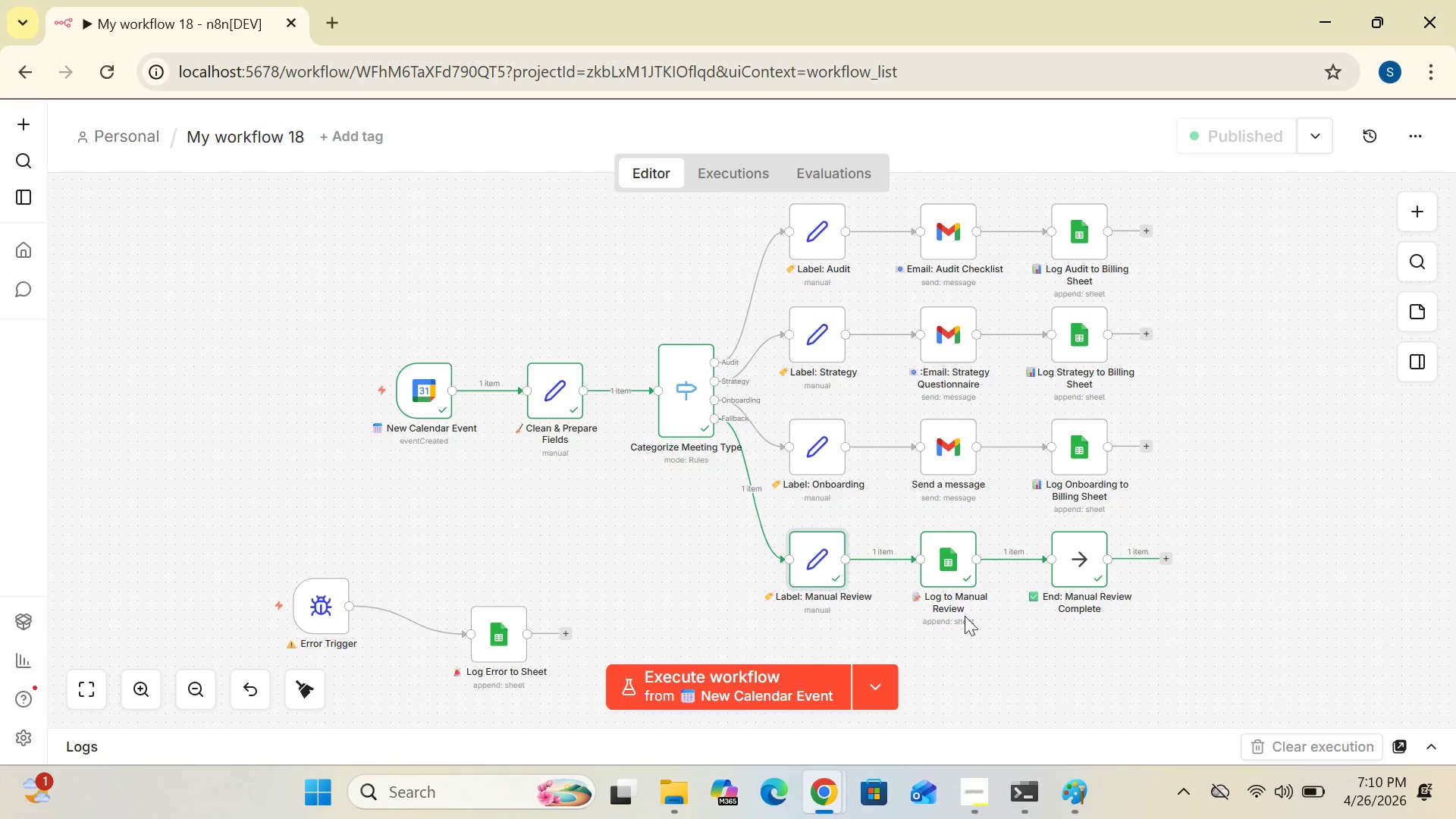 
double_click([426, 401])
 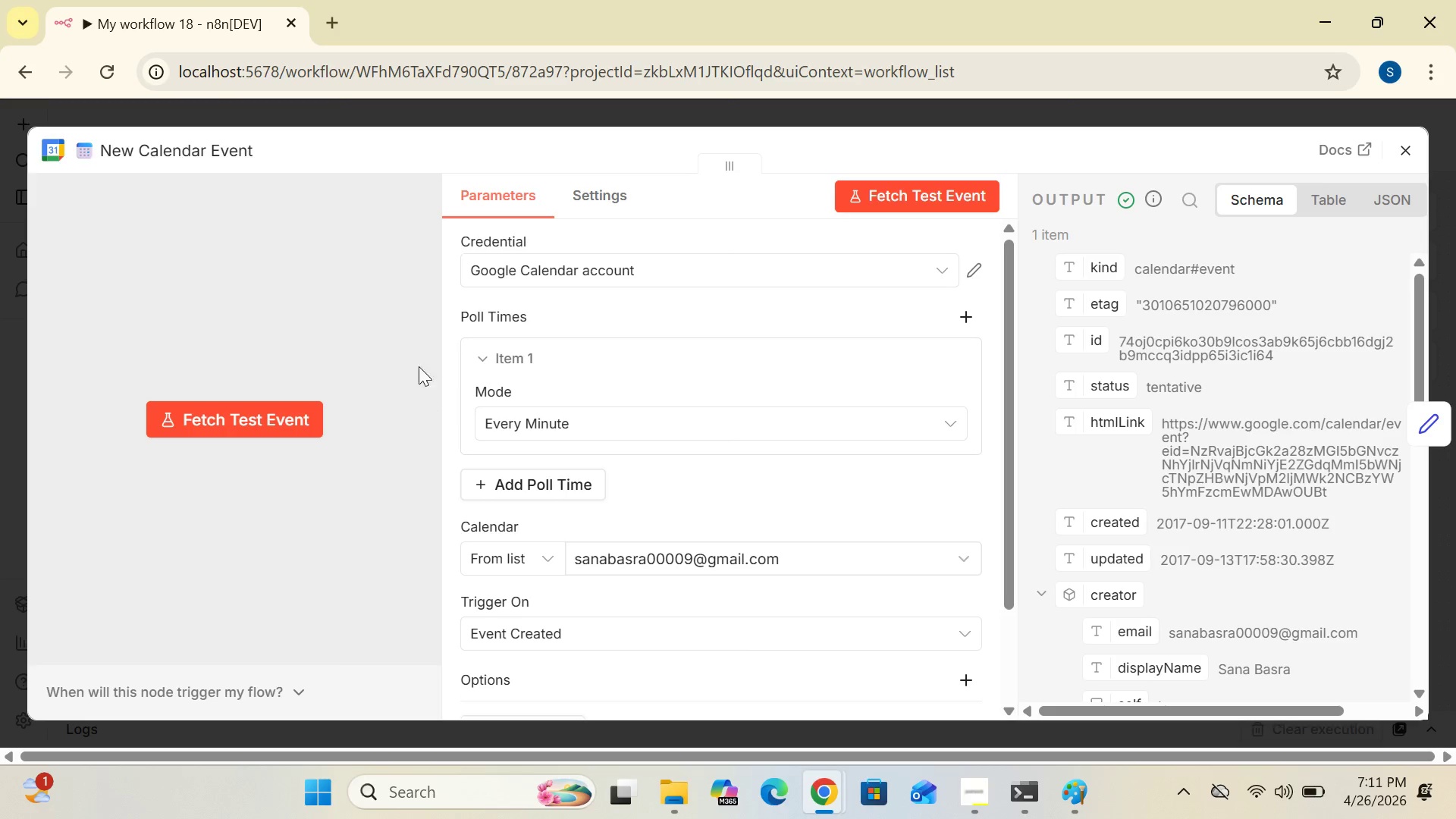 
left_click([595, 205])
 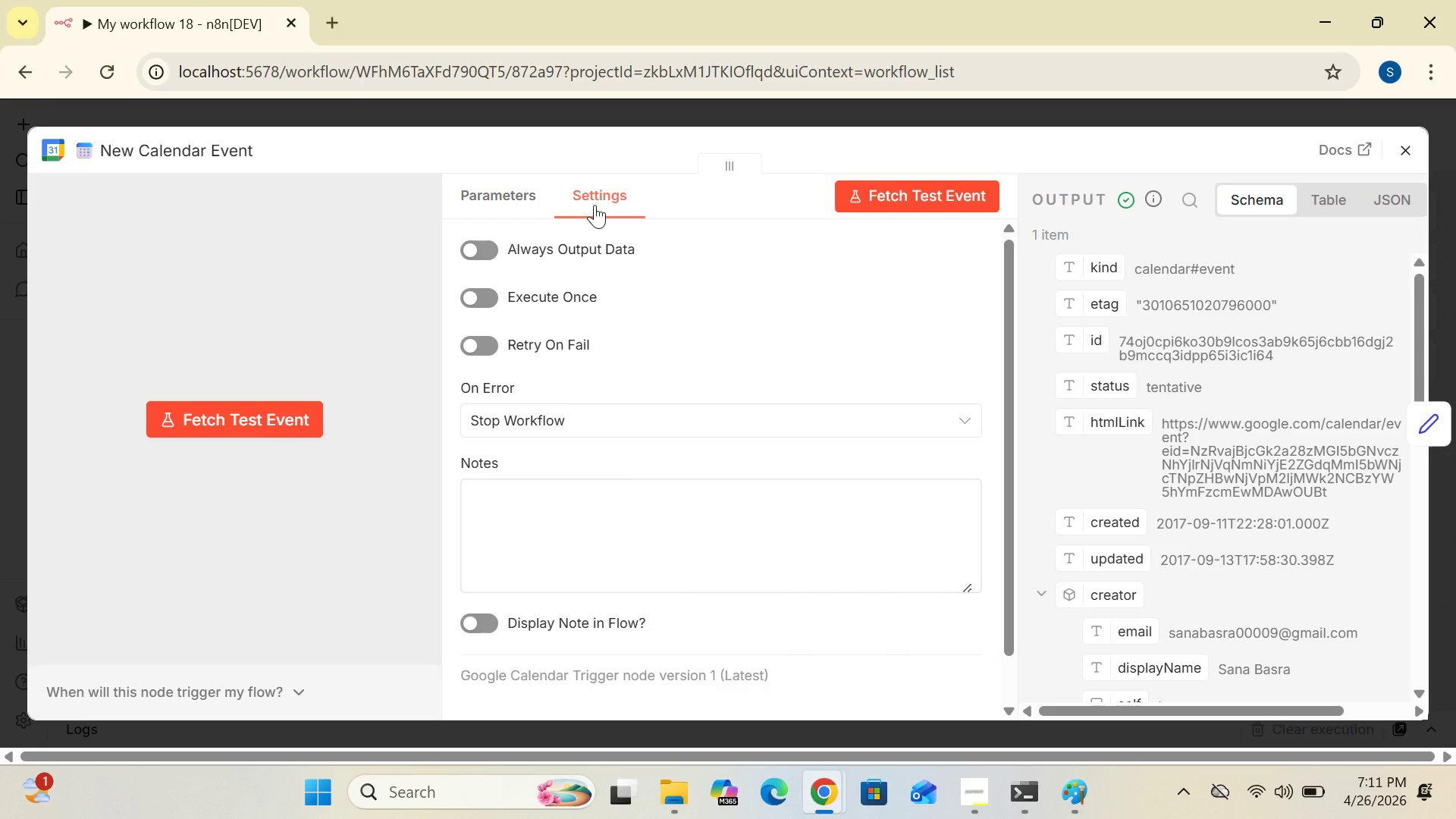 
wait(17.33)
 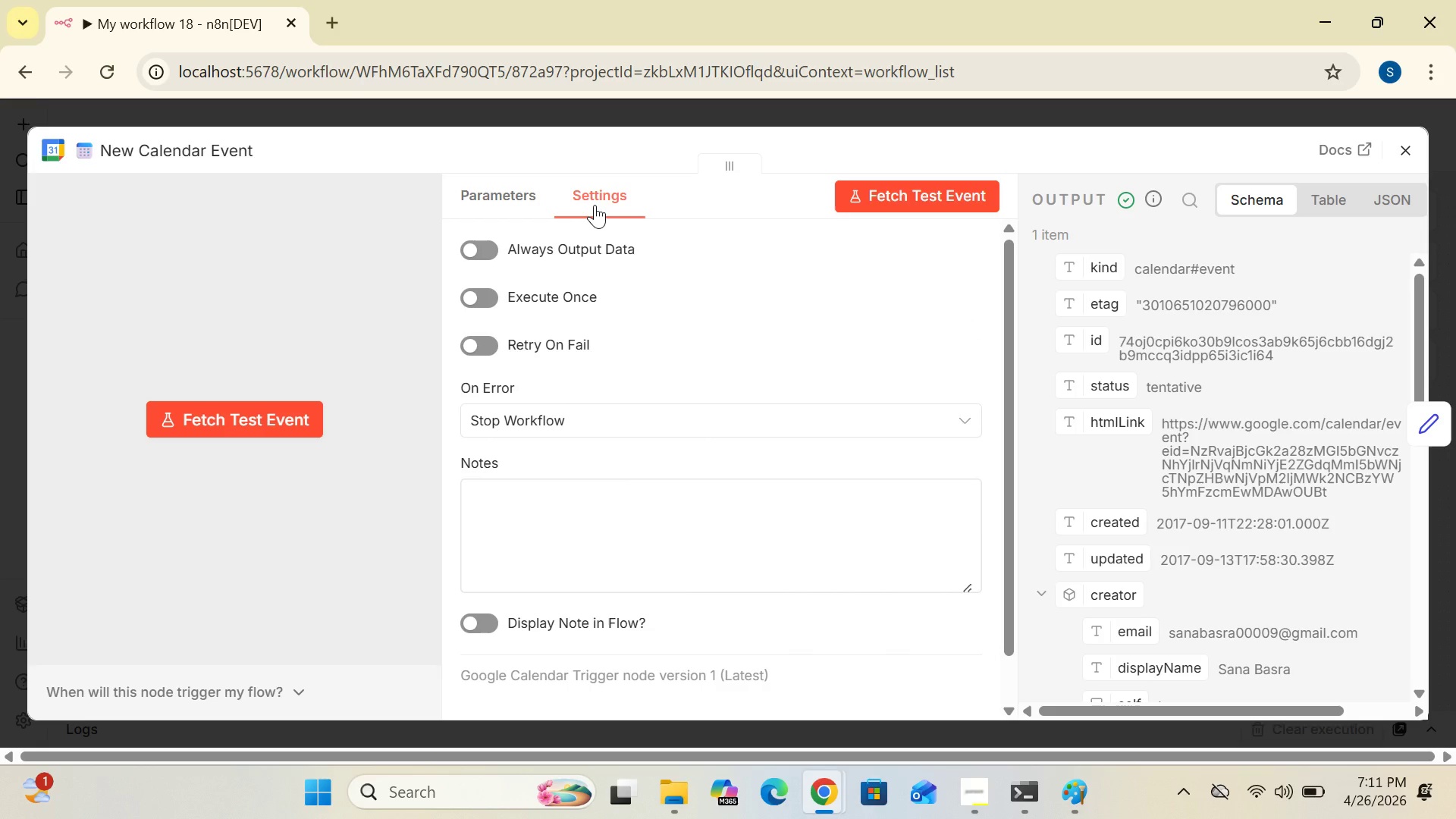 
left_click([1410, 146])
 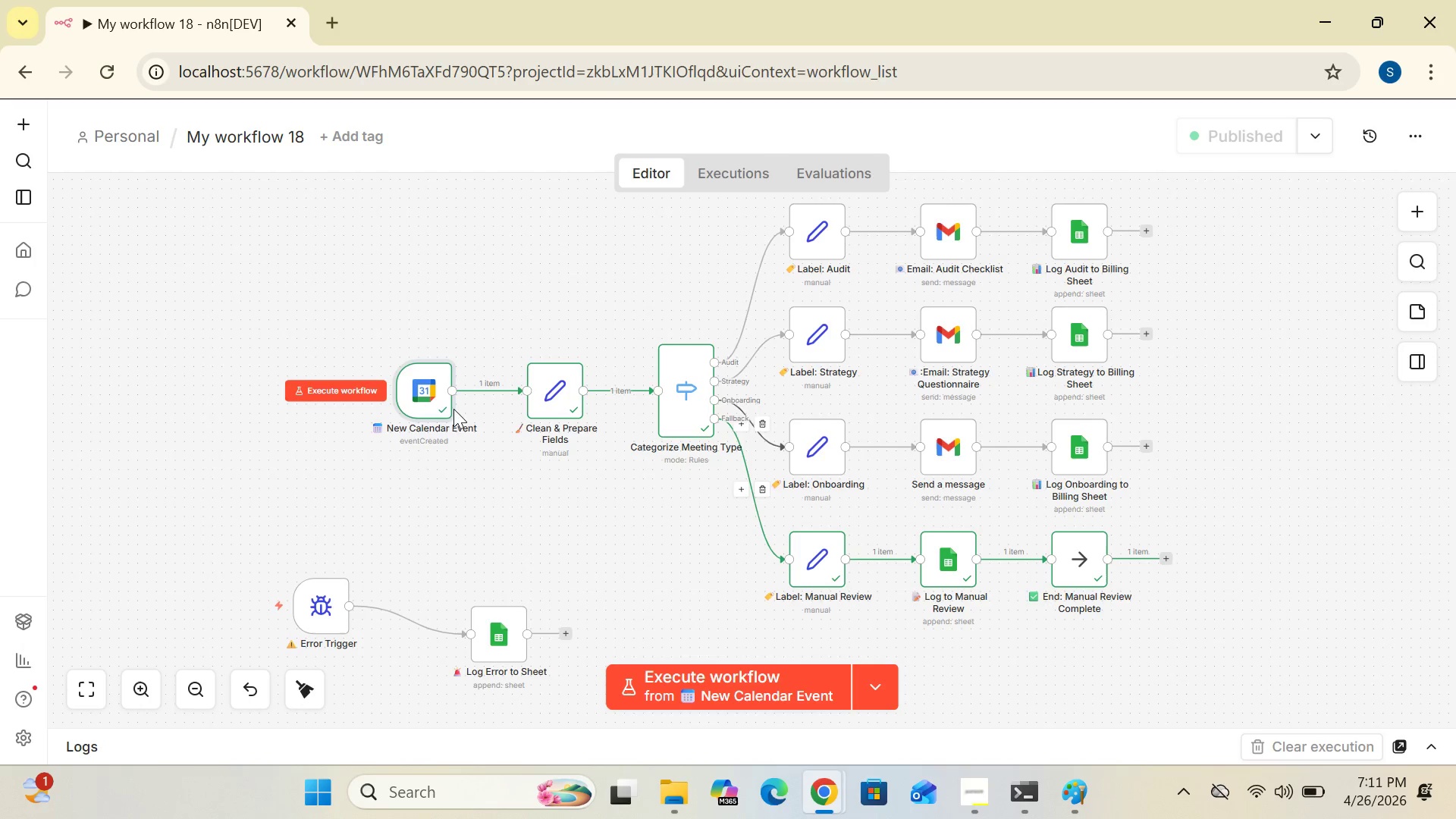 
double_click([438, 399])
 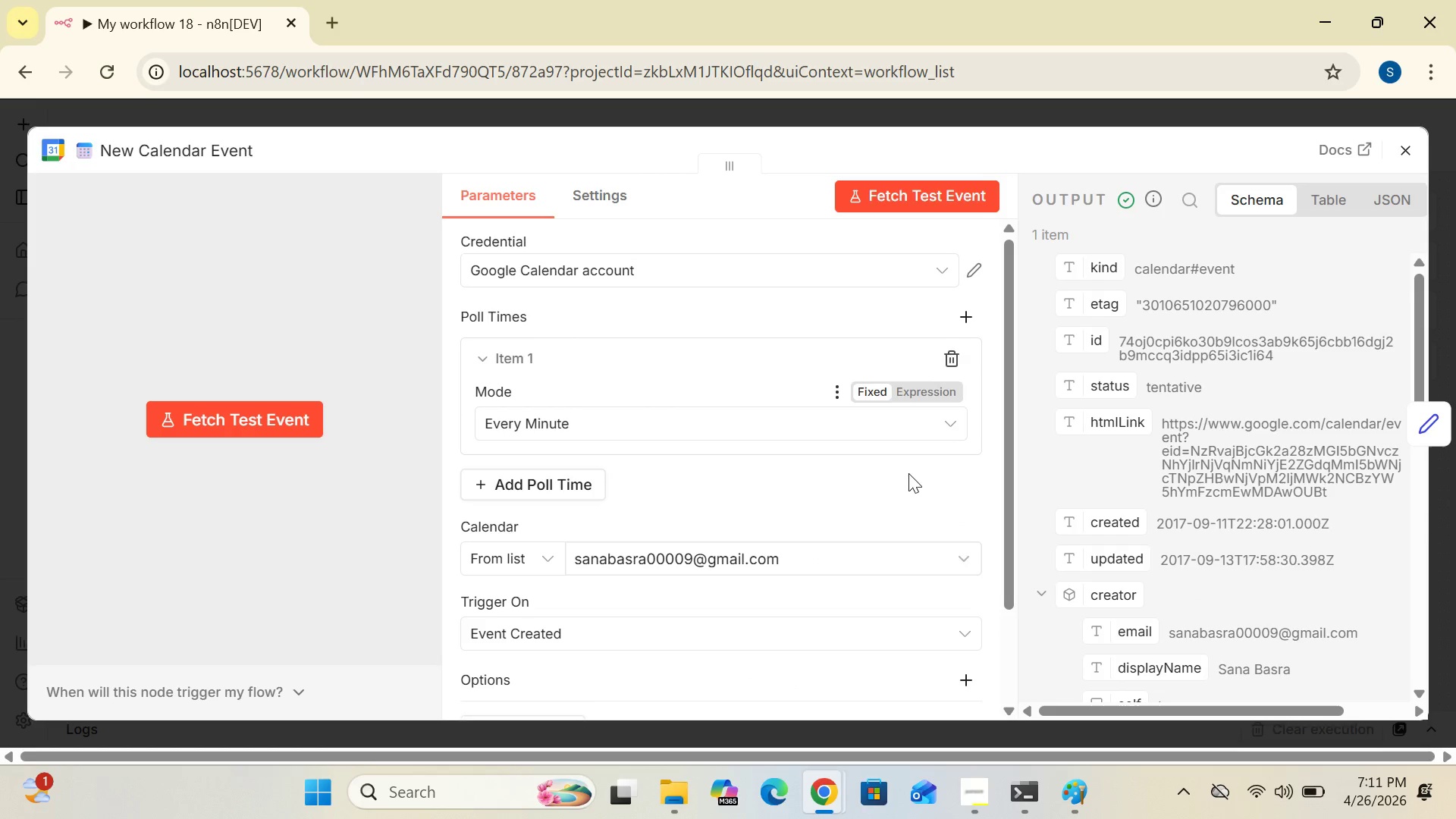 
left_click_drag(start_coordinate=[1009, 493], to_coordinate=[1011, 533])
 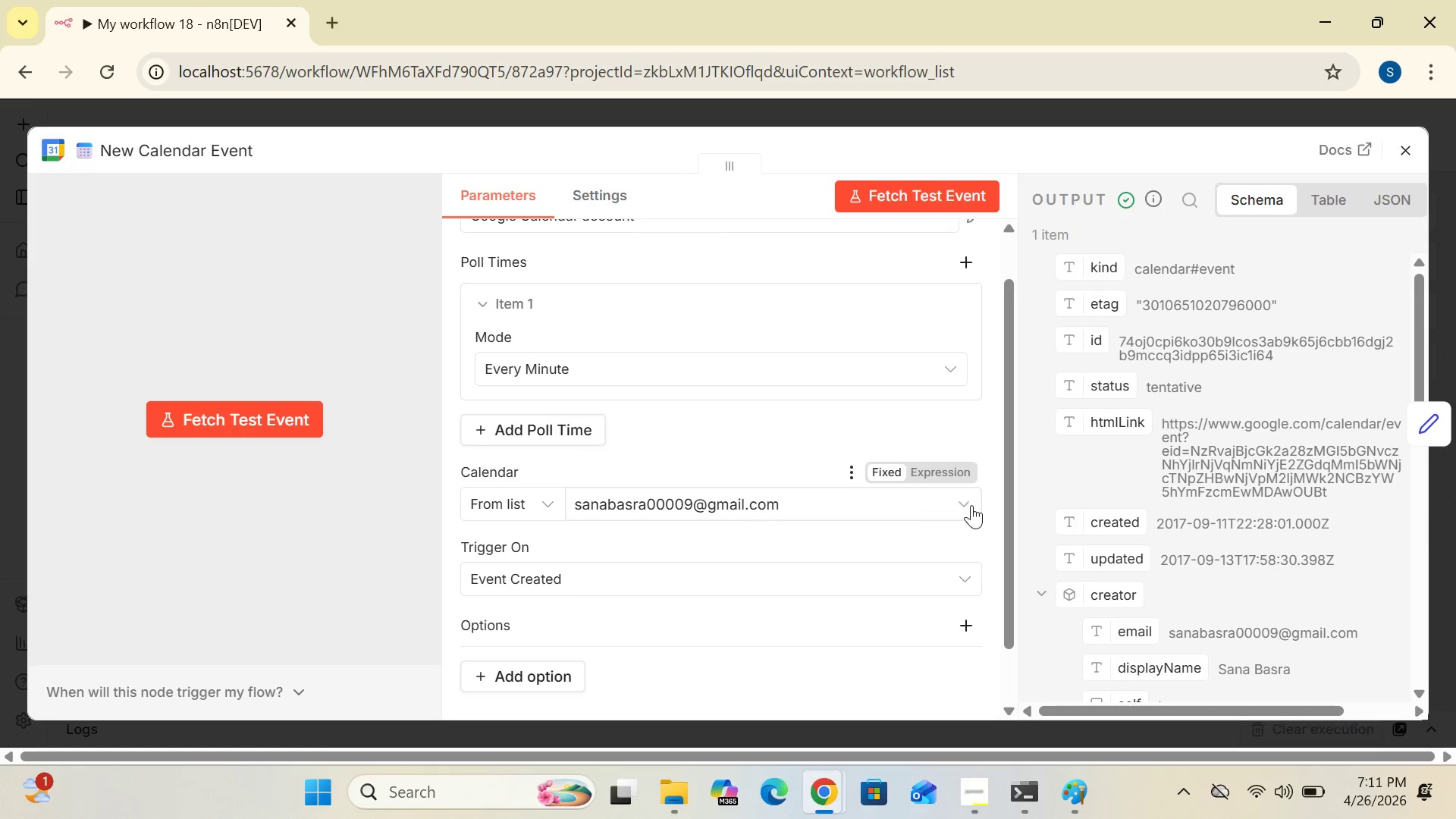 
left_click([971, 507])
 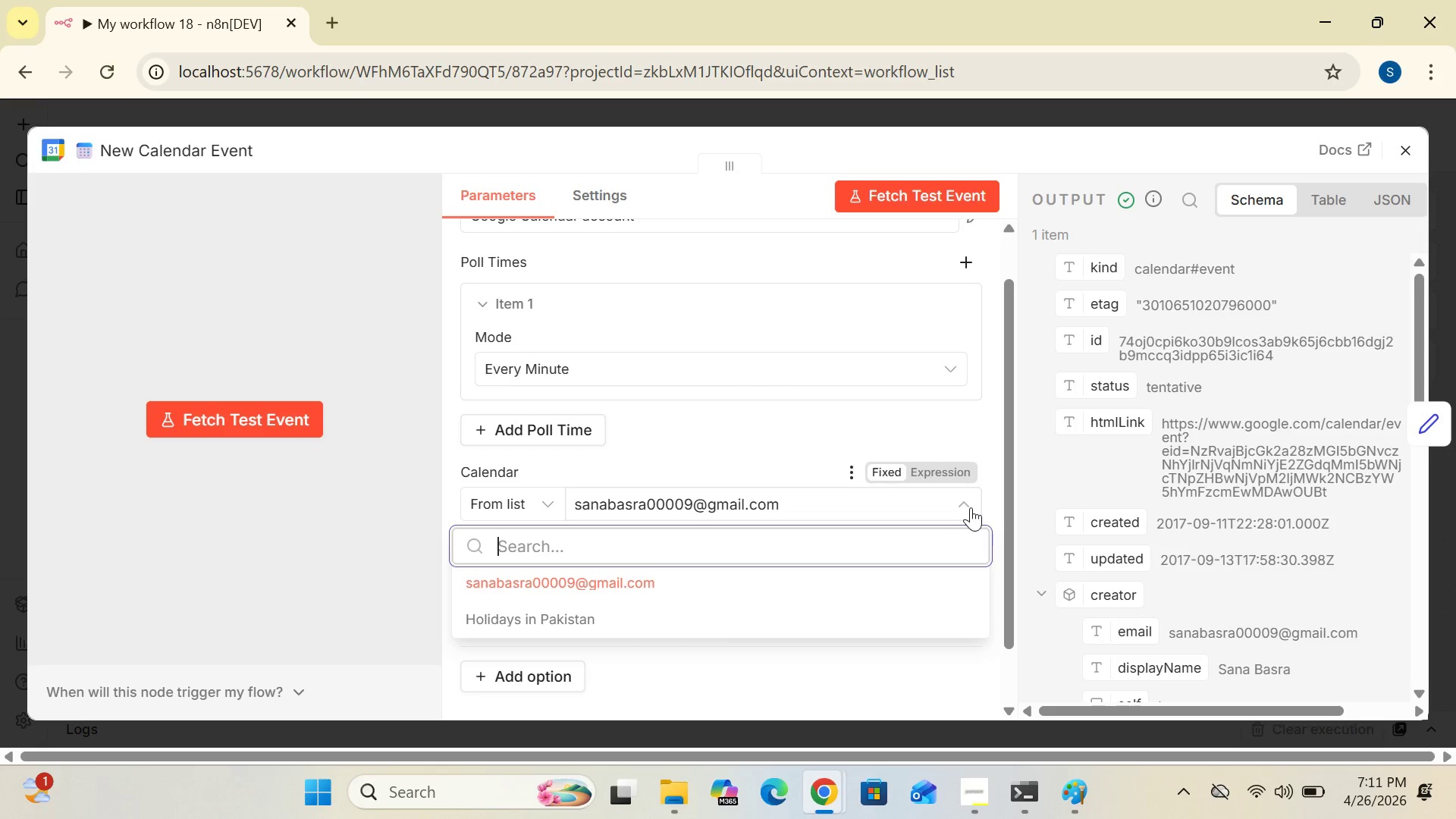 
wait(12.86)
 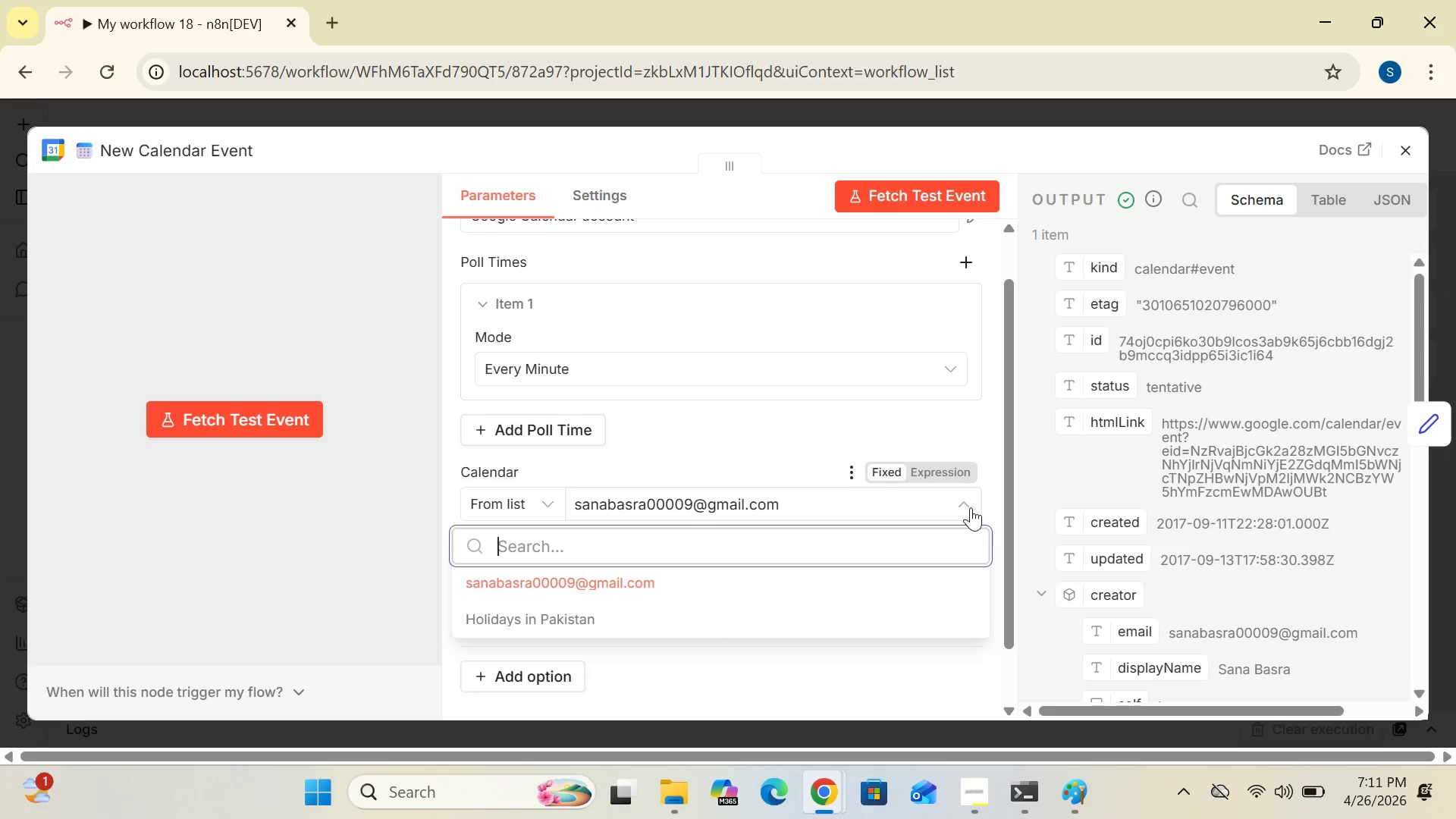 
left_click([970, 508])
 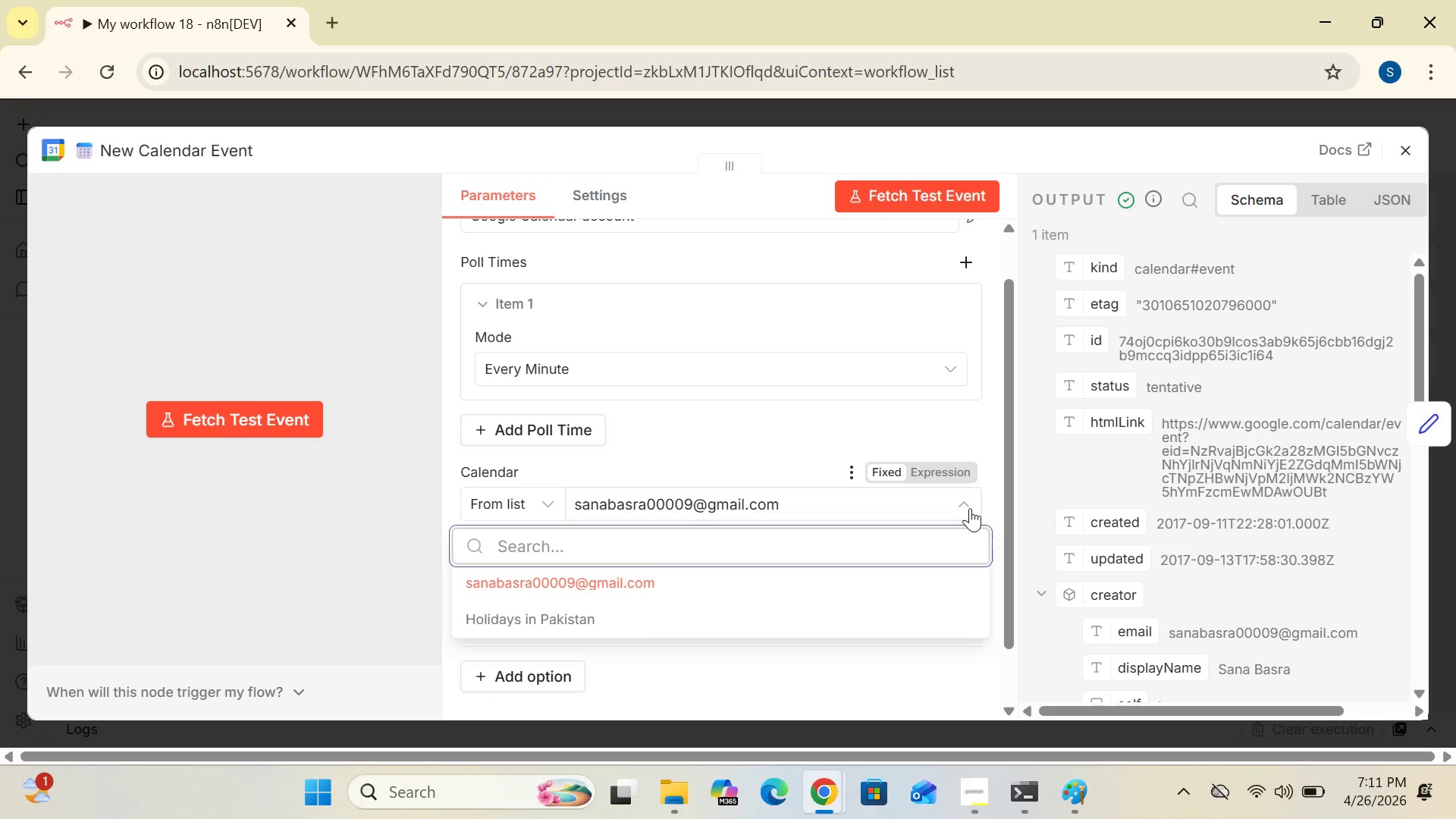 
left_click([970, 508])
 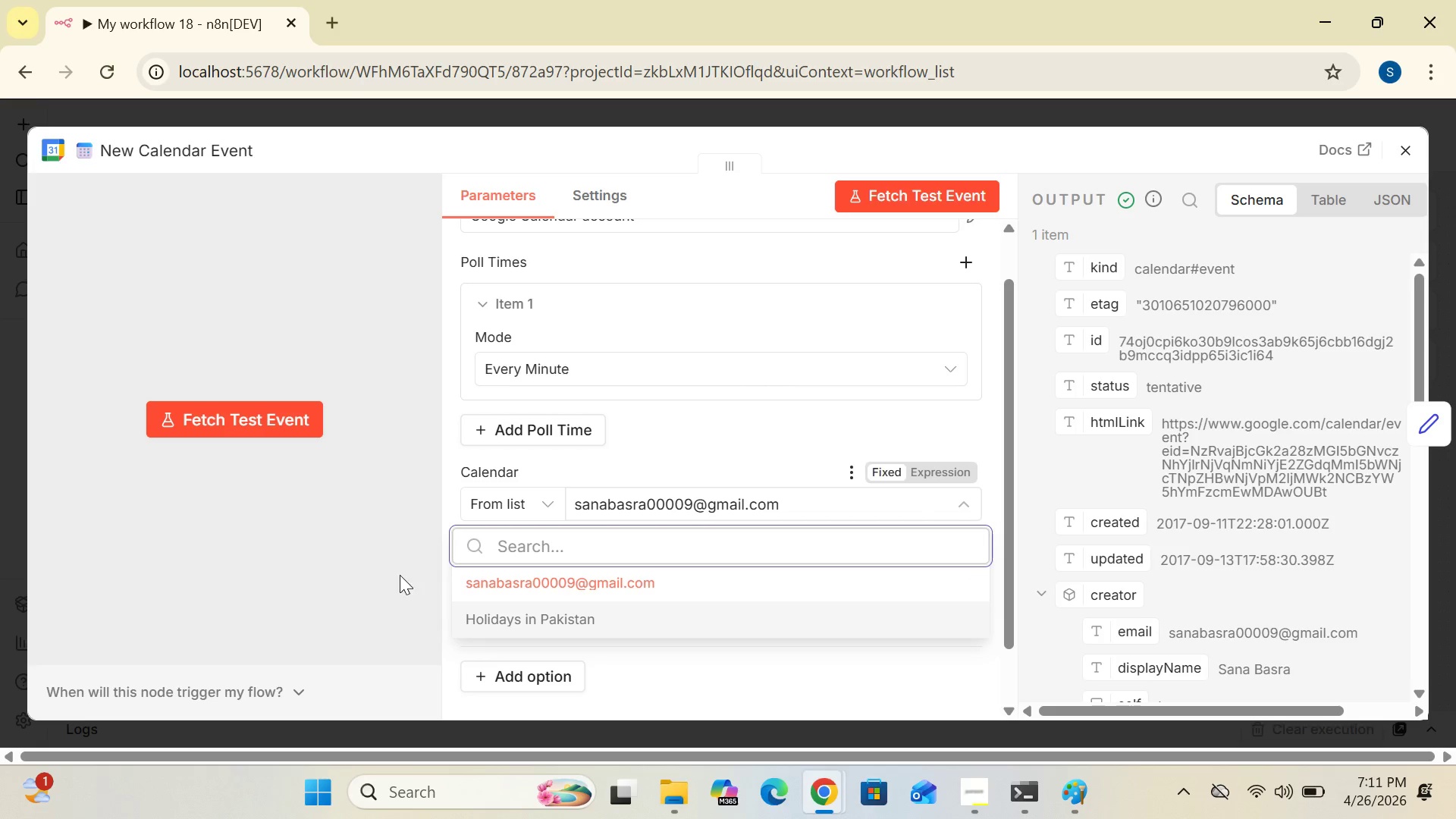 
left_click([394, 572])
 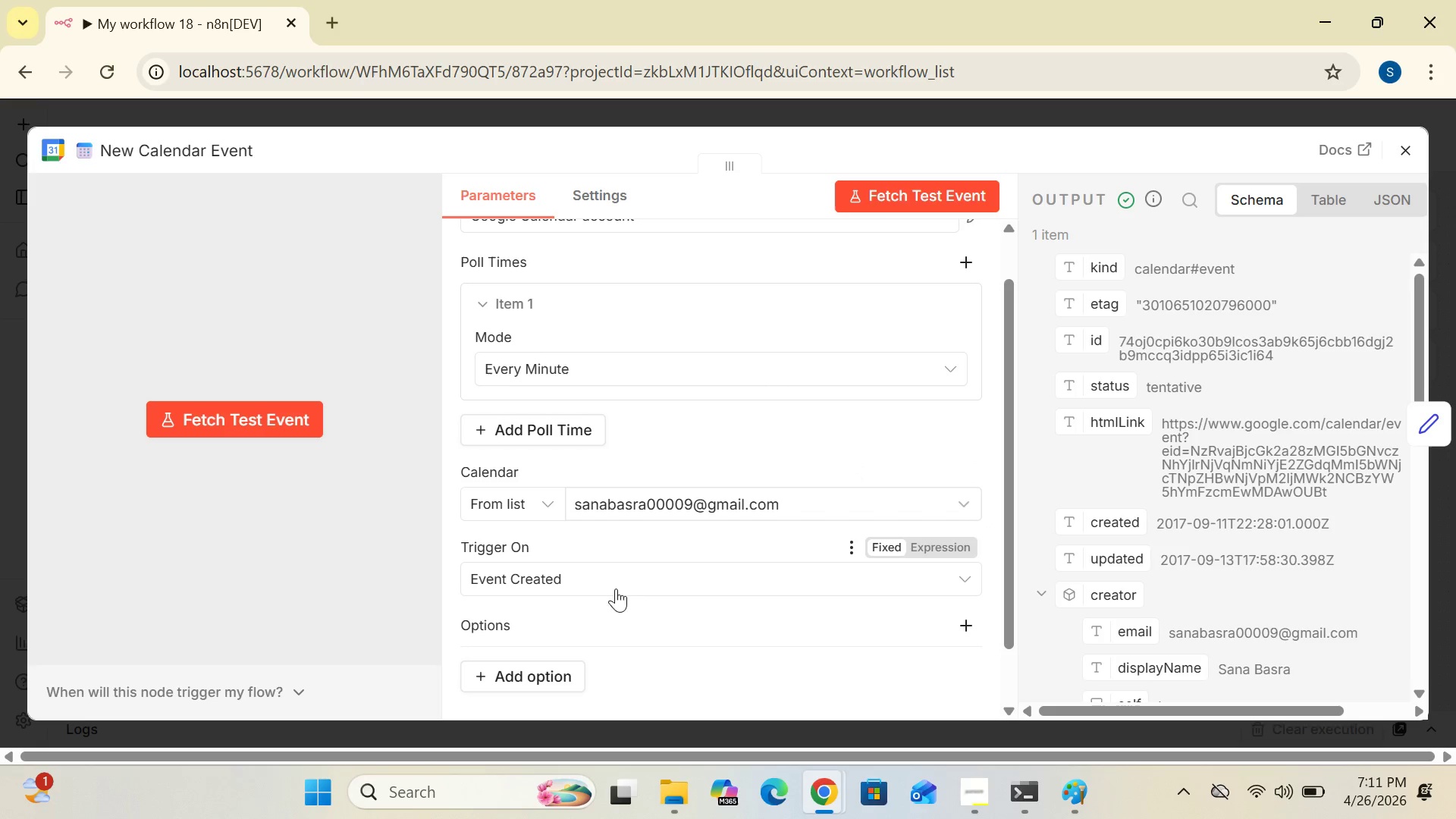 
left_click([643, 588])
 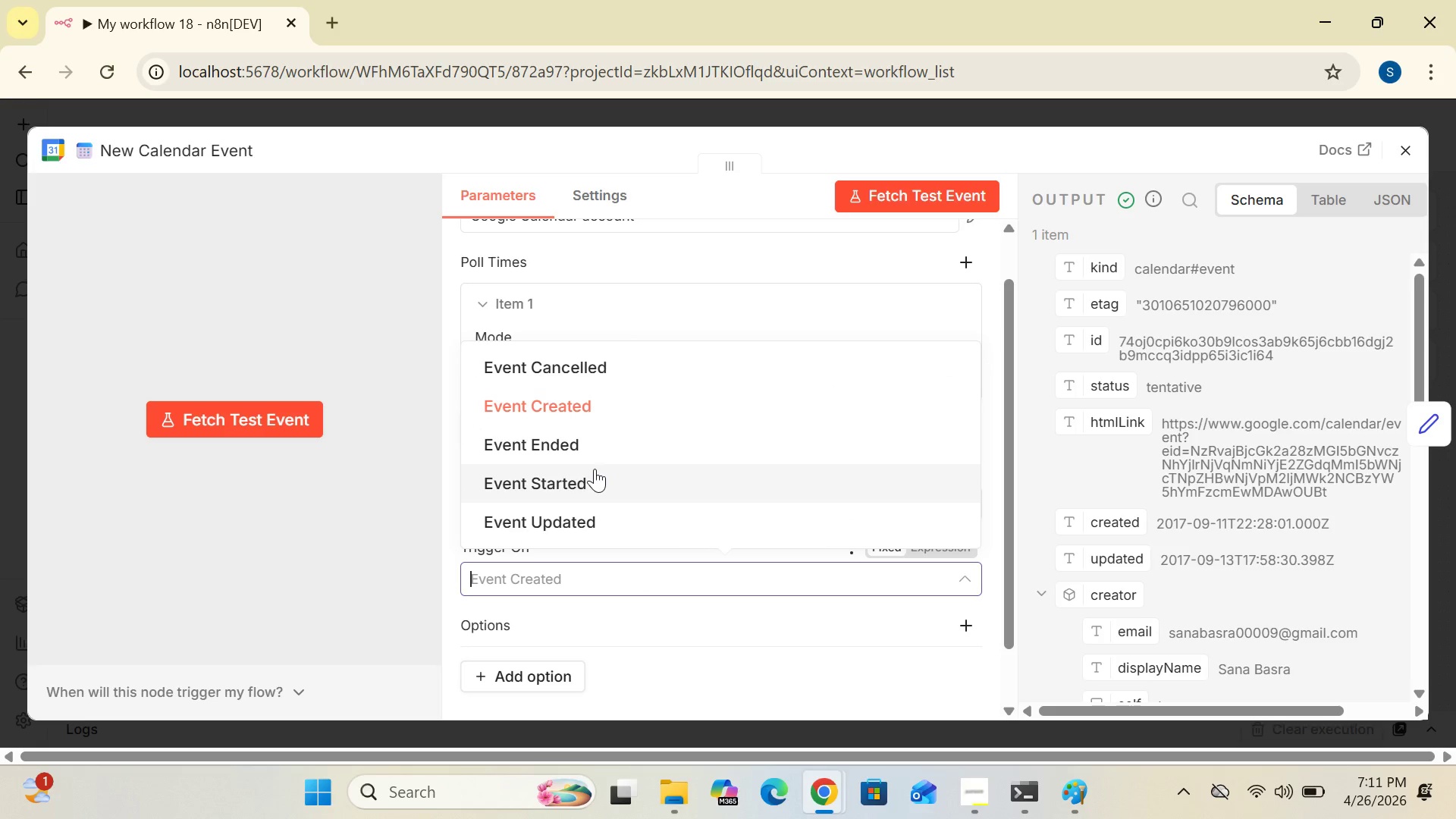 
left_click([588, 405])
 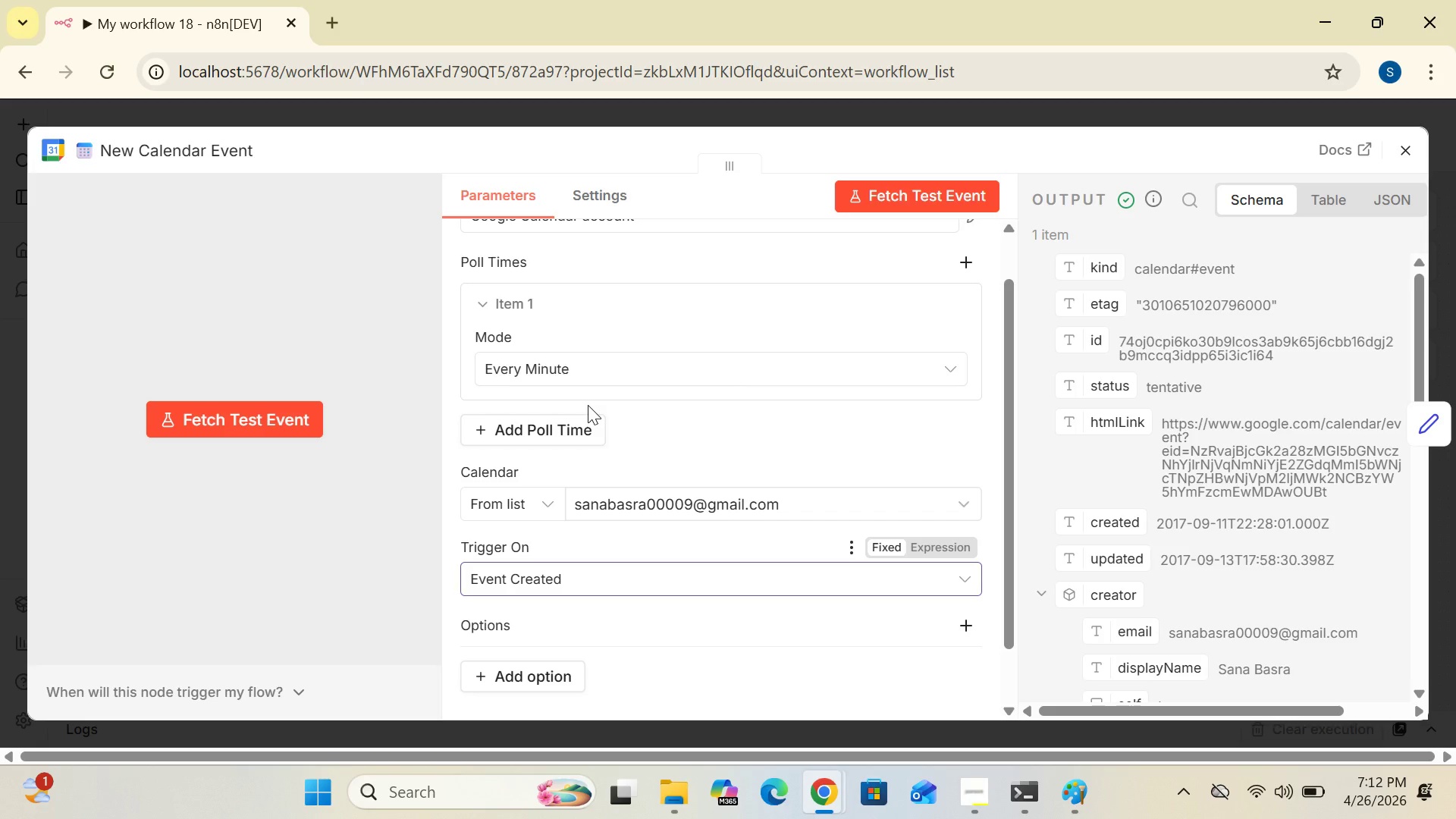 
wait(14.2)
 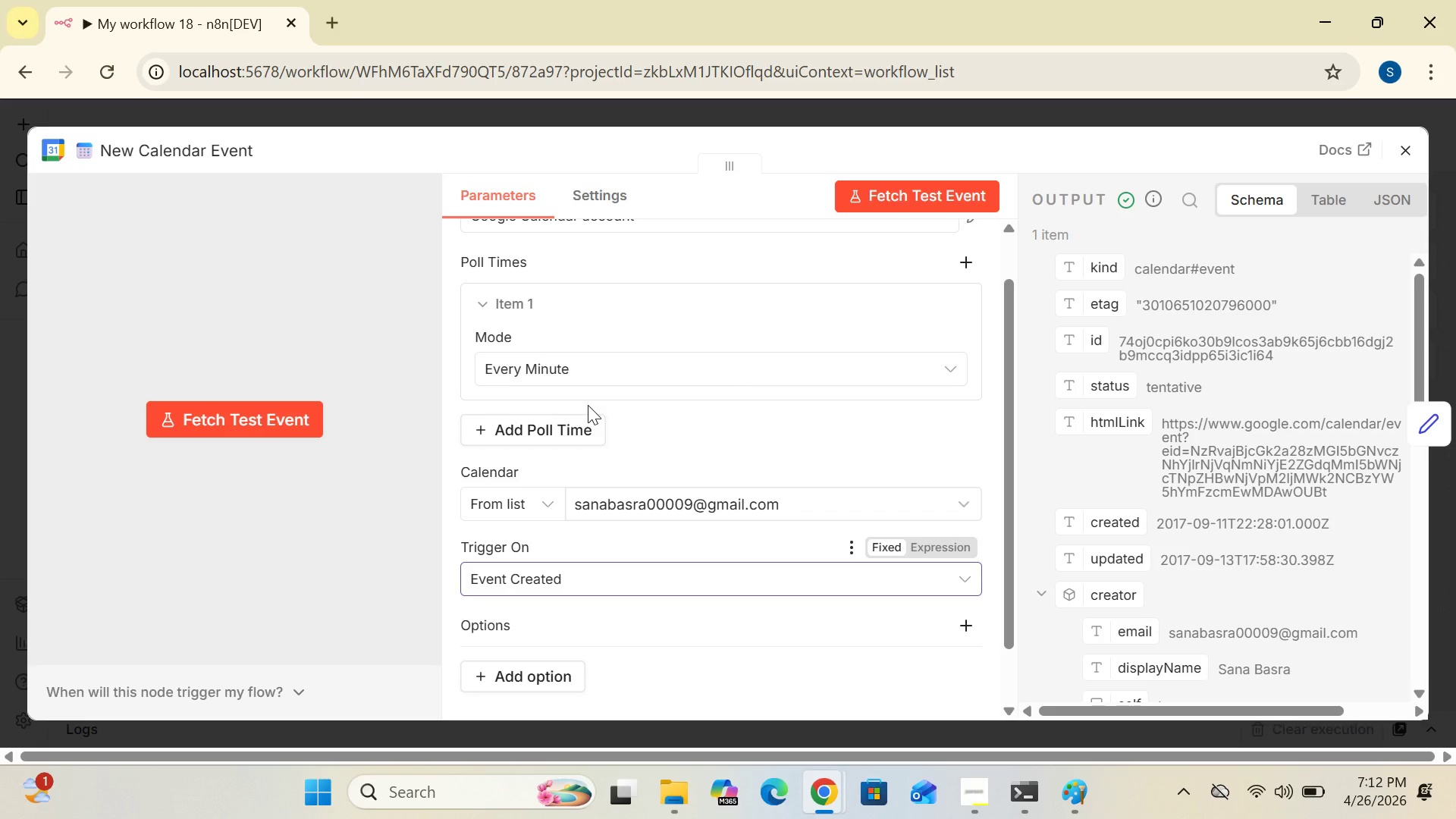 
left_click([1396, 160])
 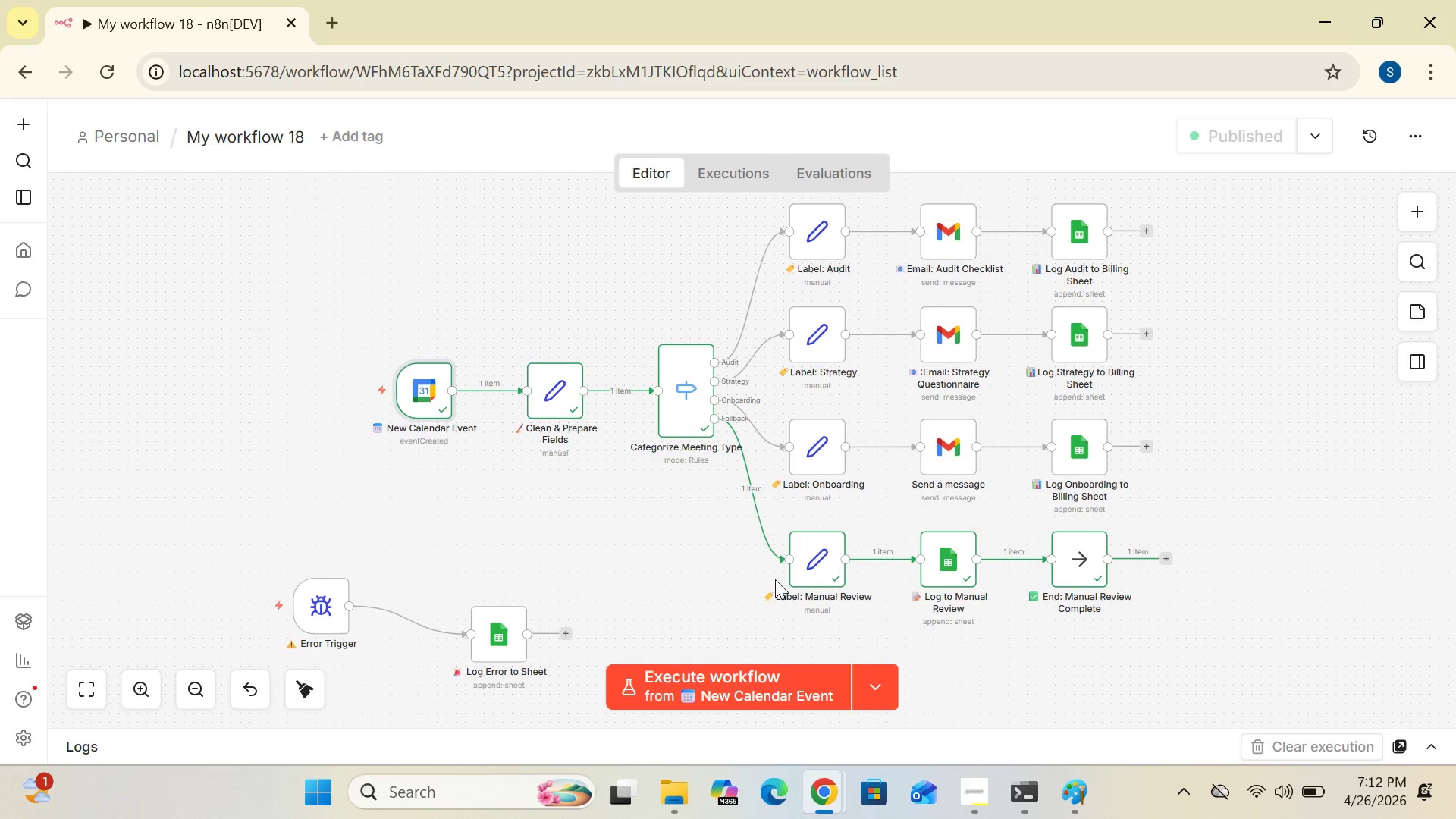 
wait(8.45)
 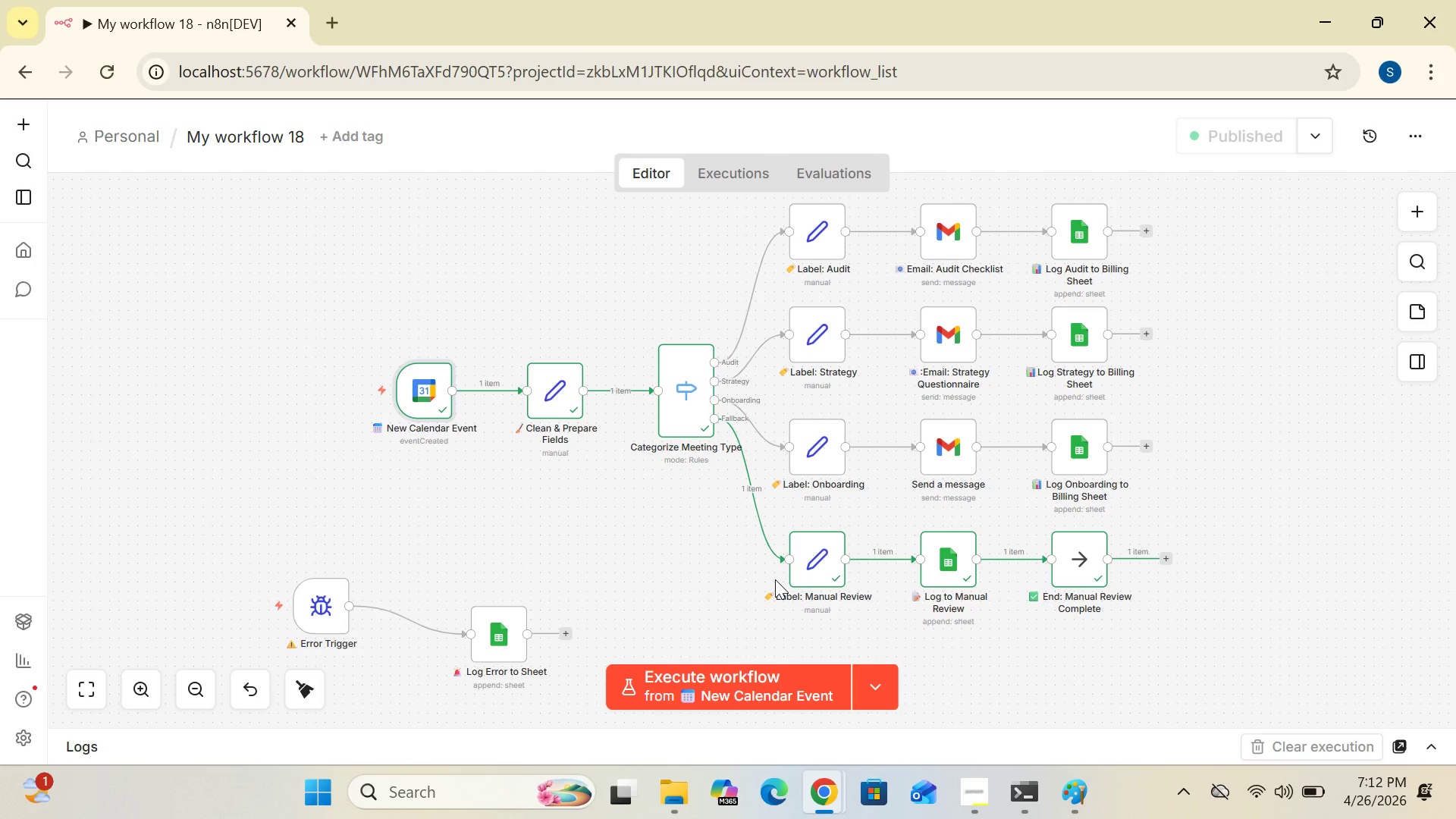 
mouse_move([702, 686])
 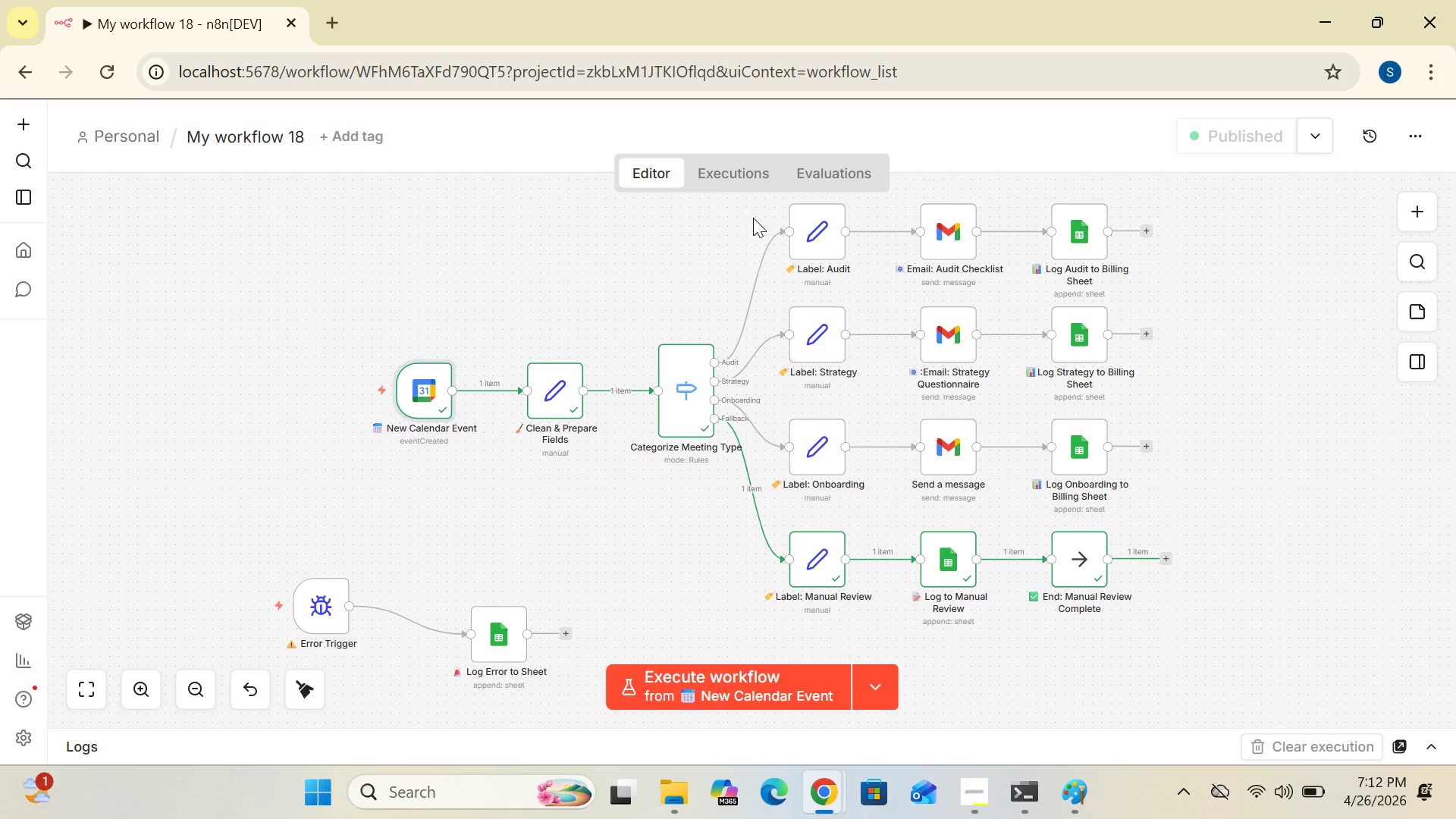 
left_click([725, 170])
 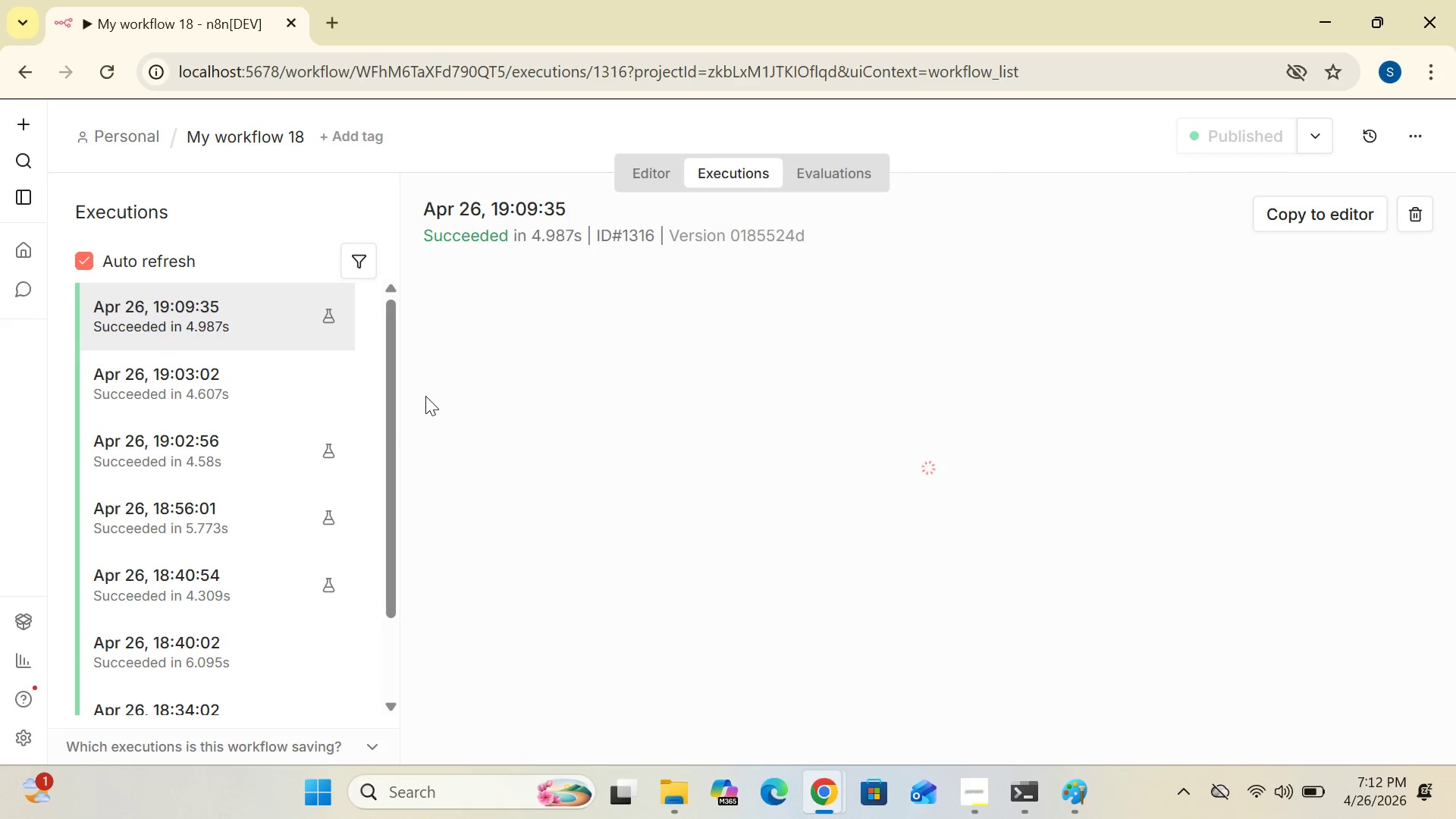 
left_click_drag(start_coordinate=[388, 430], to_coordinate=[390, 396])
 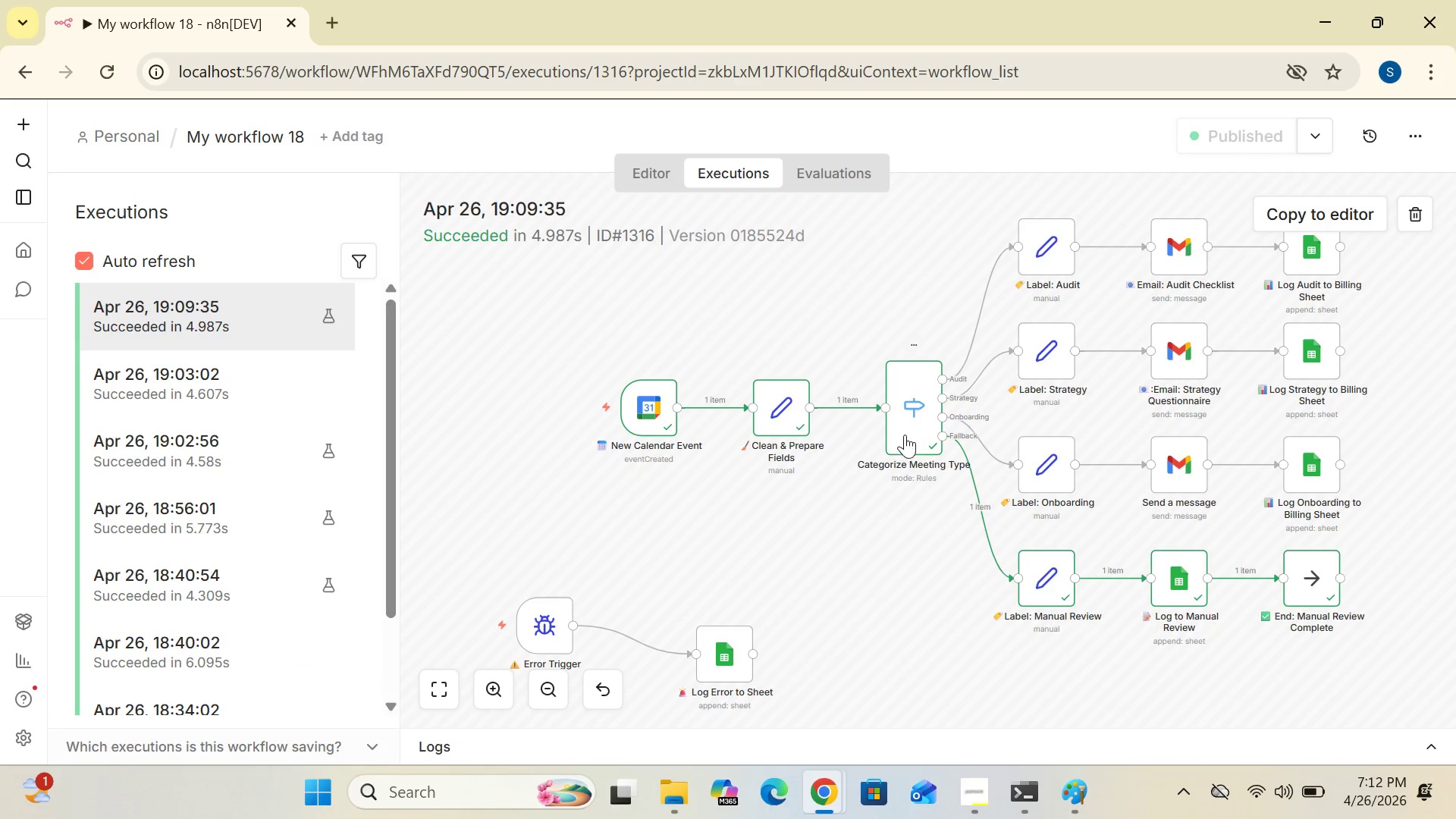 
double_click([908, 429])
 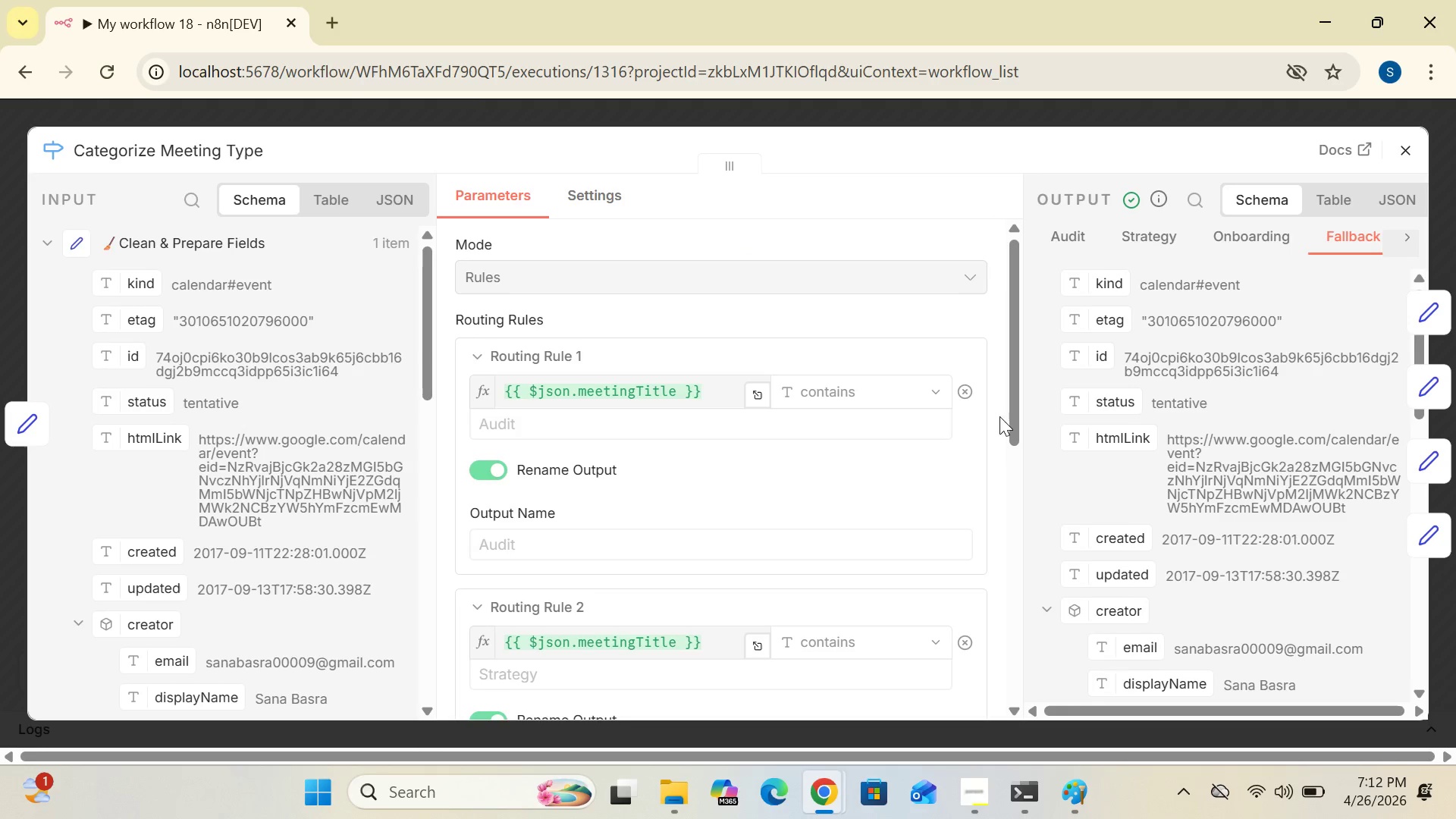 
wait(9.22)
 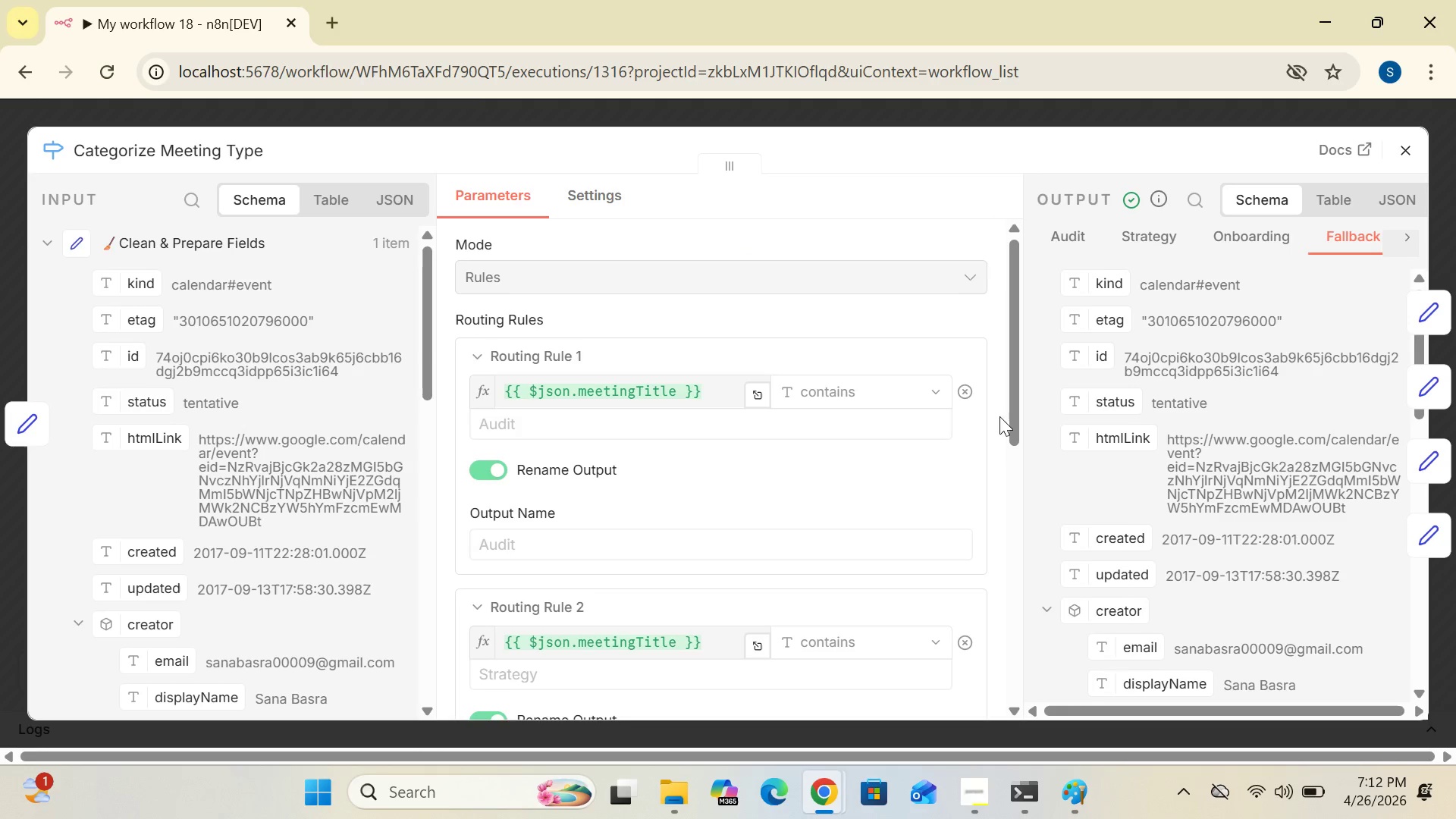 
left_click_drag(start_coordinate=[1012, 425], to_coordinate=[1006, 375])
 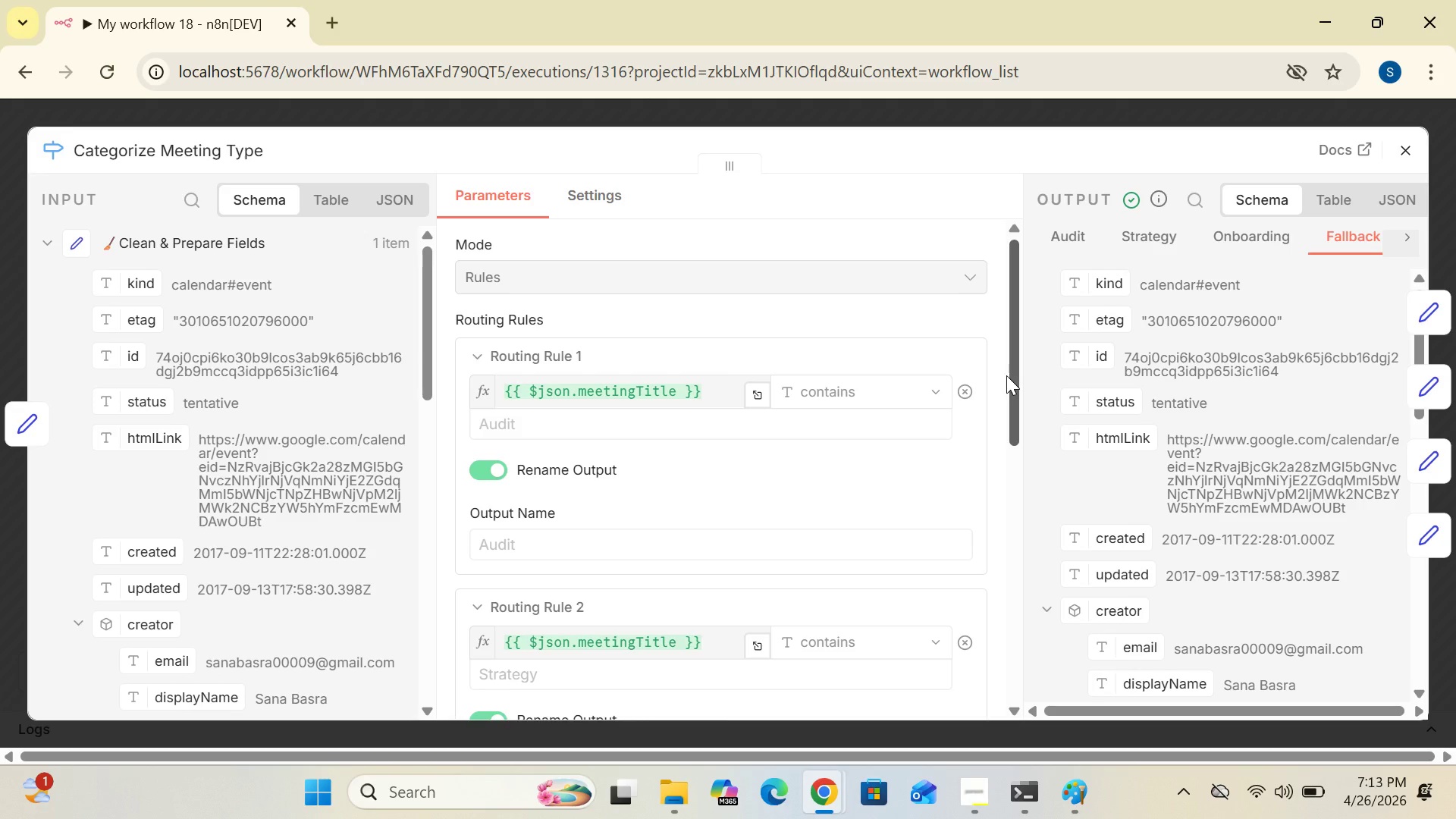 
wait(18.14)
 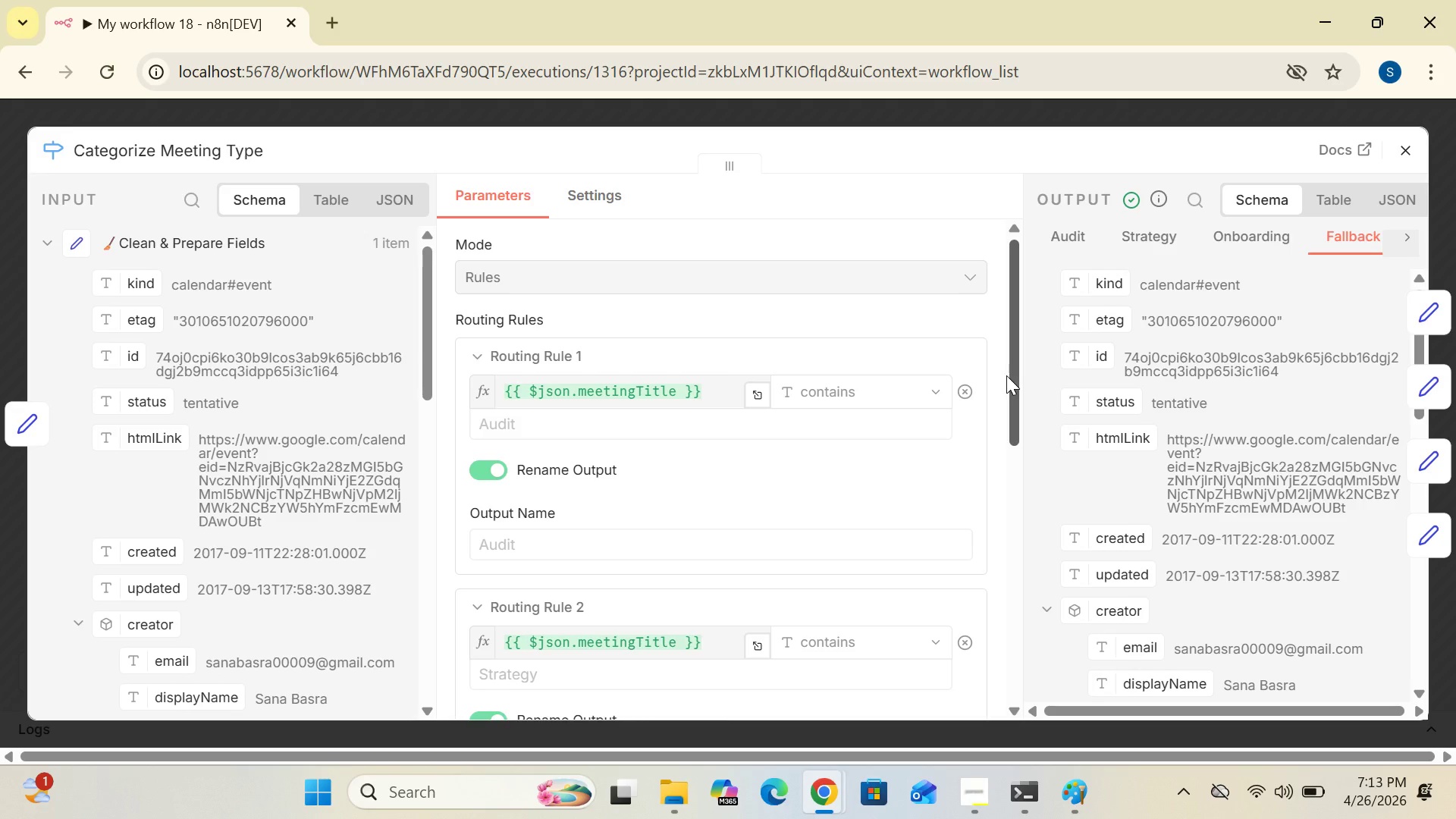 
left_click_drag(start_coordinate=[1014, 414], to_coordinate=[1016, 542])
 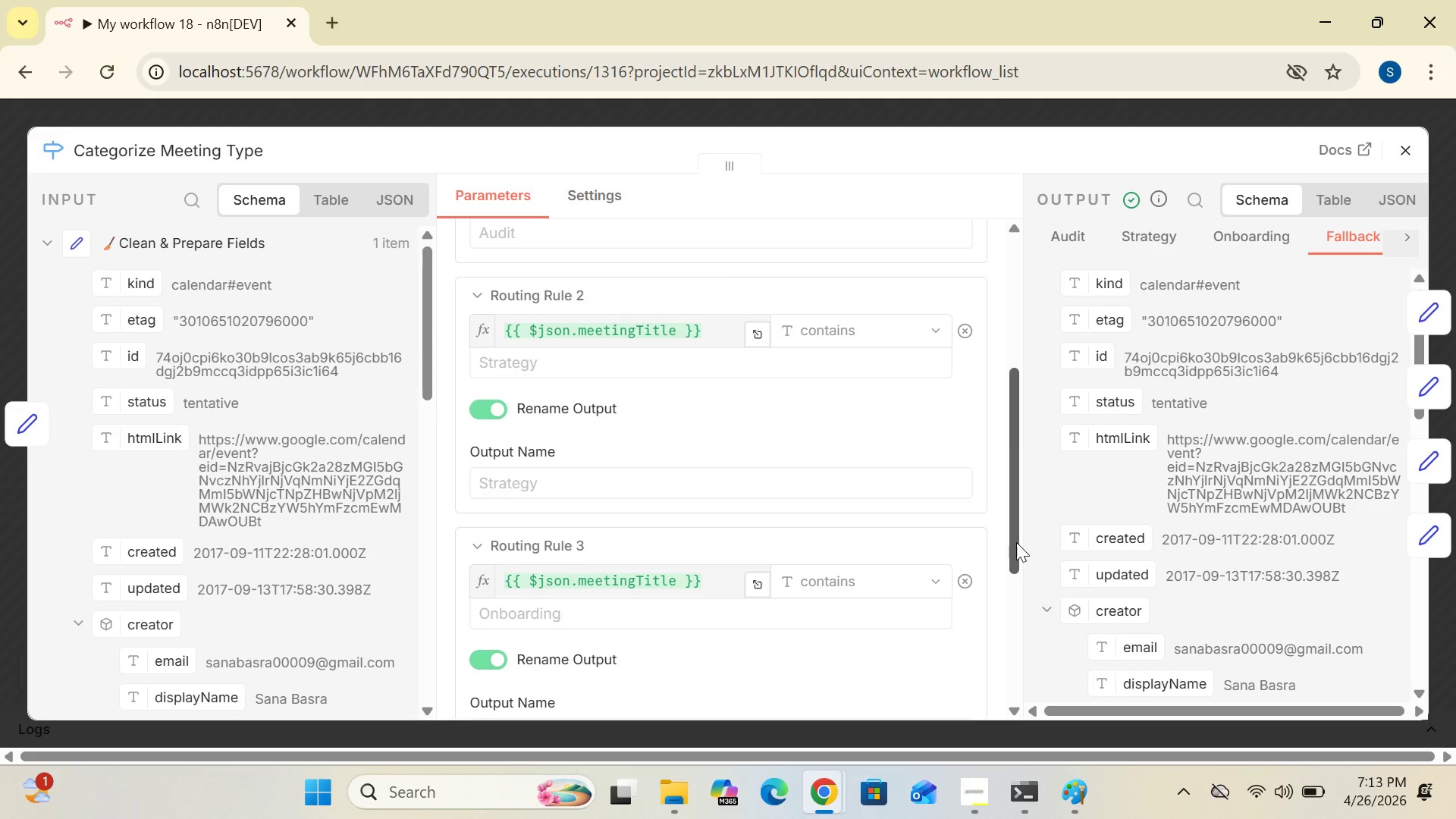 
wait(6.36)
 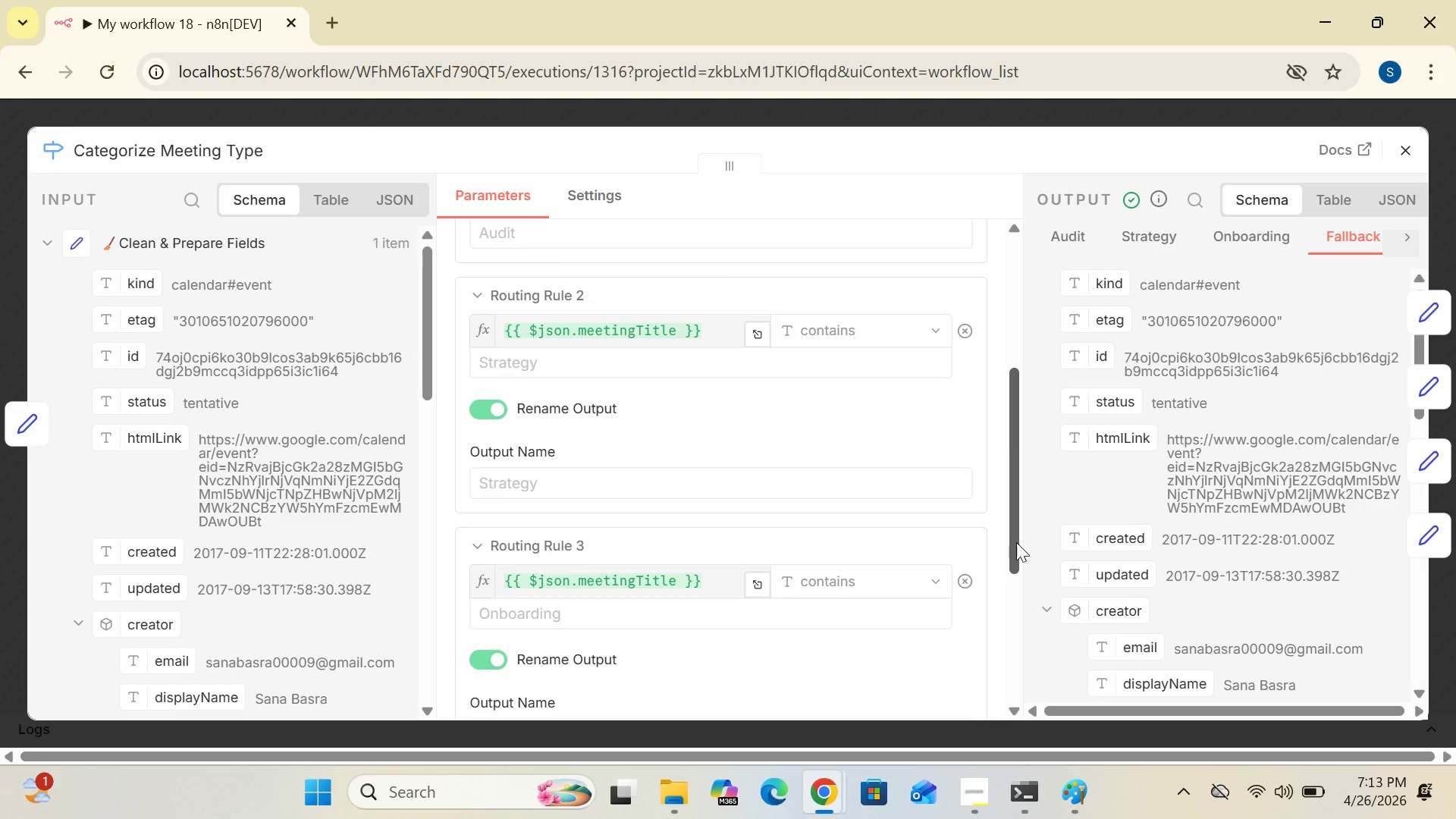 
left_click_drag(start_coordinate=[1003, 547], to_coordinate=[1013, 554])
 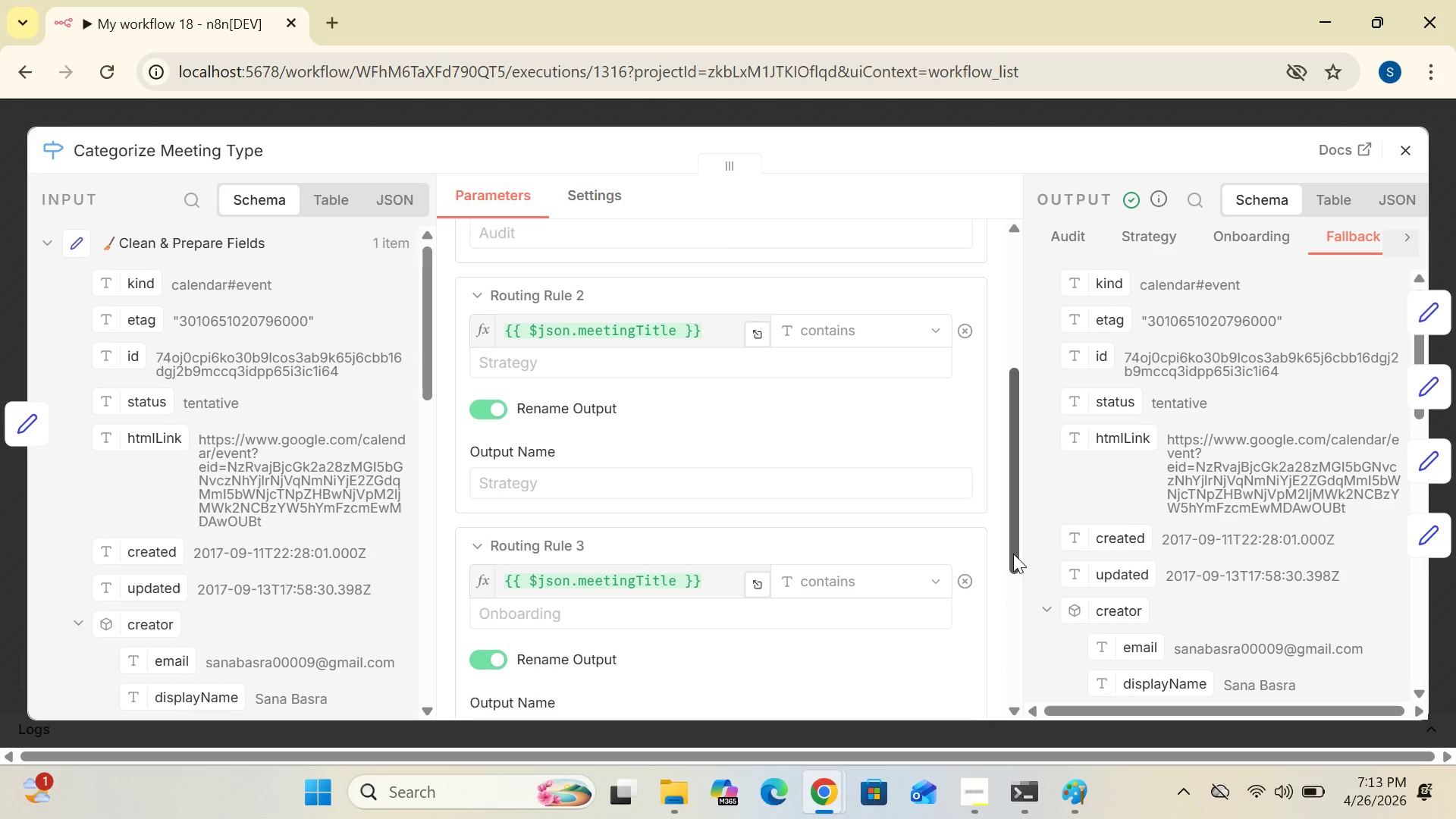 
left_click_drag(start_coordinate=[1013, 554], to_coordinate=[1021, 660])
 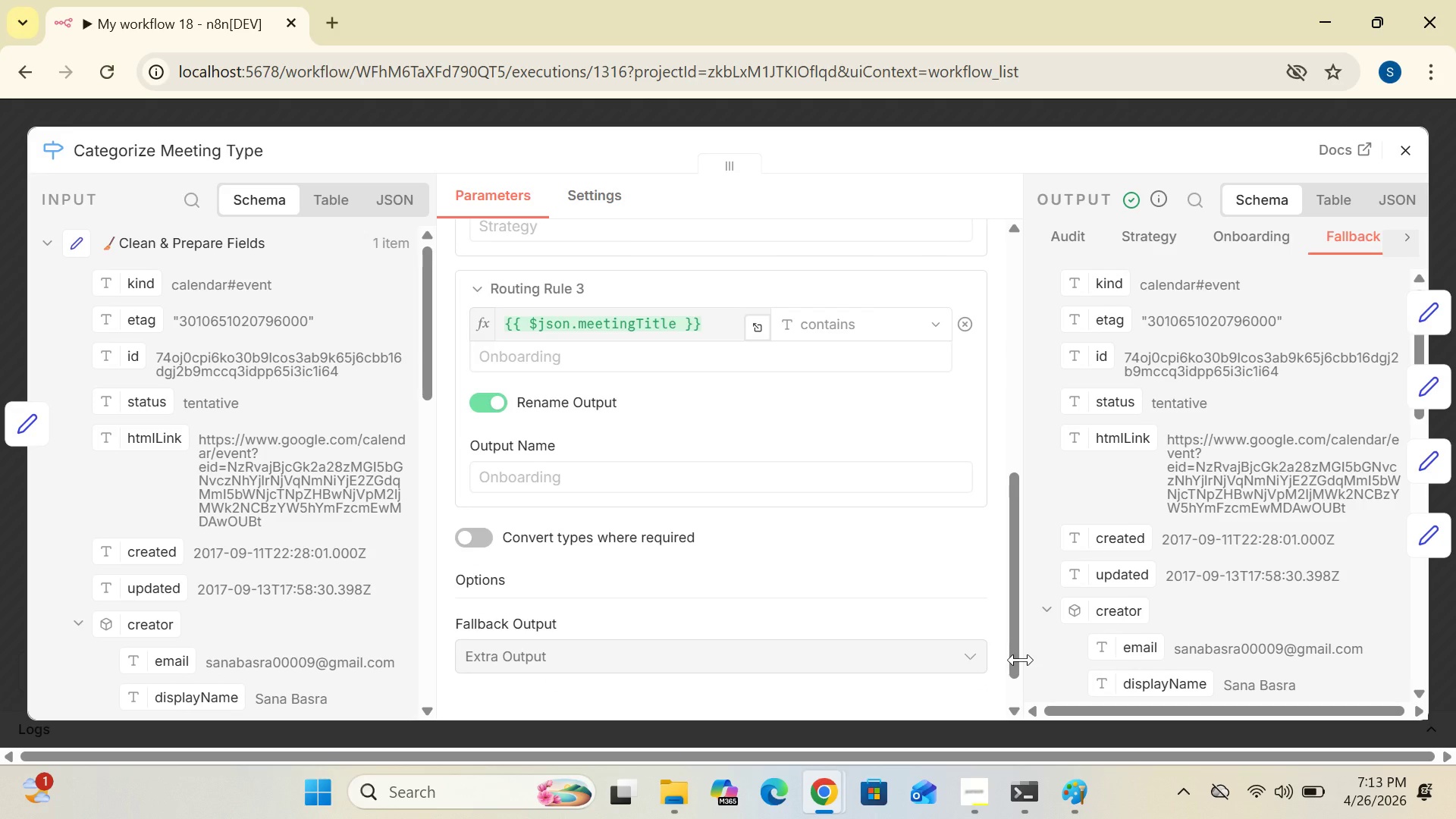 
wait(8.0)
 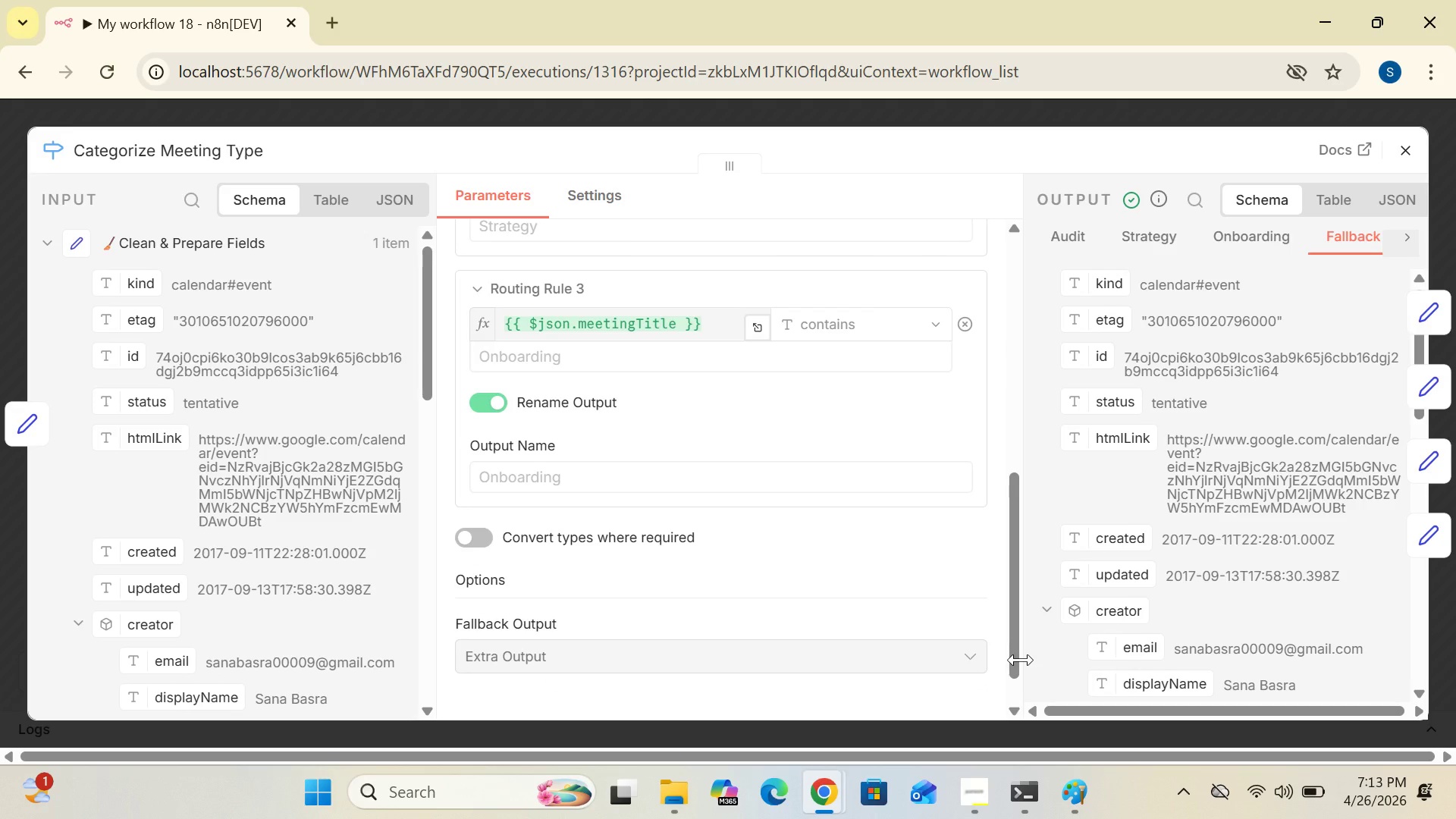 
left_click([1402, 149])
 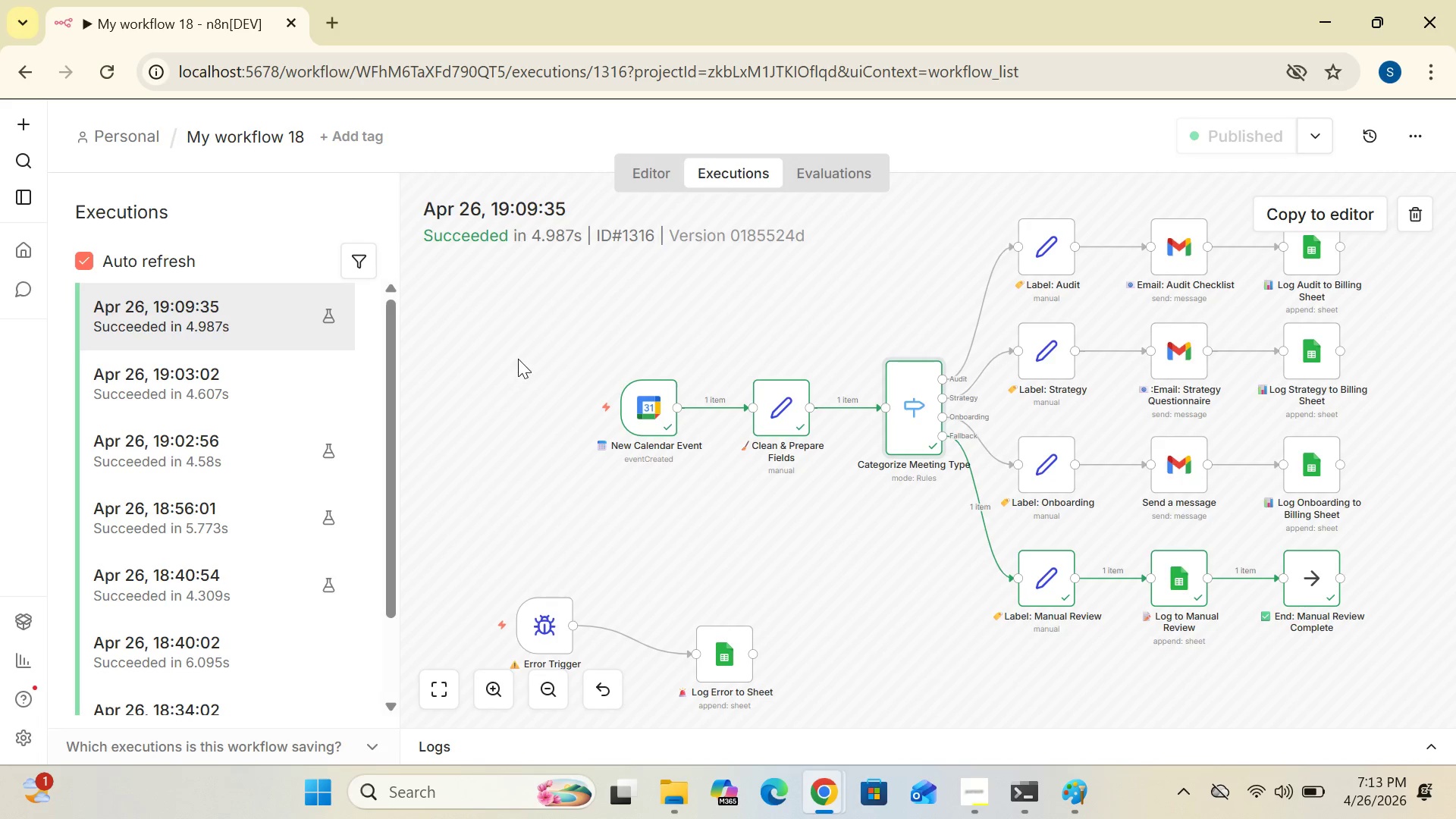 
wait(7.47)
 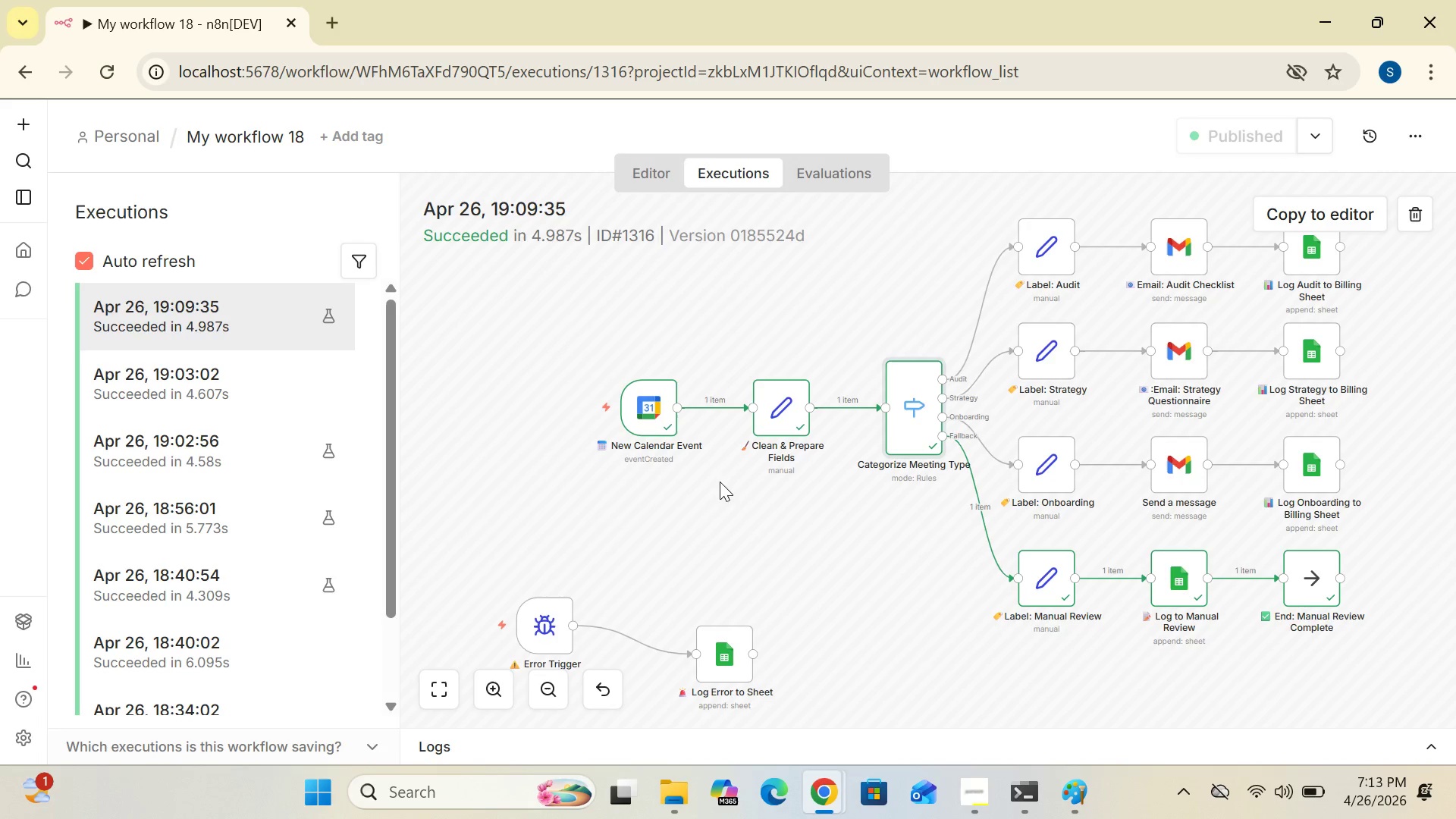 
left_click([657, 166])
 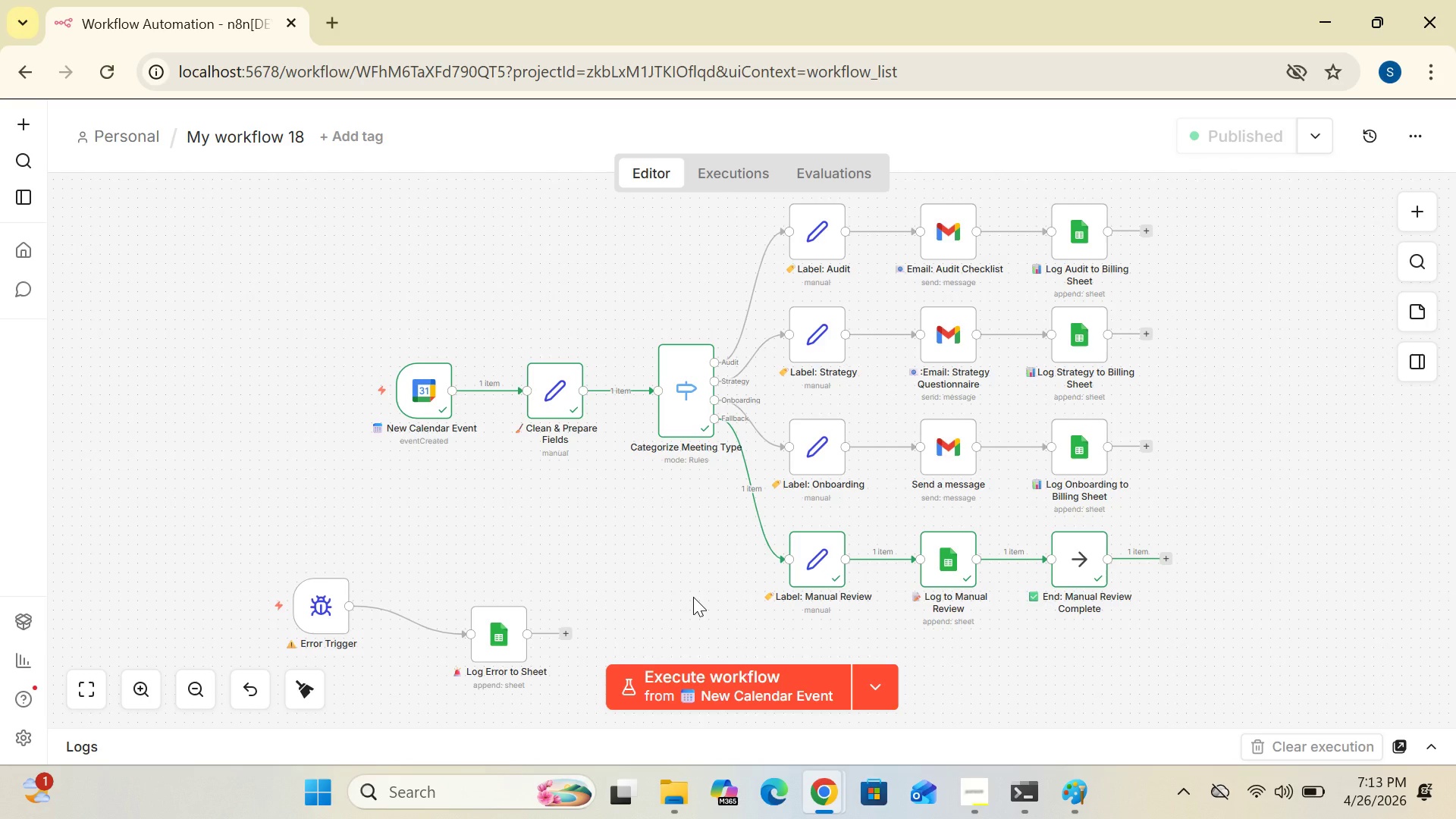 
wait(21.73)
 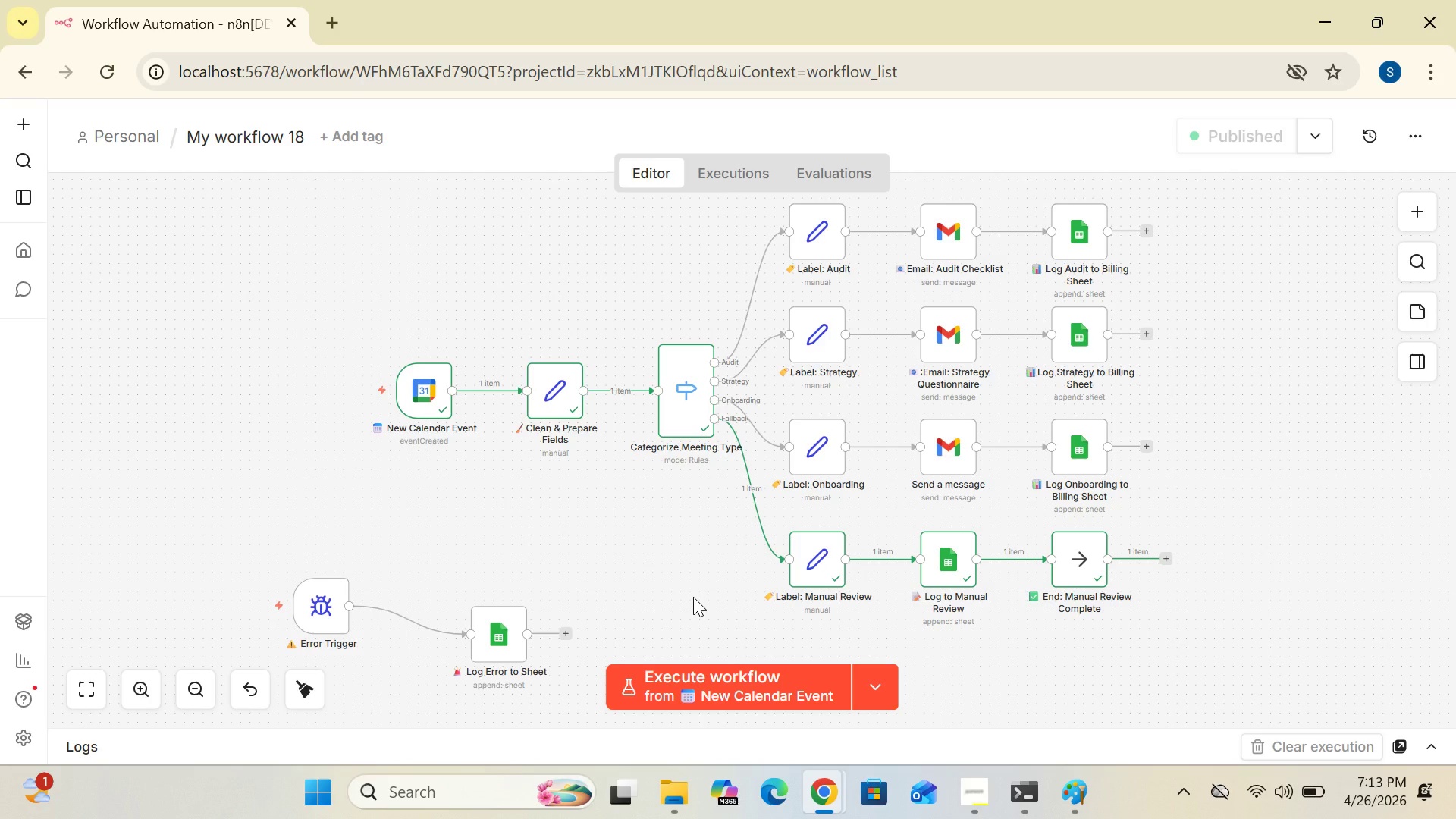 
left_click([833, 797])
 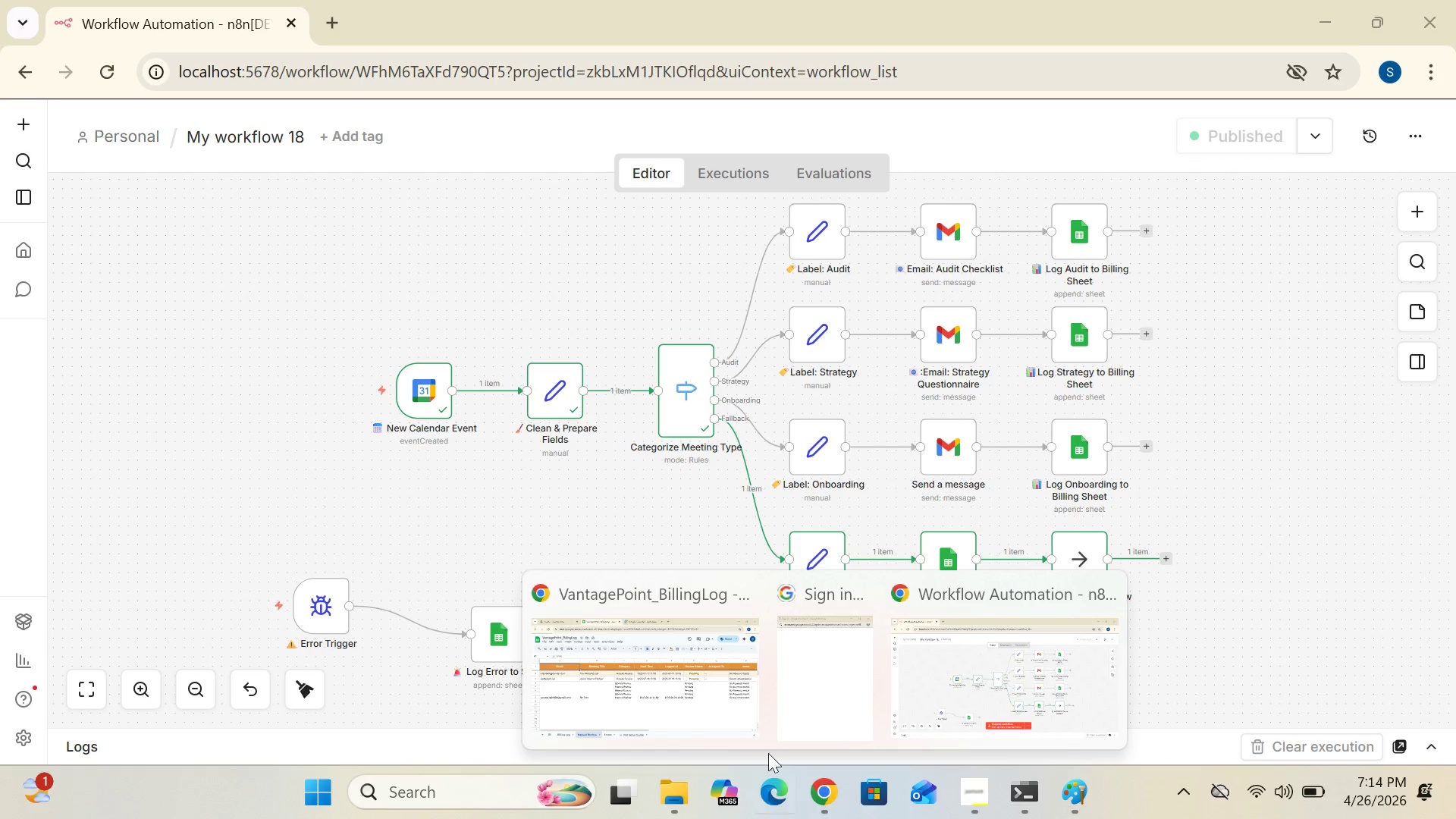 
left_click([724, 695])
 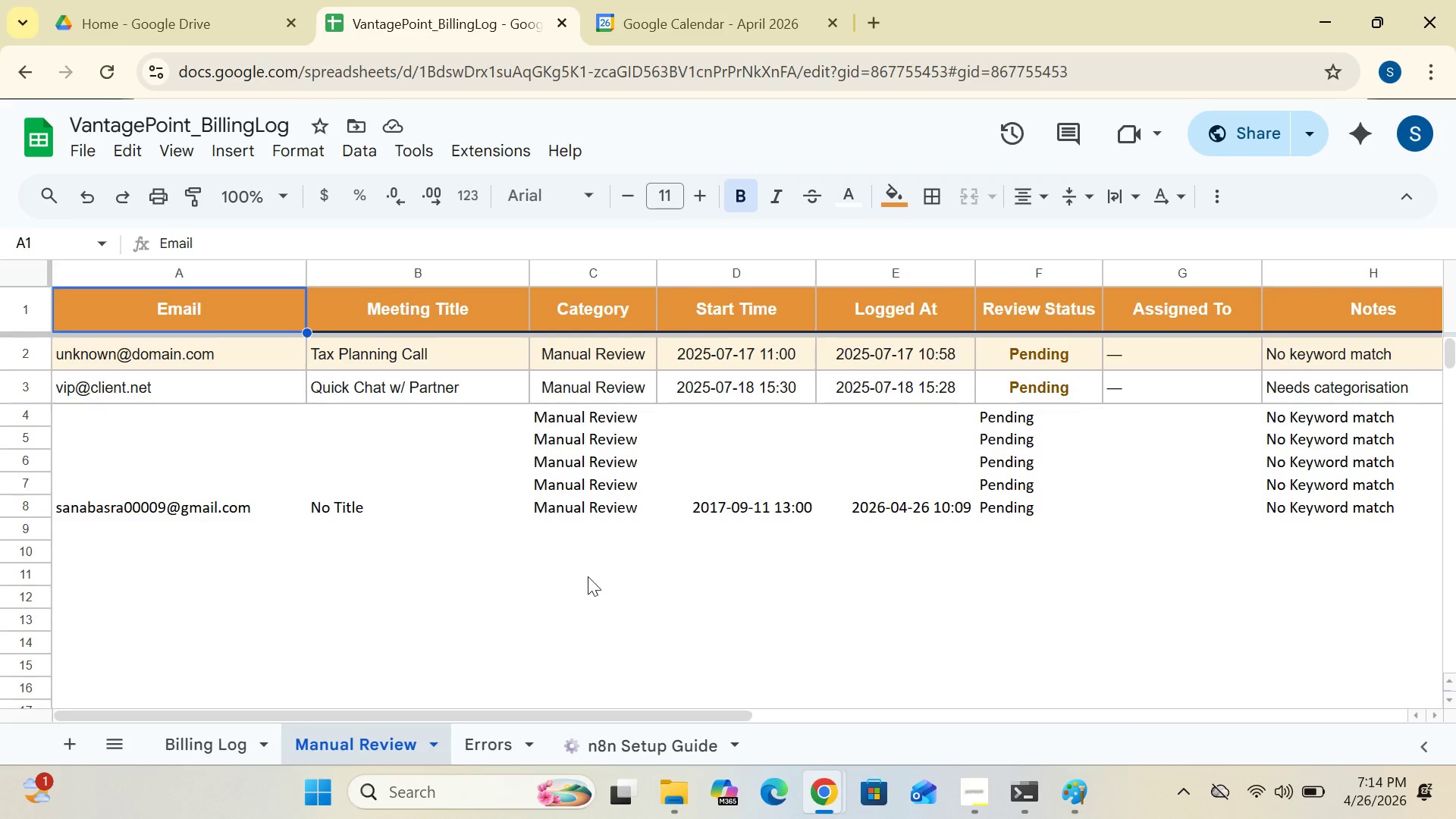 
left_click([215, 742])
 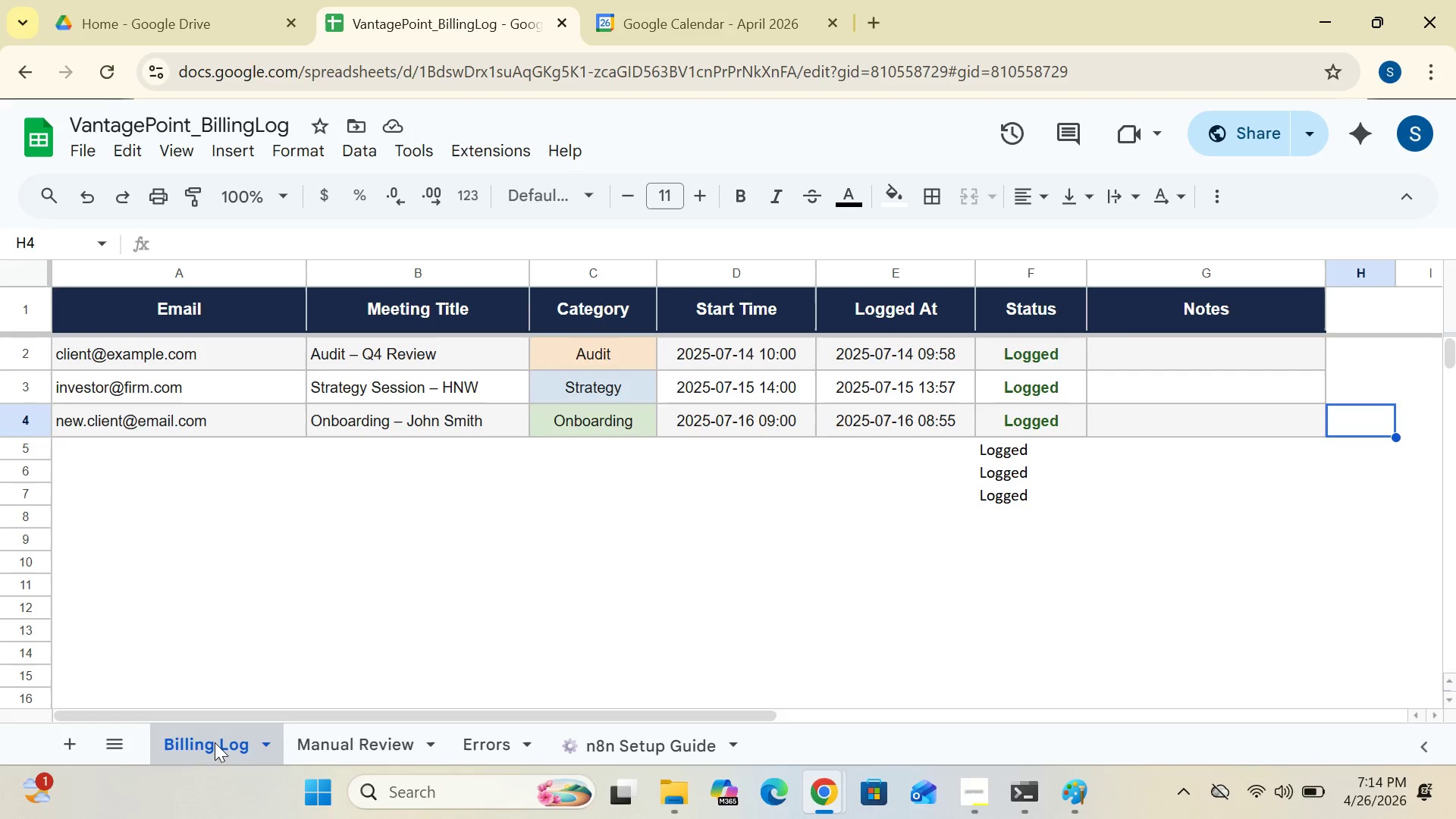 
wait(31.23)
 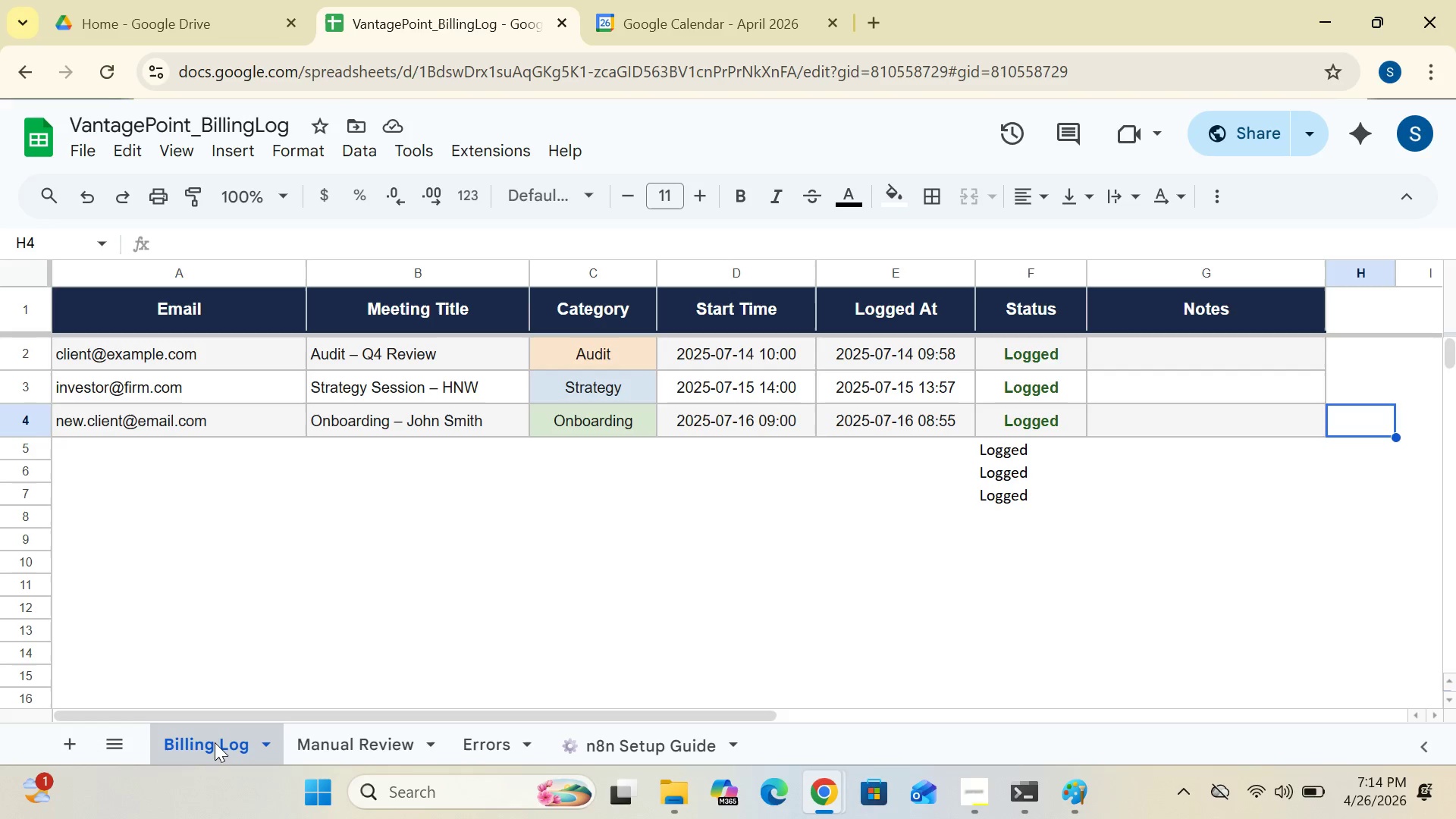 
left_click([835, 810])
 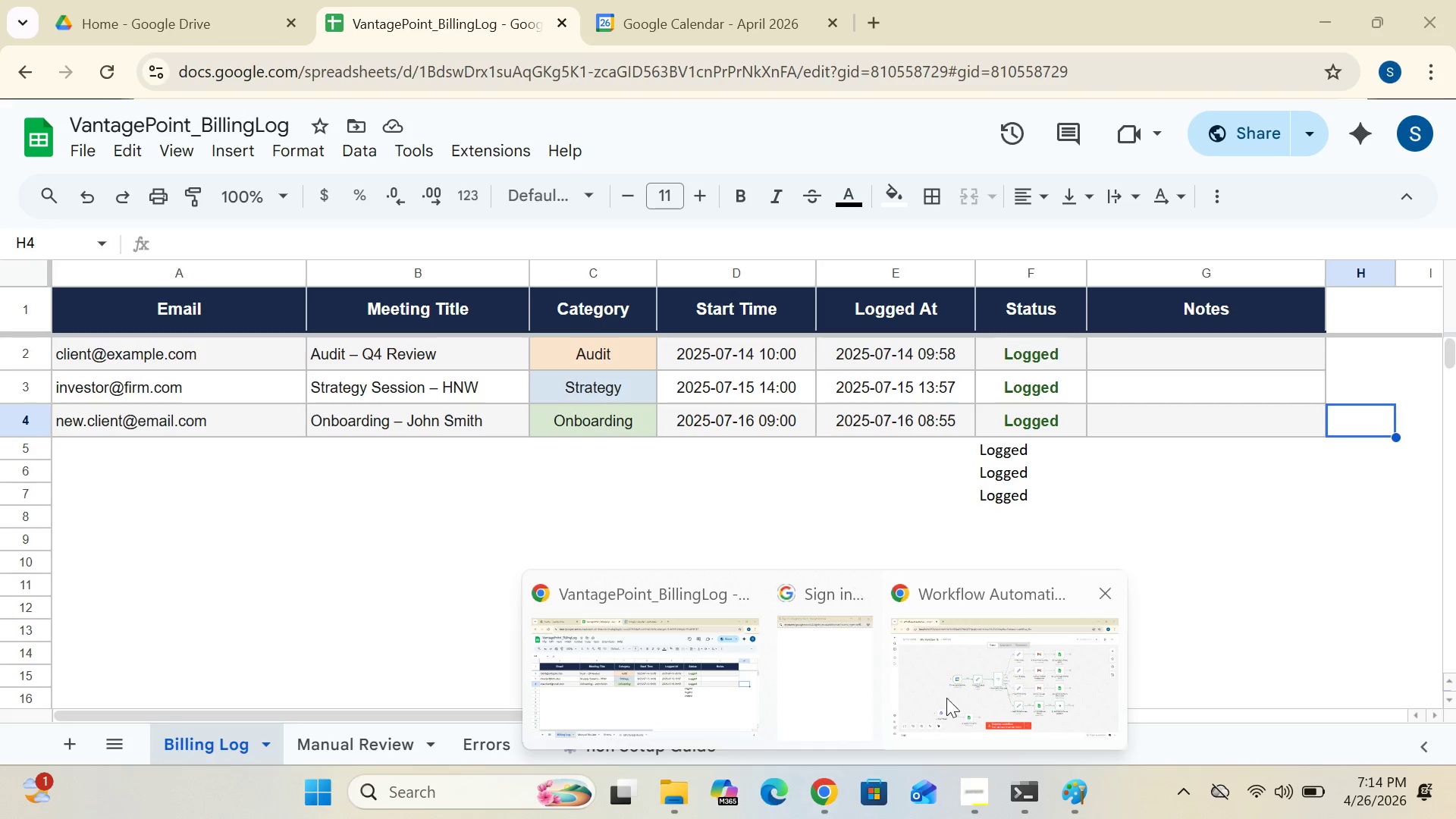 
left_click([970, 690])
 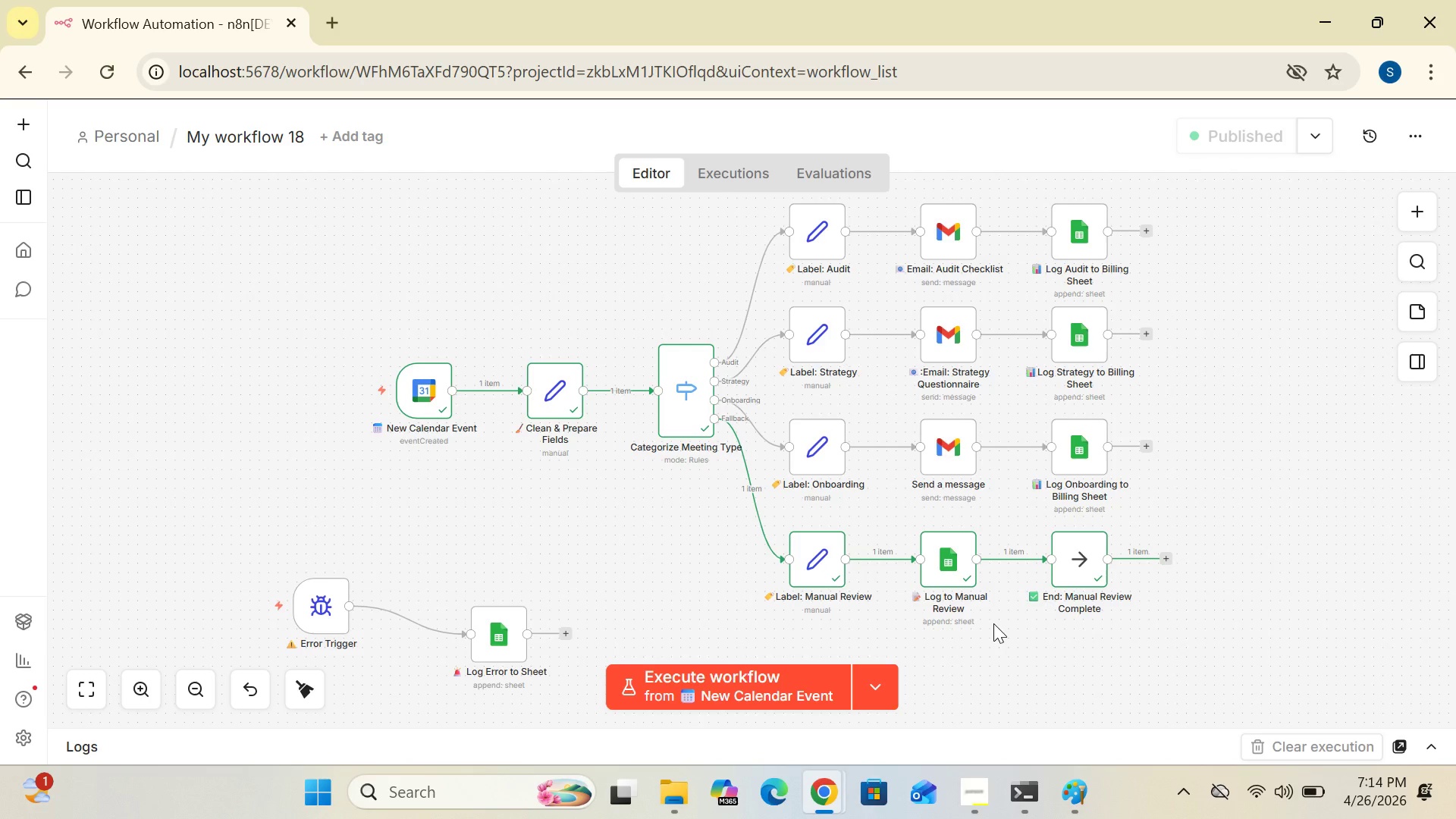 
wait(11.3)
 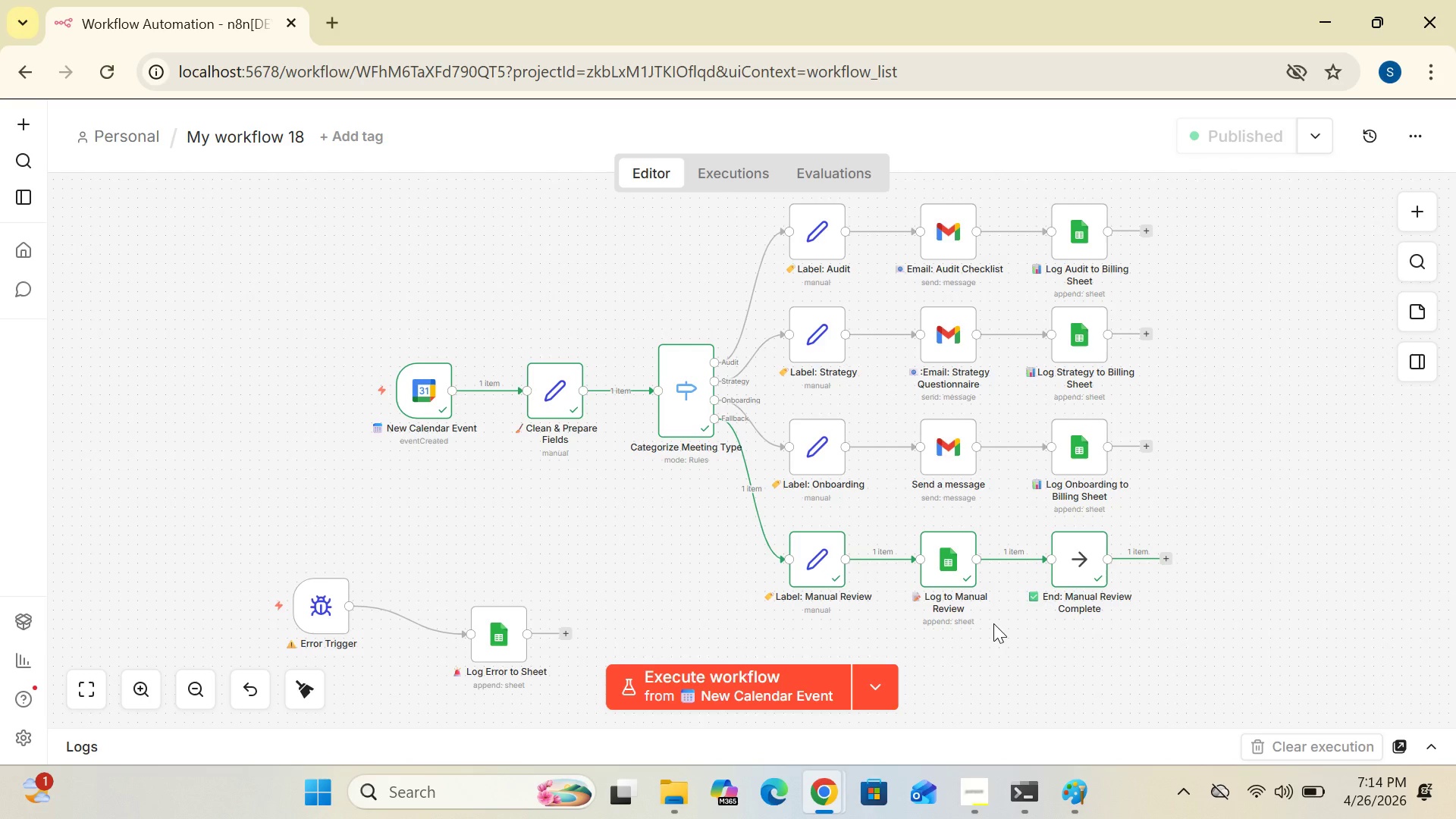 
double_click([817, 248])
 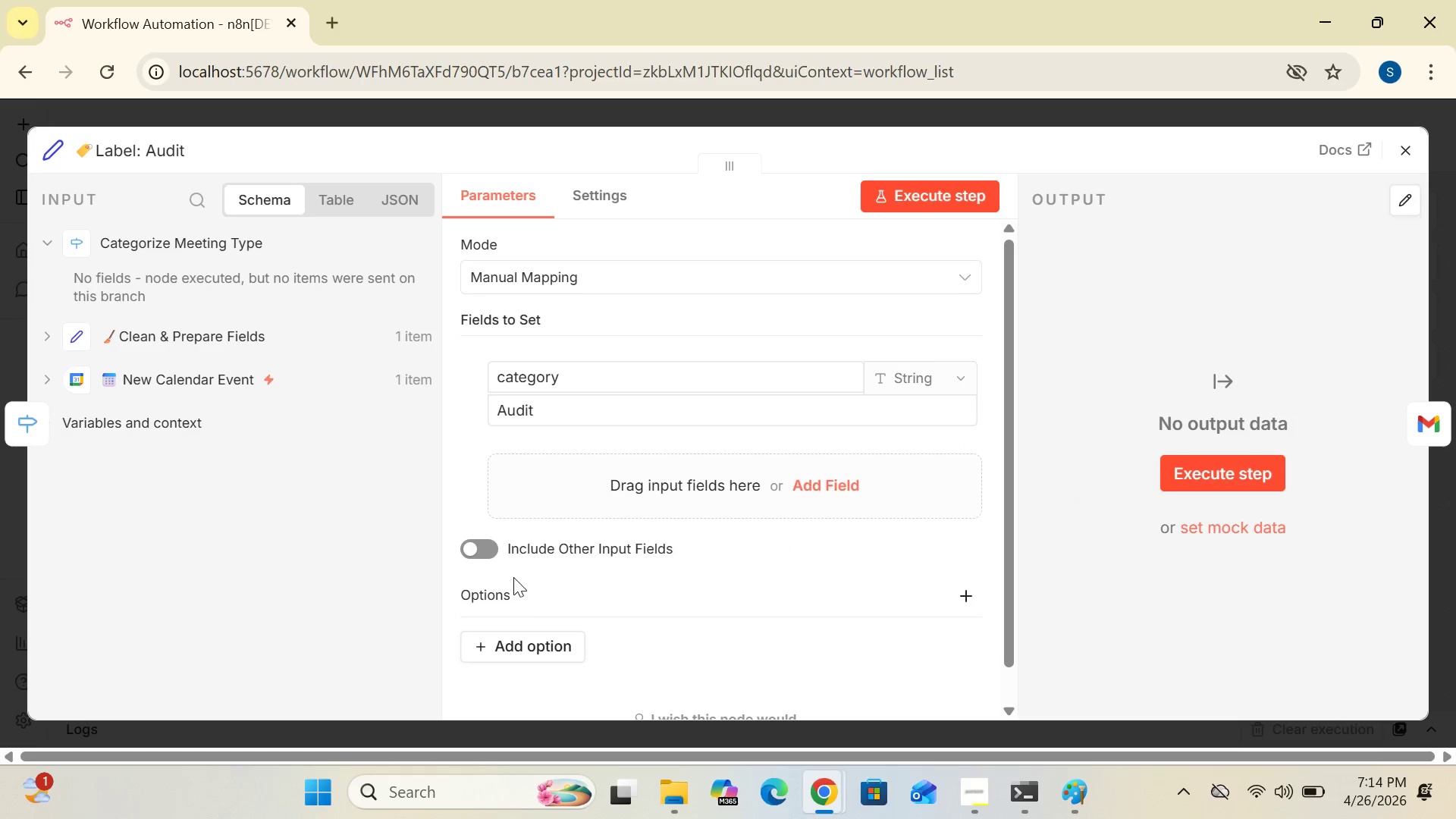 
left_click([493, 544])
 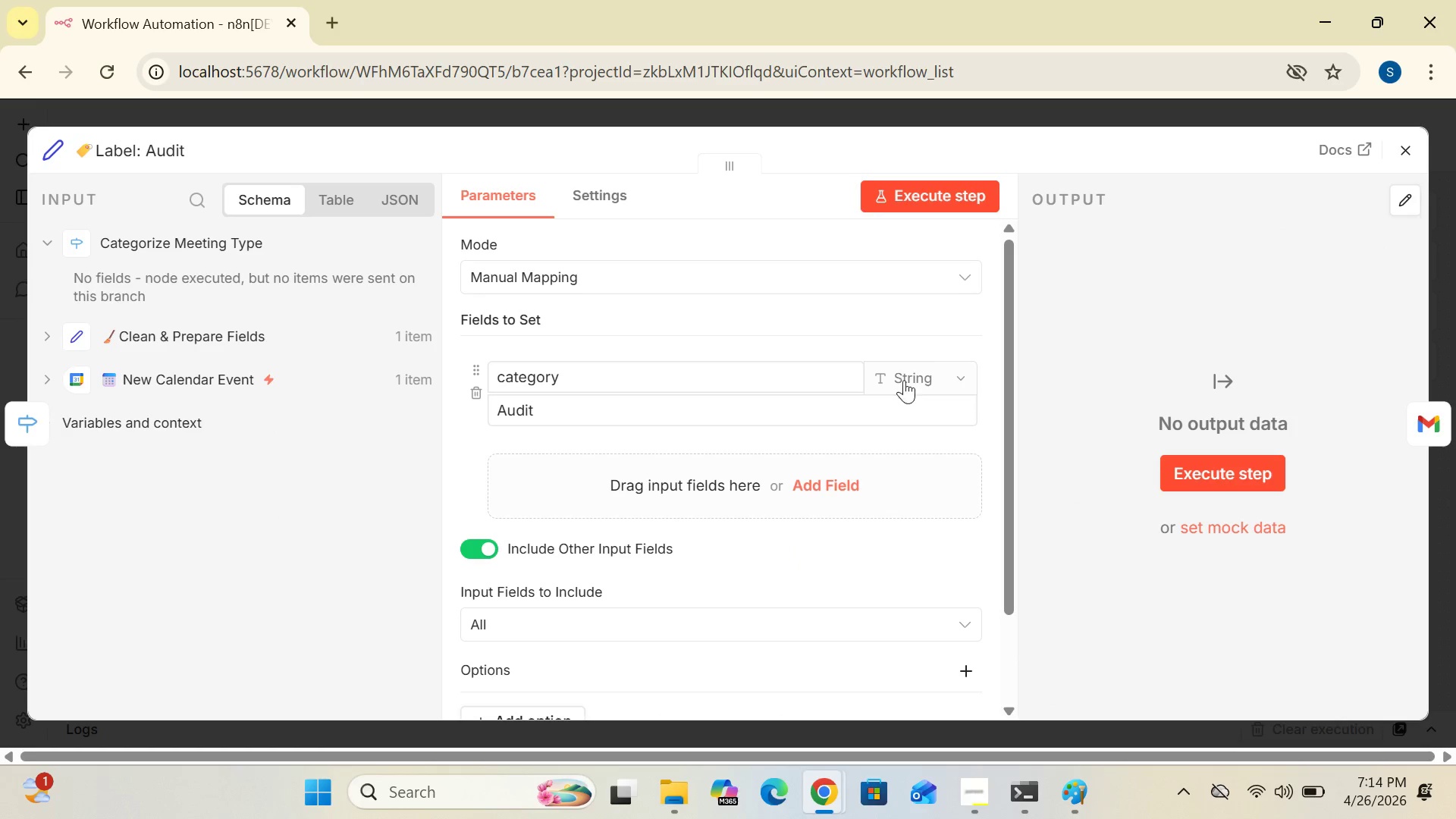 
left_click([1129, 146])
 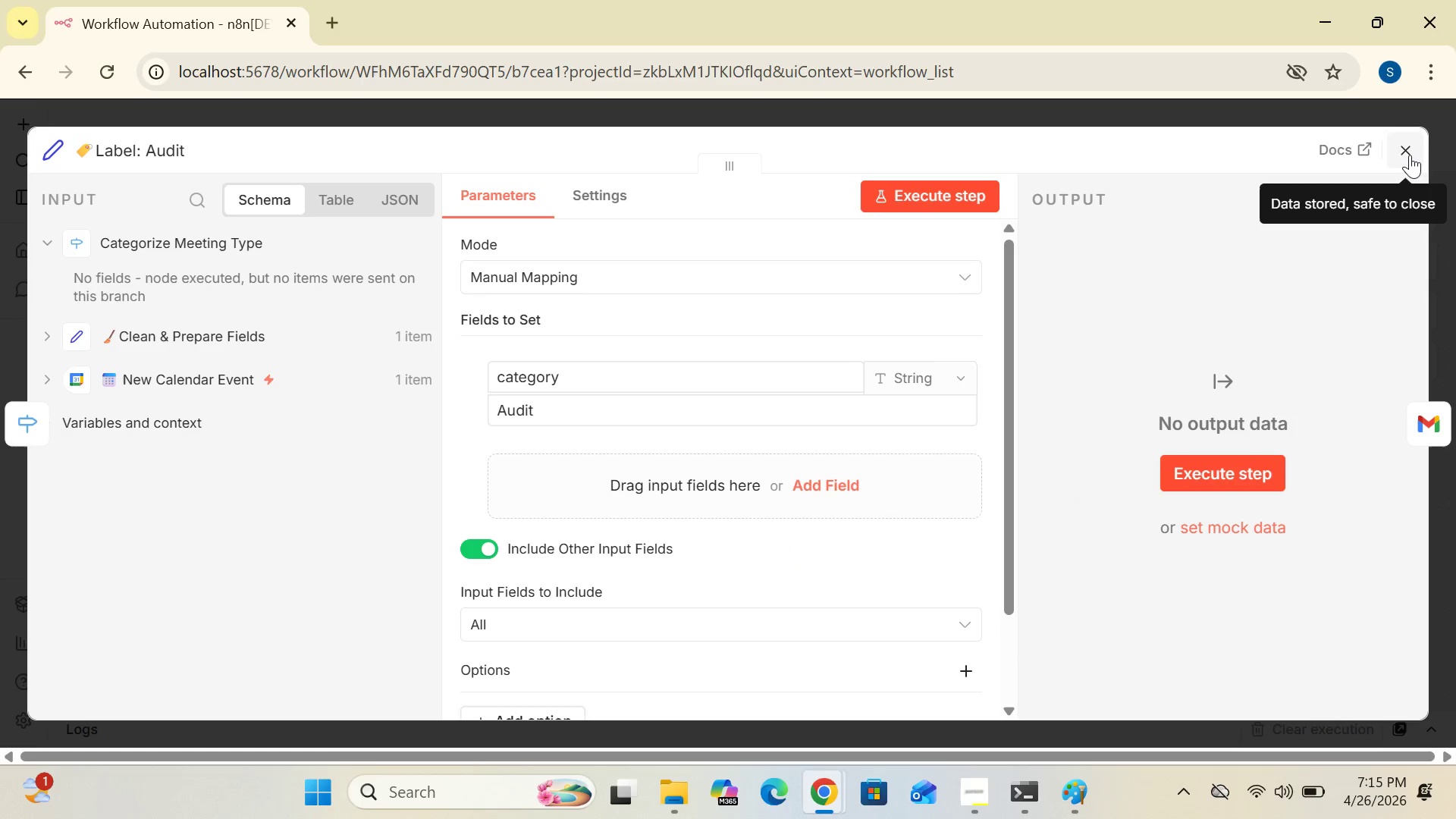 
left_click([1409, 148])
 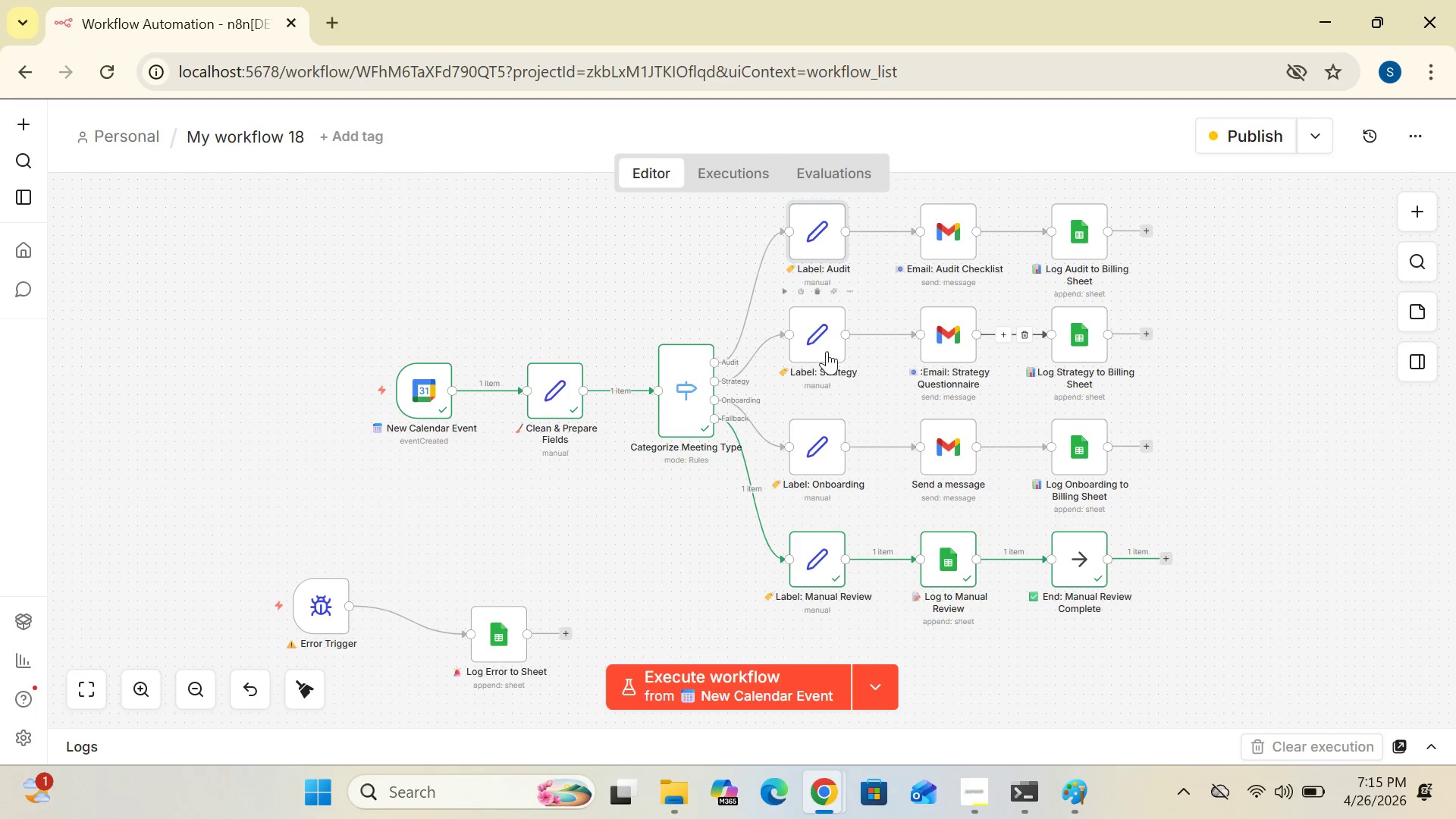 
double_click([820, 346])
 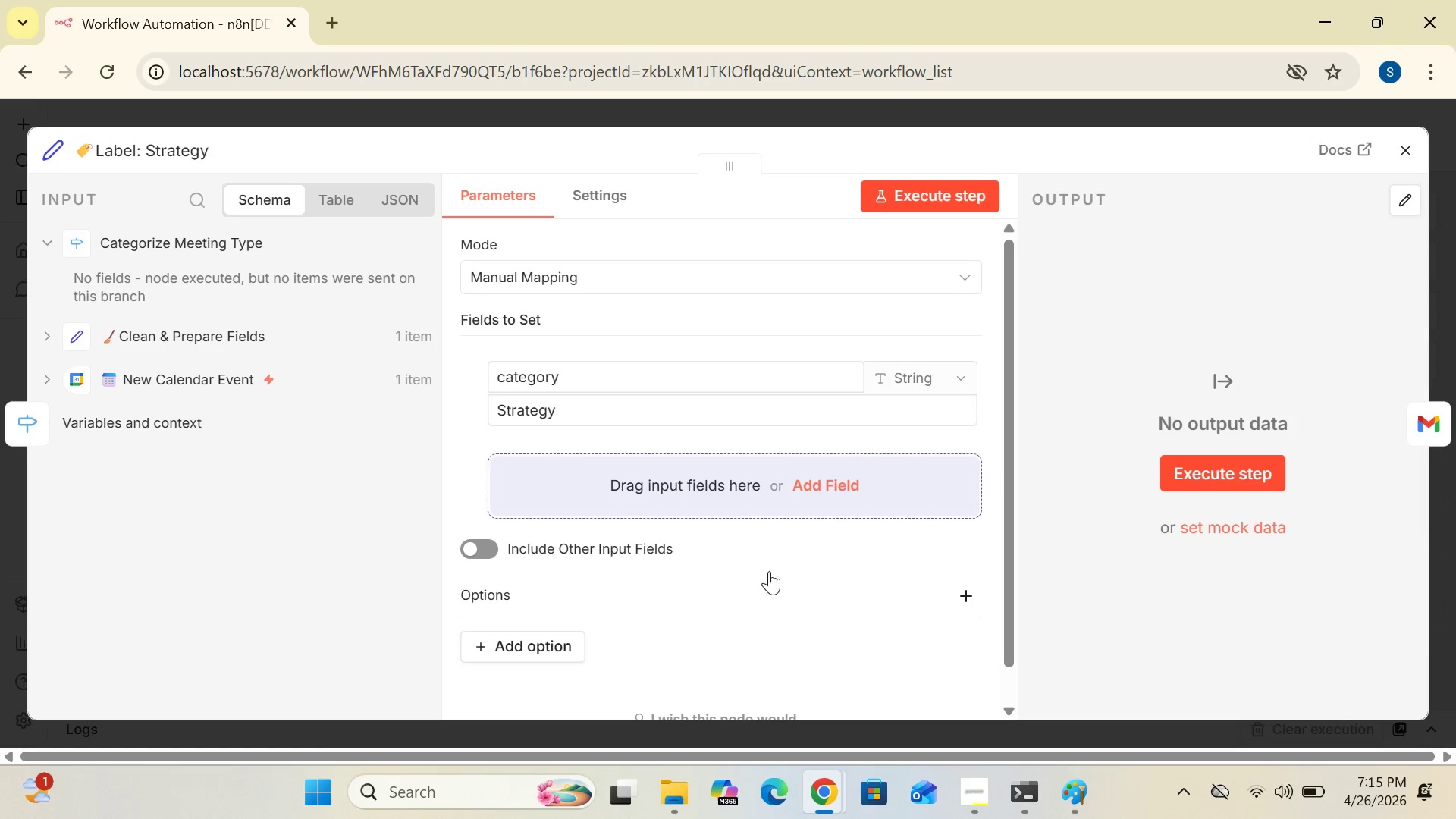 
wait(5.53)
 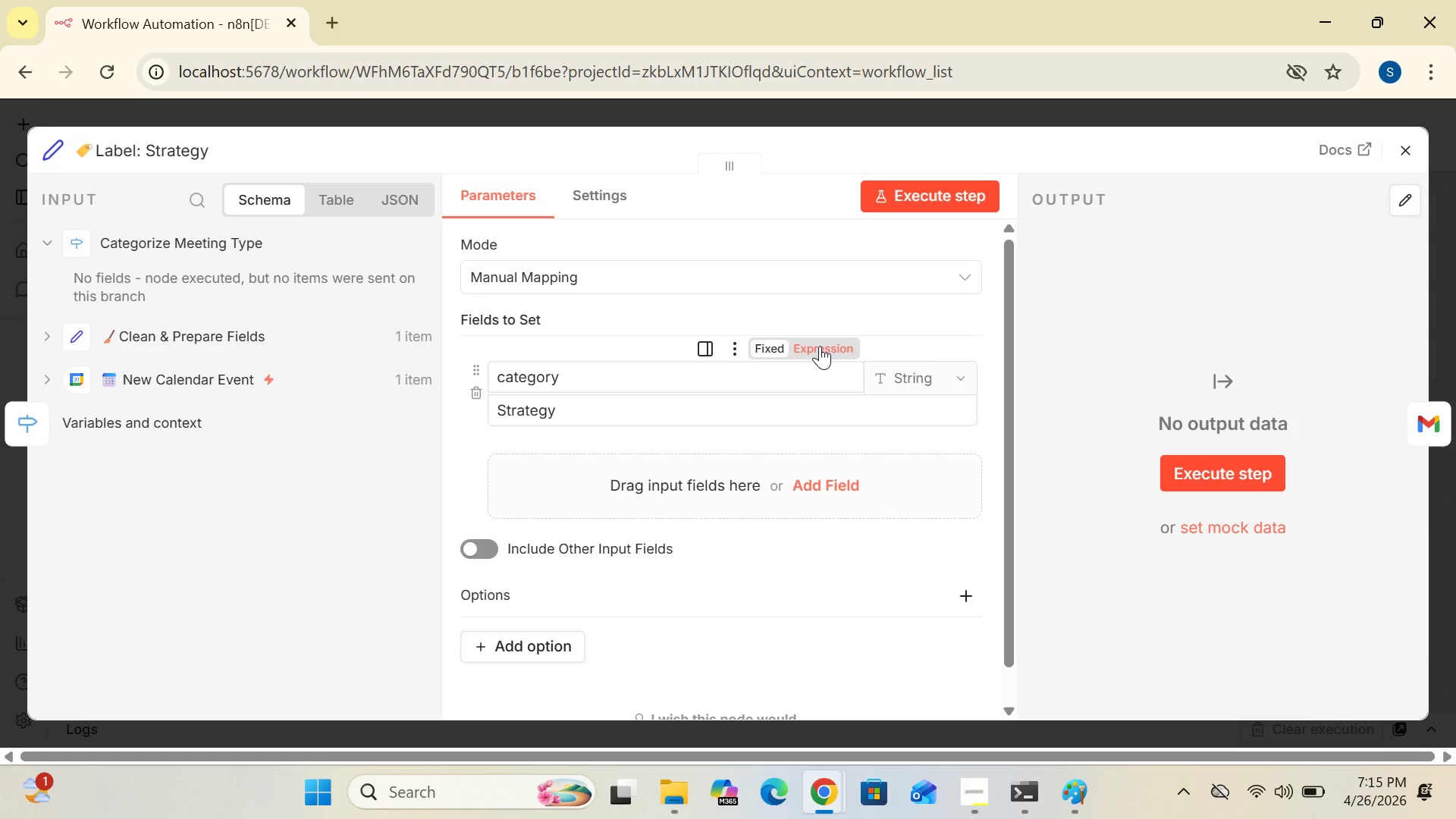 
left_click([488, 557])
 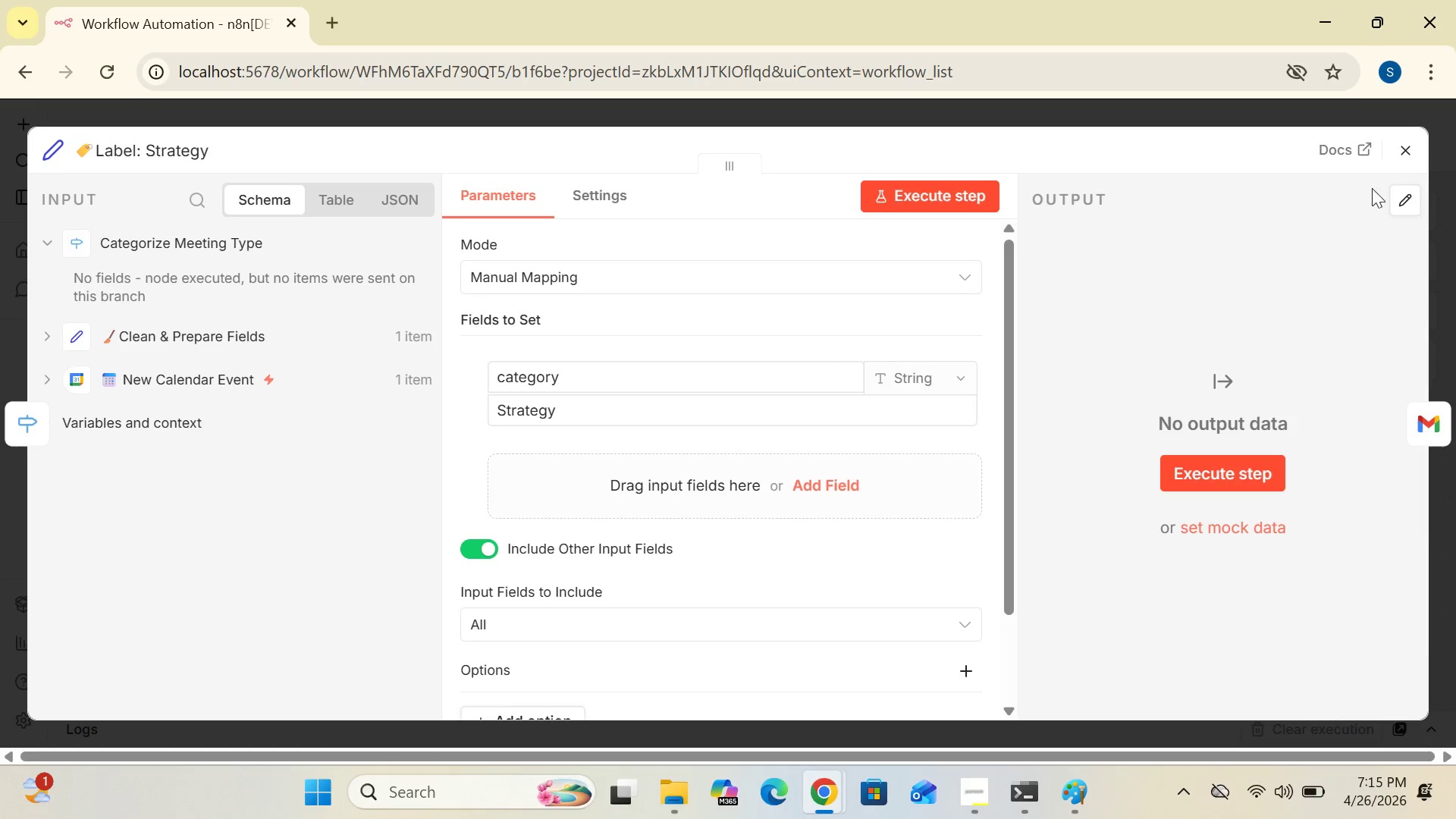 
left_click([1401, 150])
 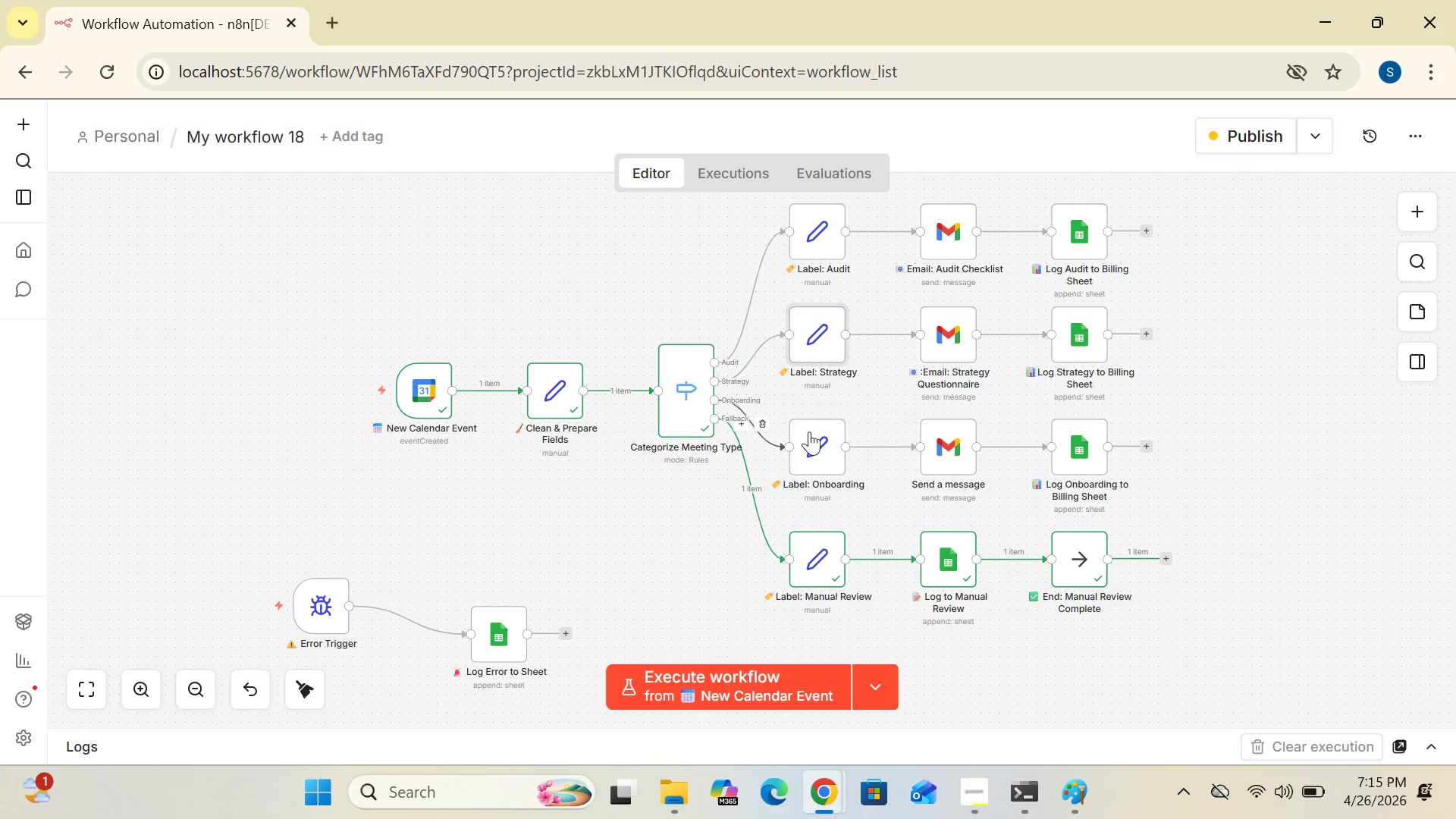 
double_click([827, 443])
 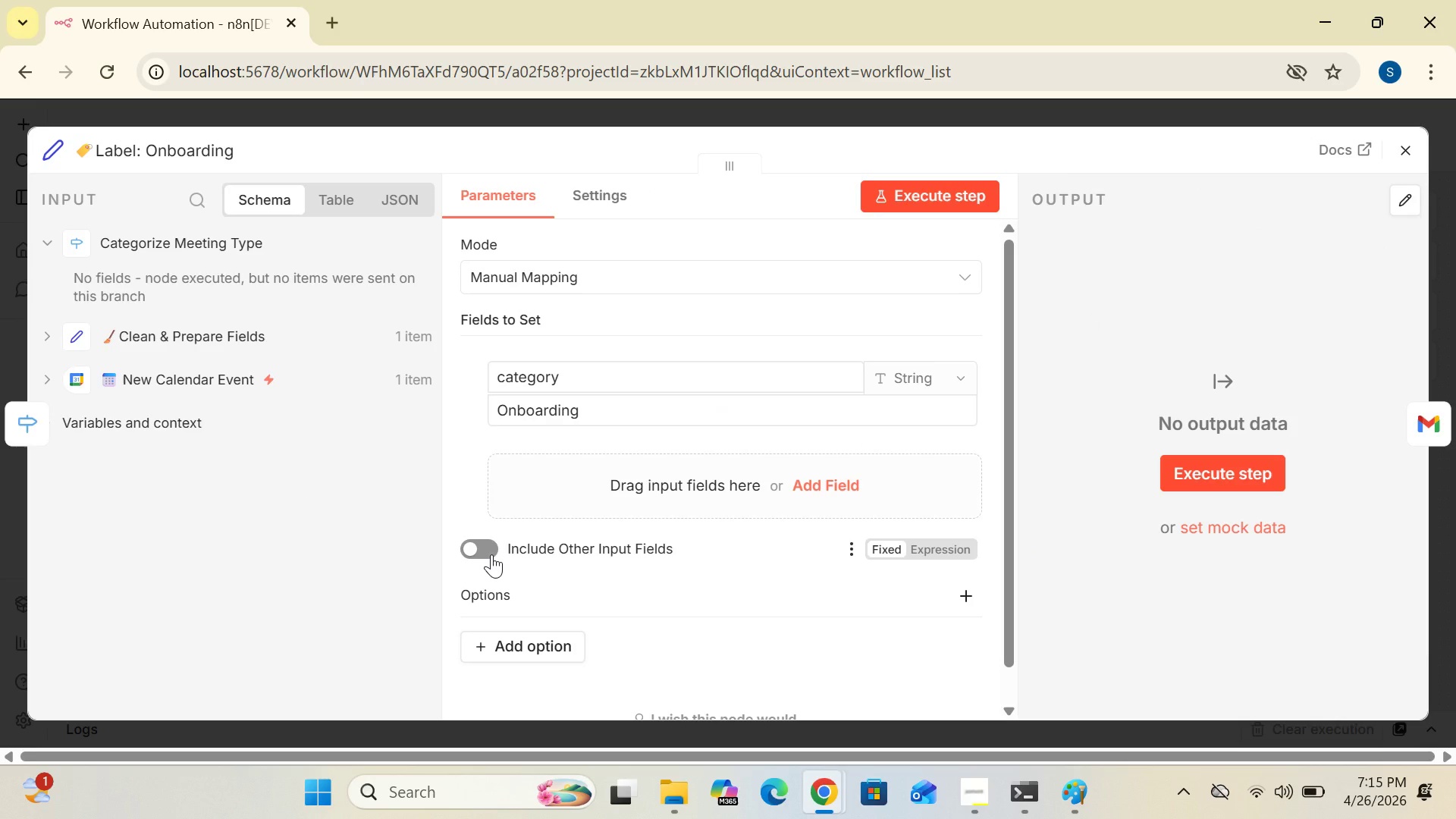 
wait(6.51)
 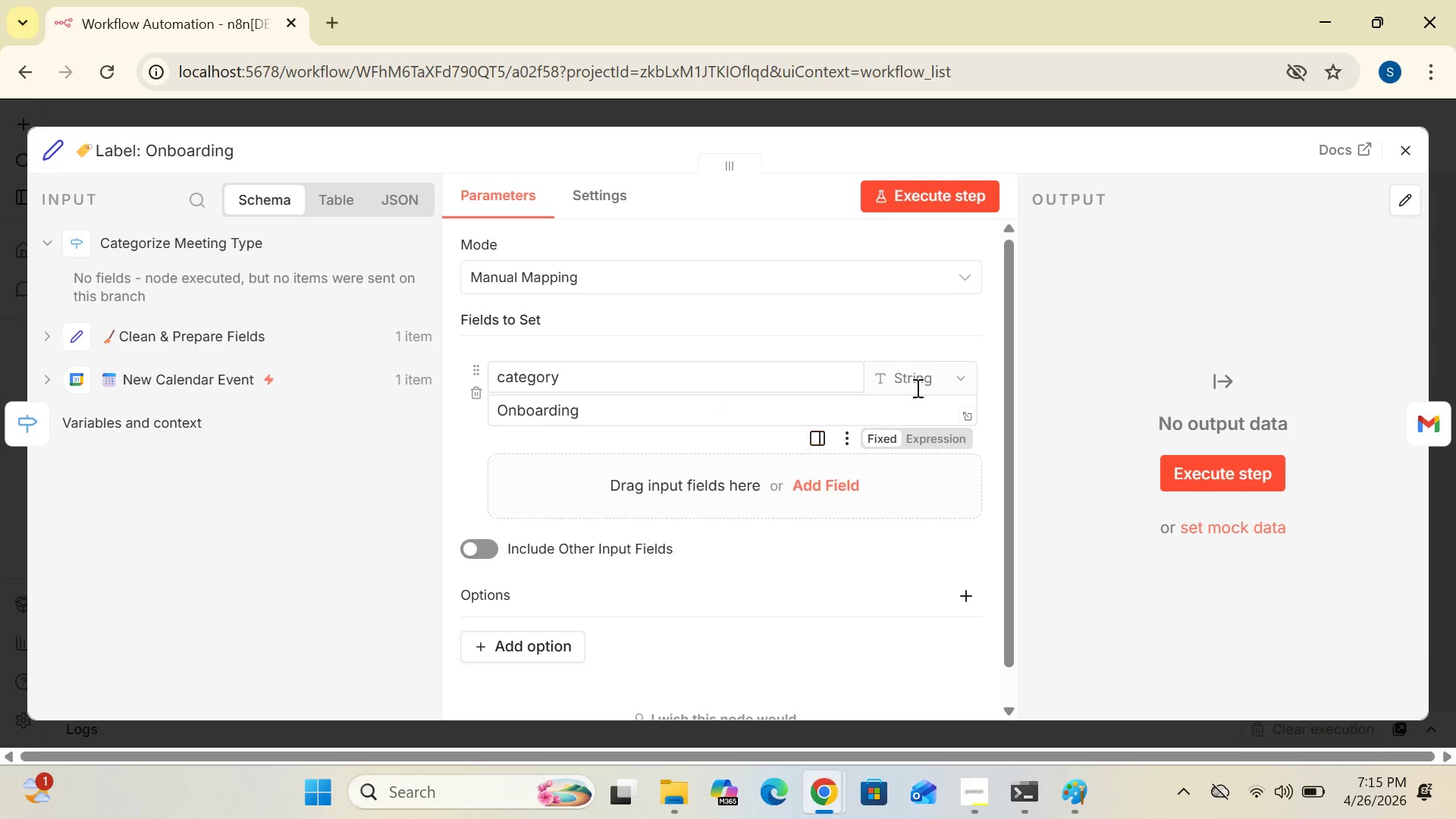 
left_click([491, 554])
 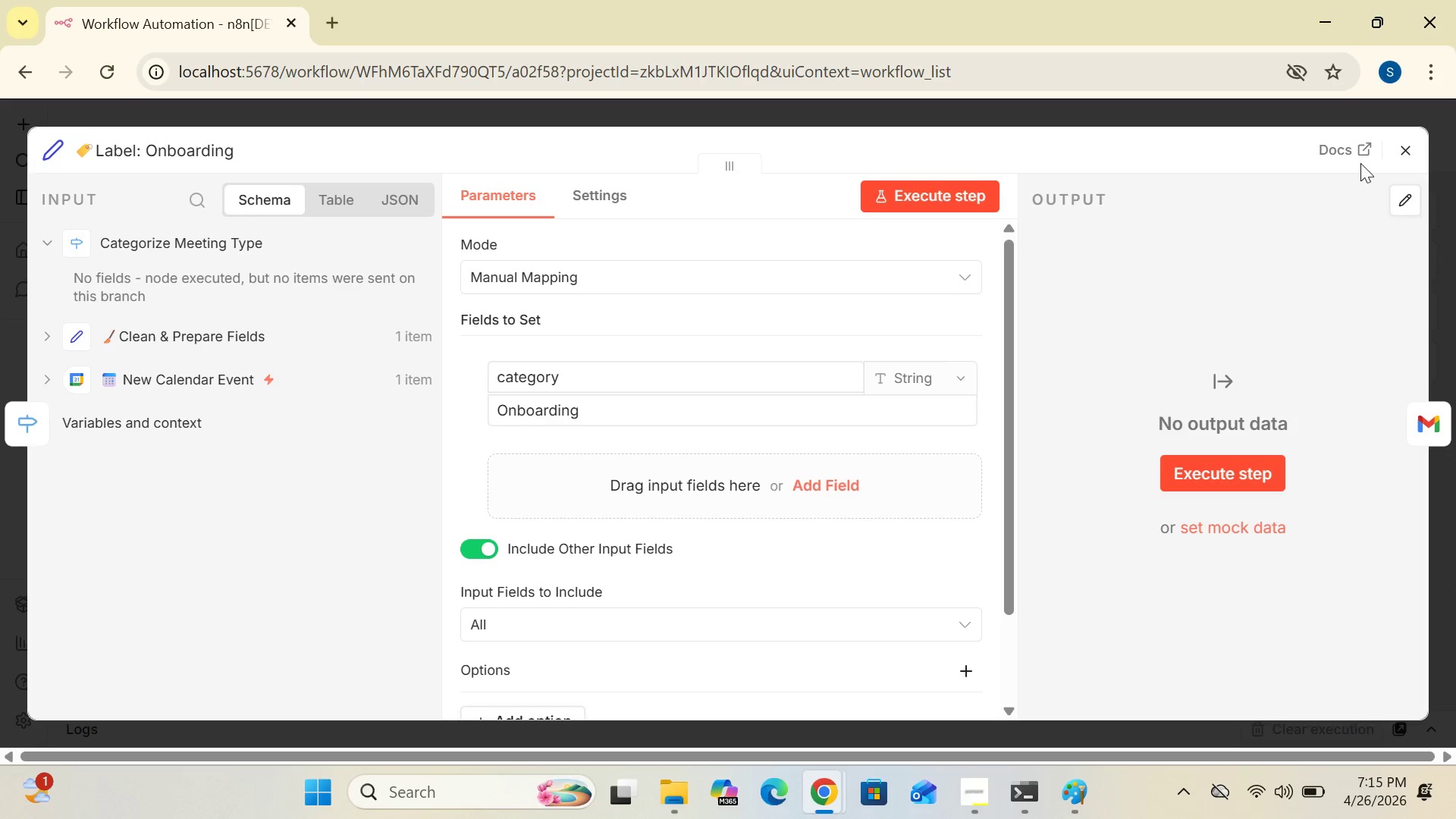 
left_click([1399, 150])
 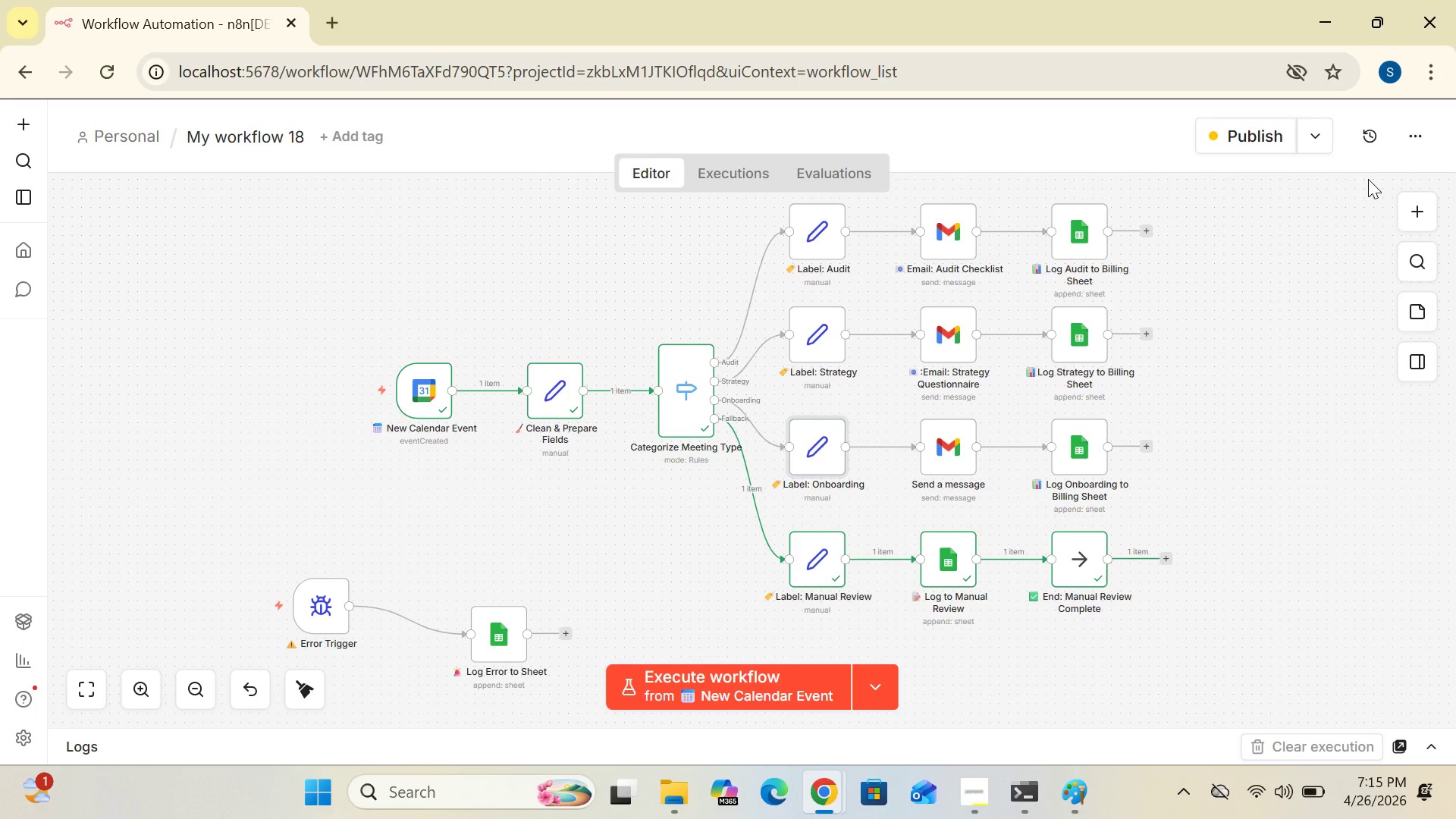 
wait(17.17)
 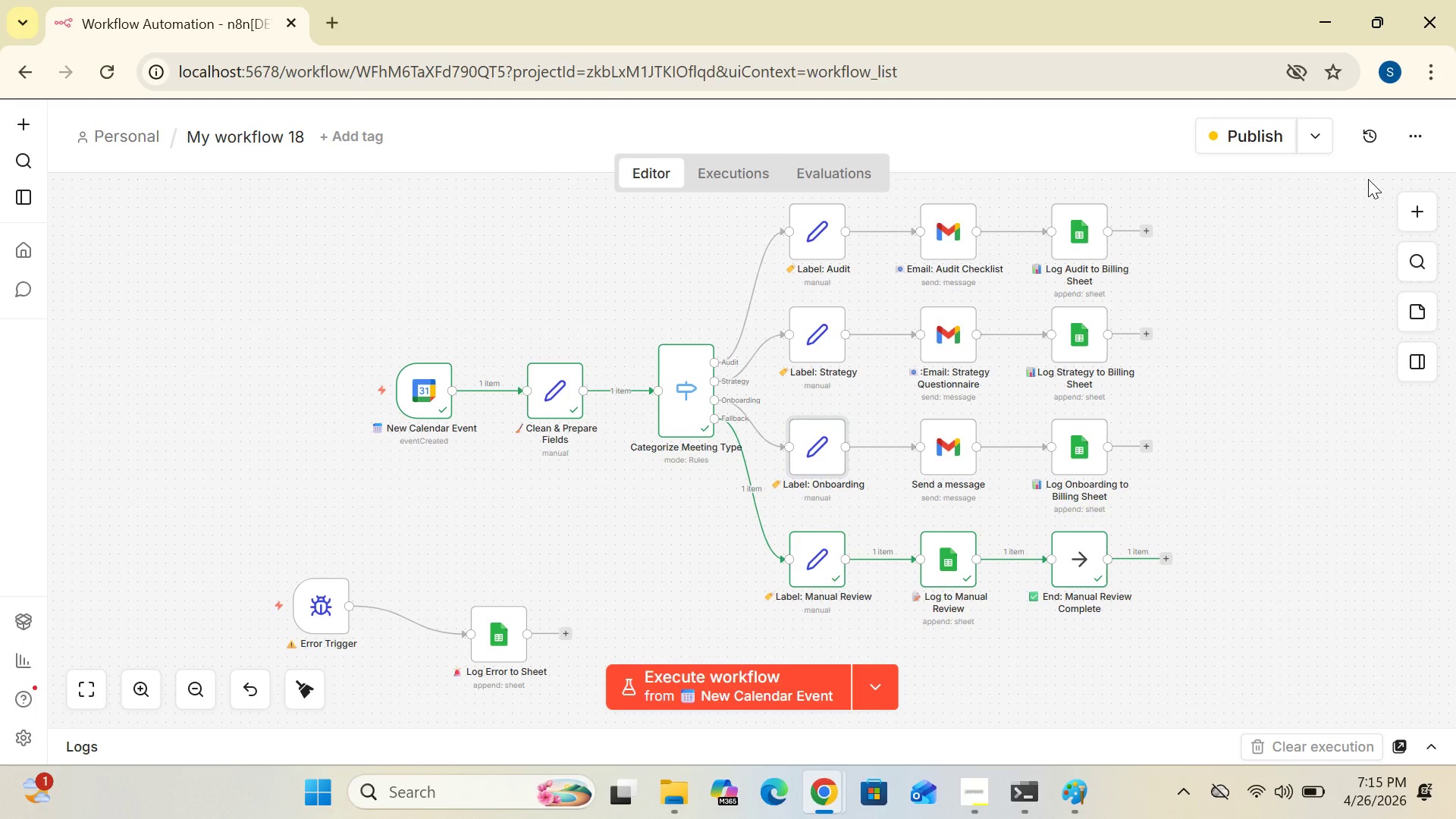 
left_click([826, 783])
 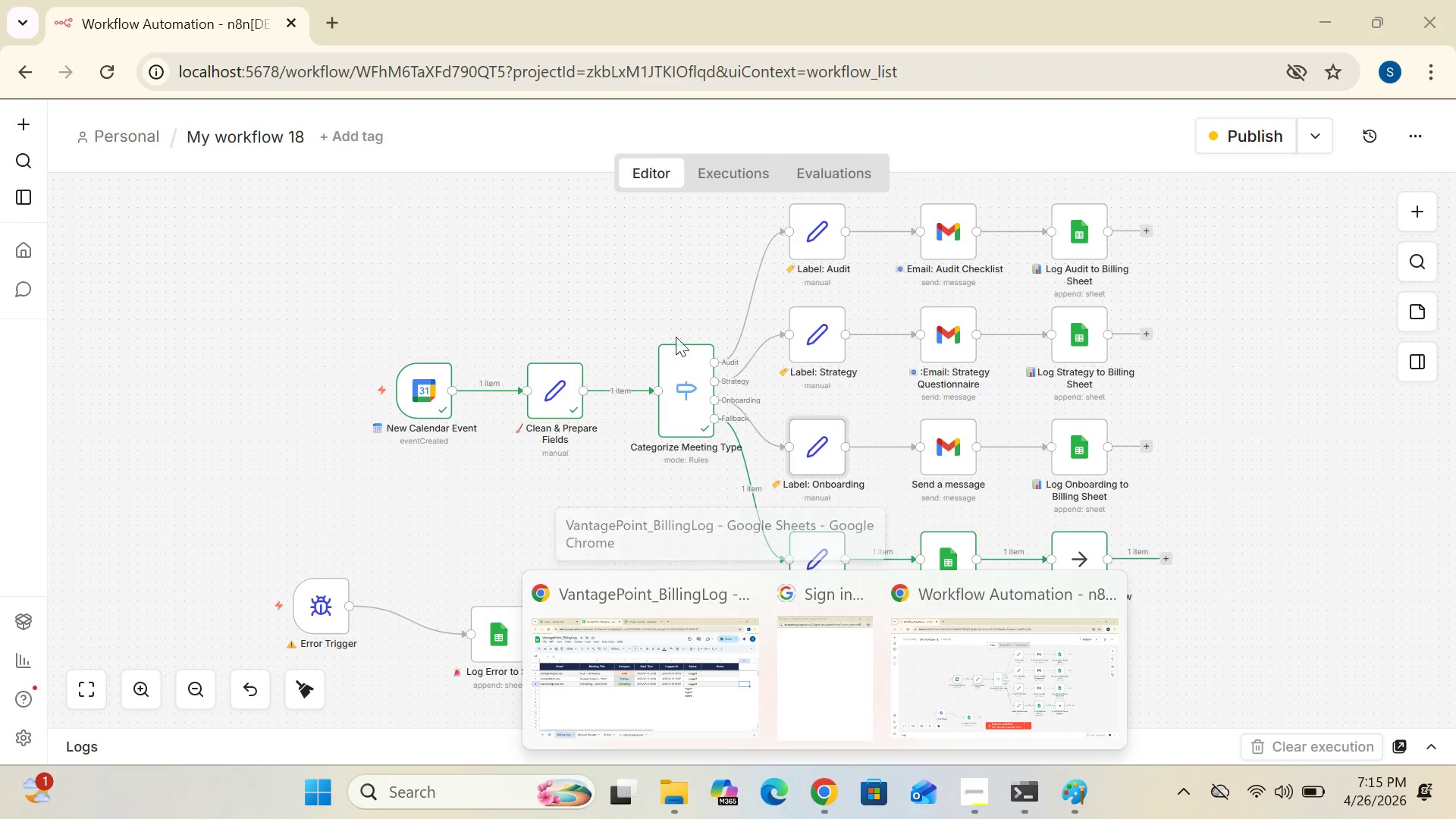 
left_click([730, 709])
 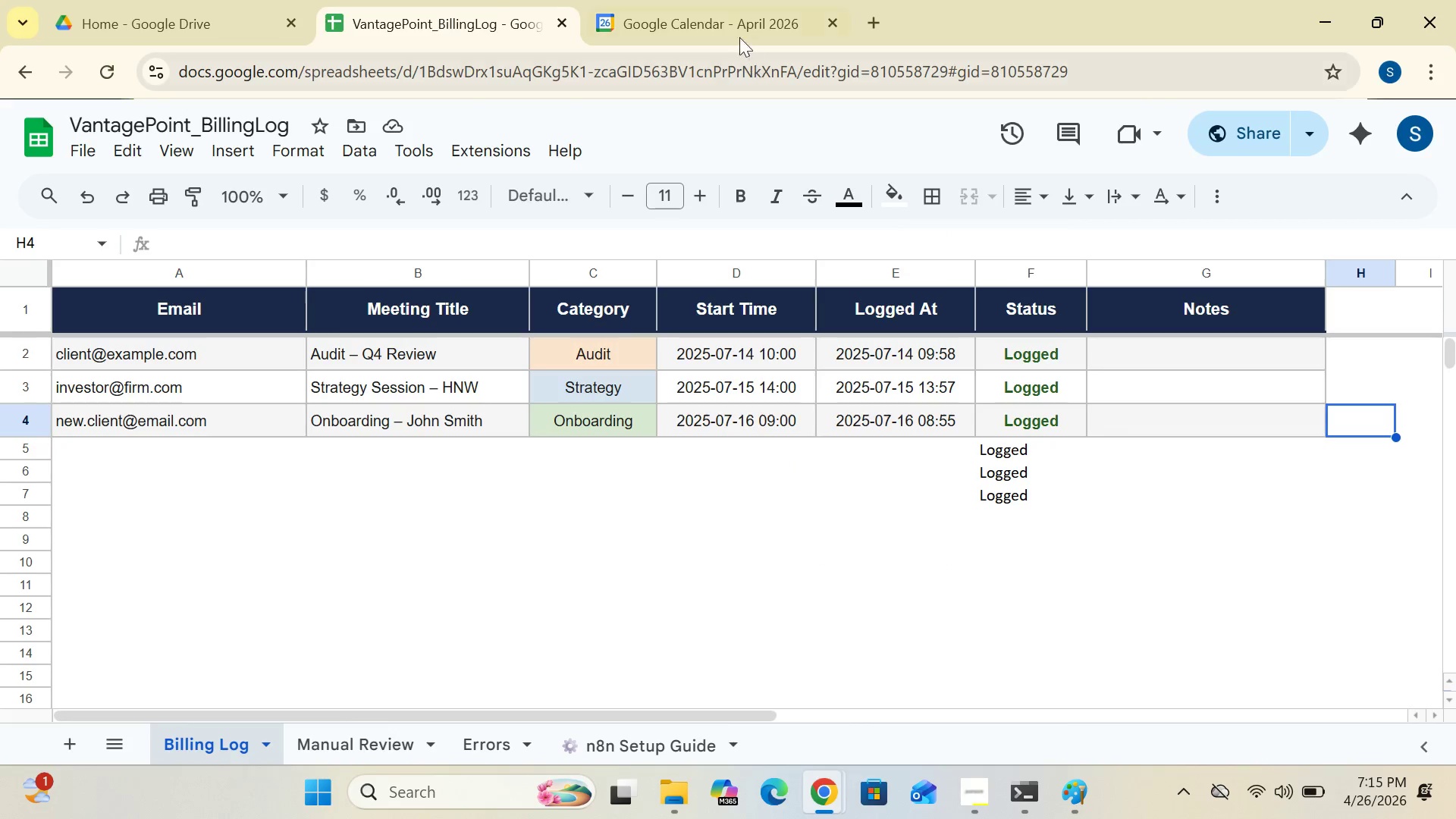 
left_click([733, 27])
 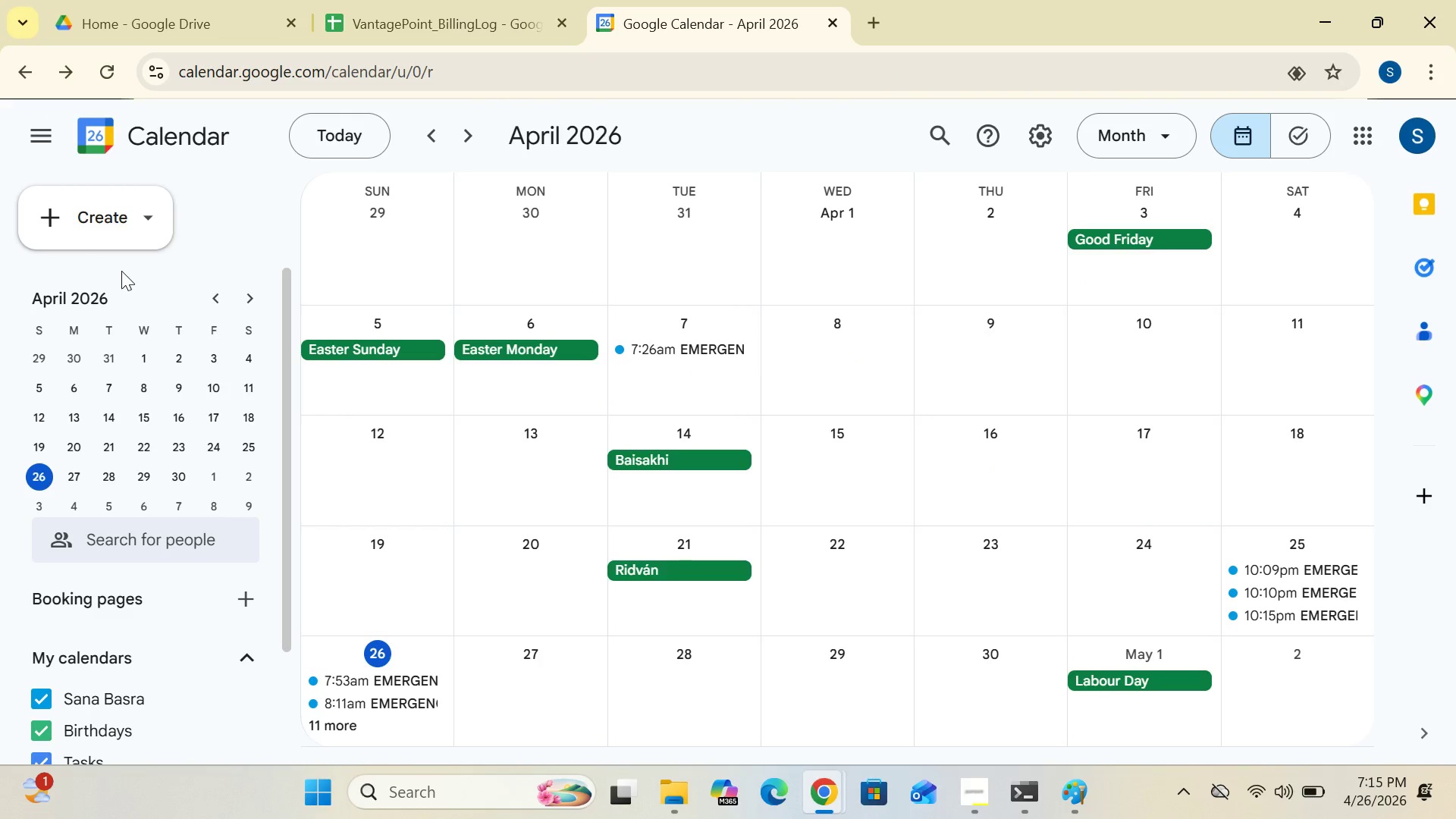 
left_click([132, 224])
 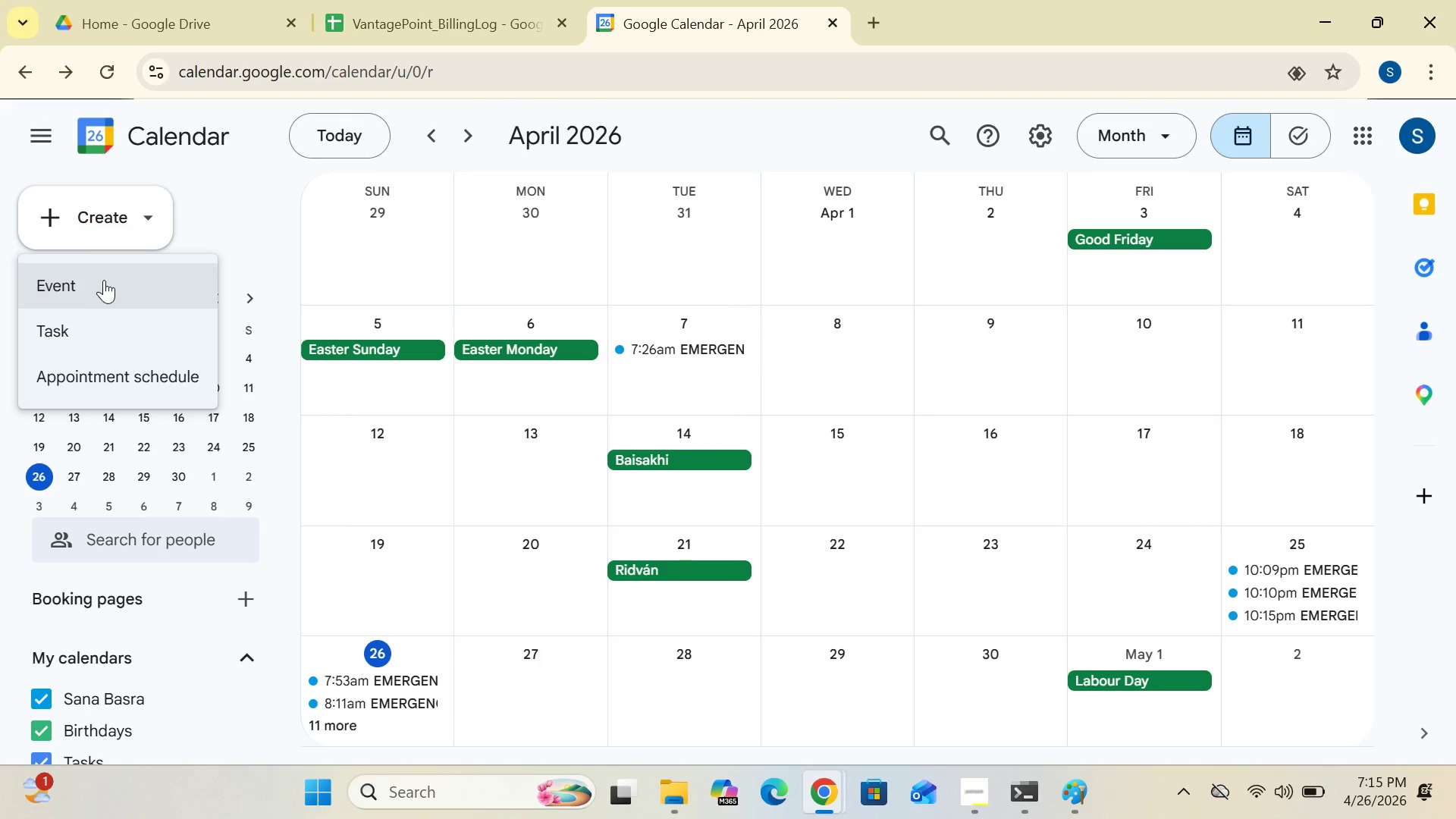 
left_click([103, 283])
 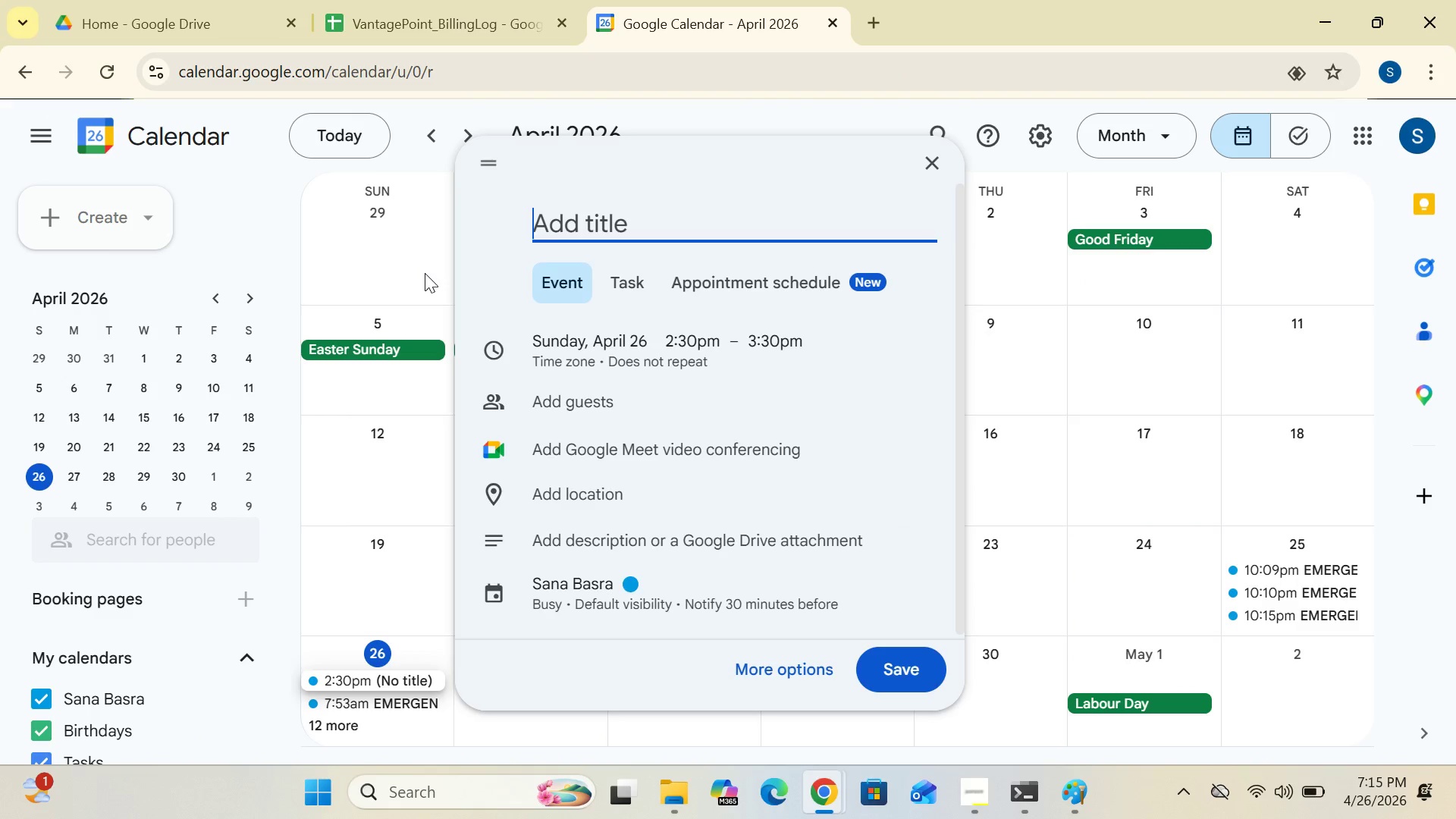 
type(Audit Test 2)
 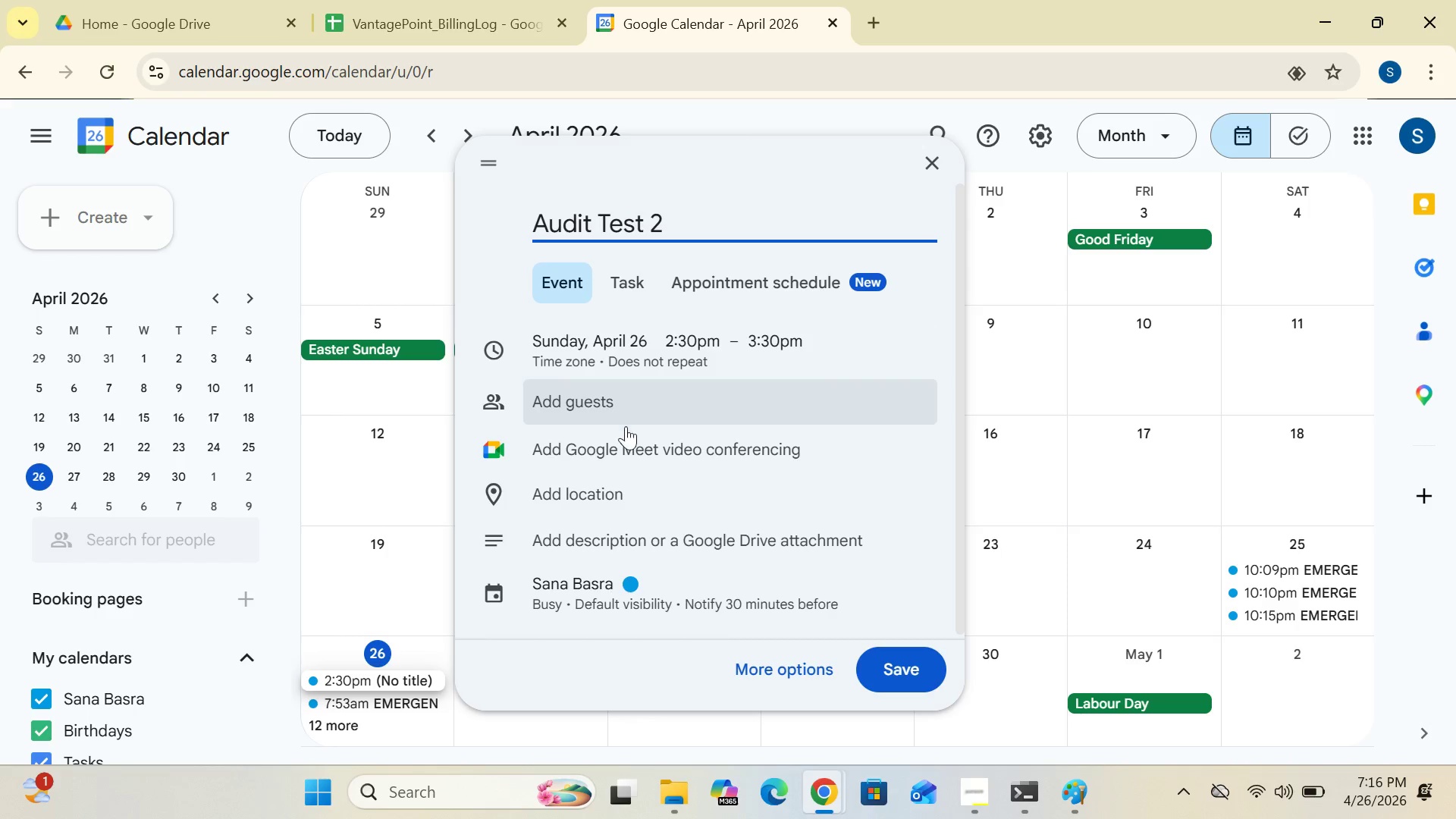 
left_click([601, 396])
 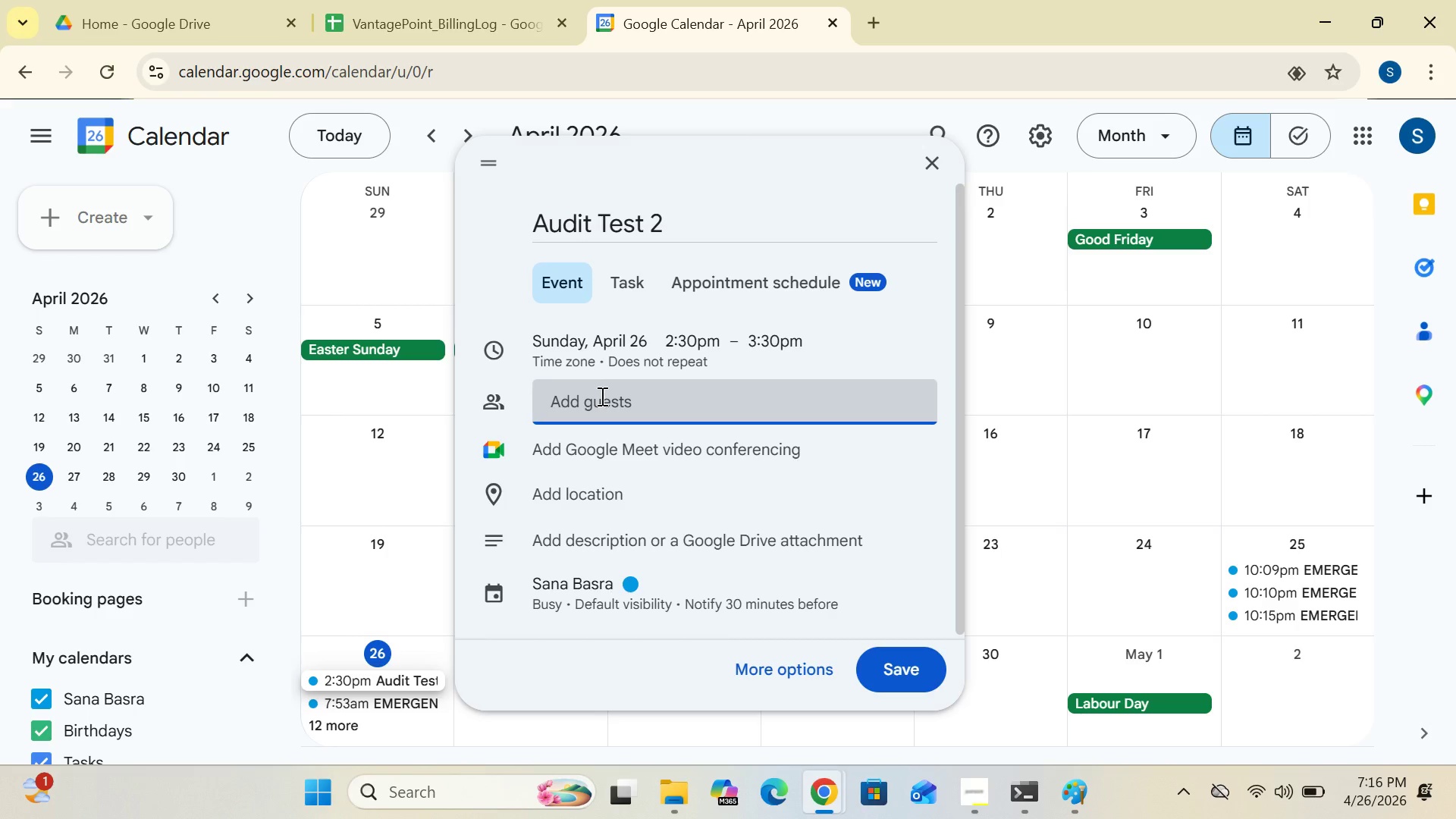 
type(sa)
 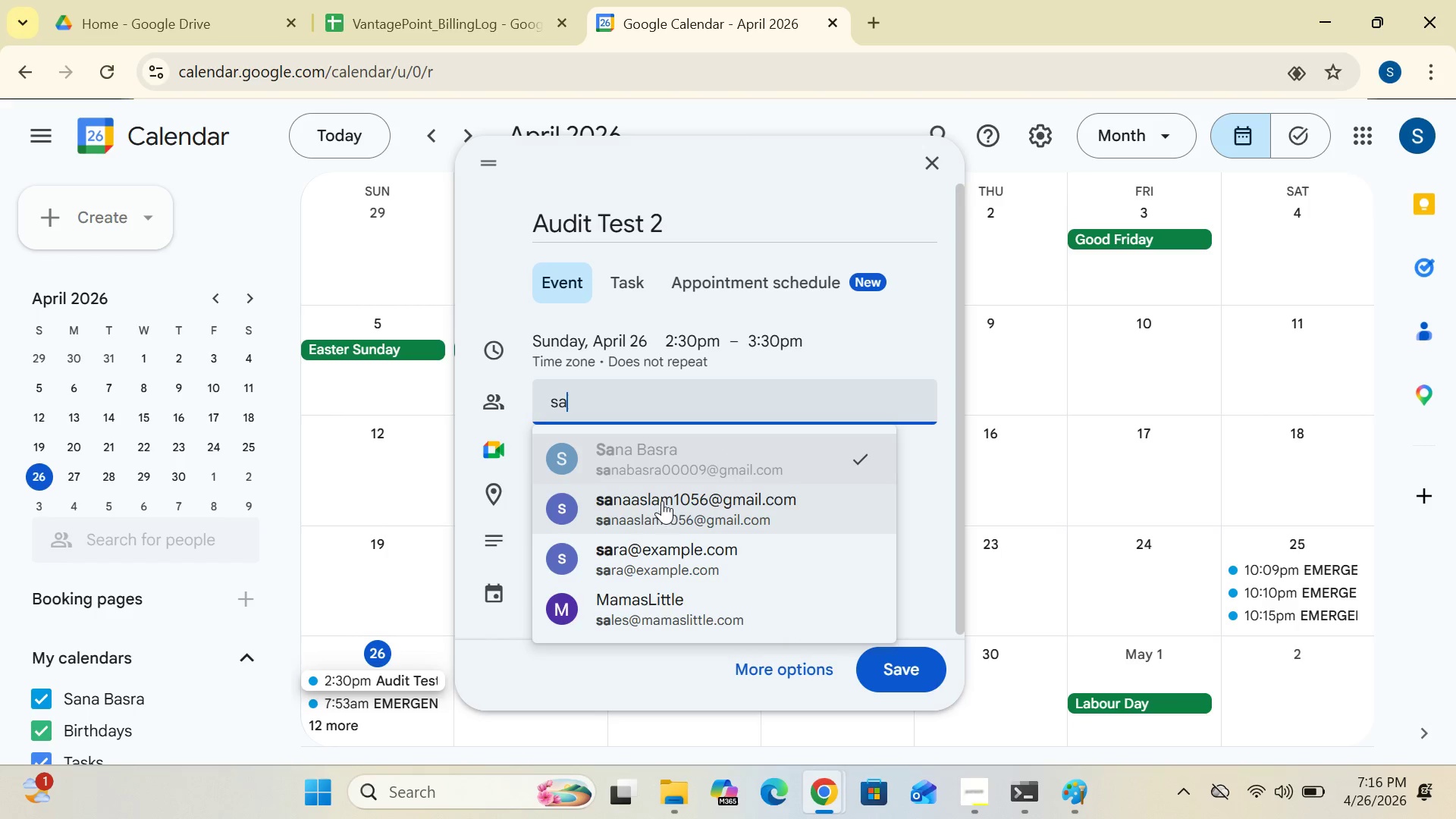 
left_click([662, 498])
 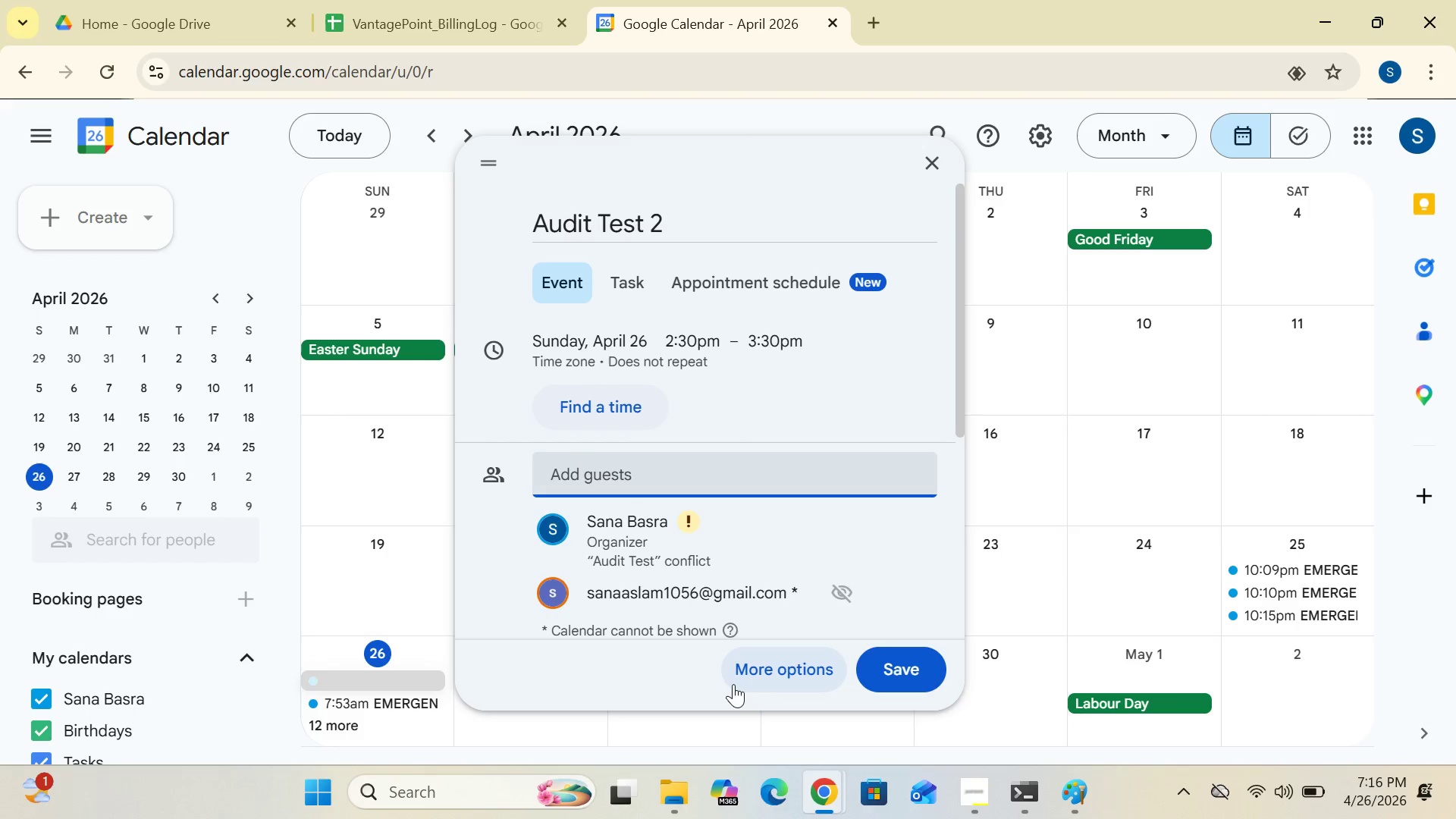 
left_click([895, 670])
 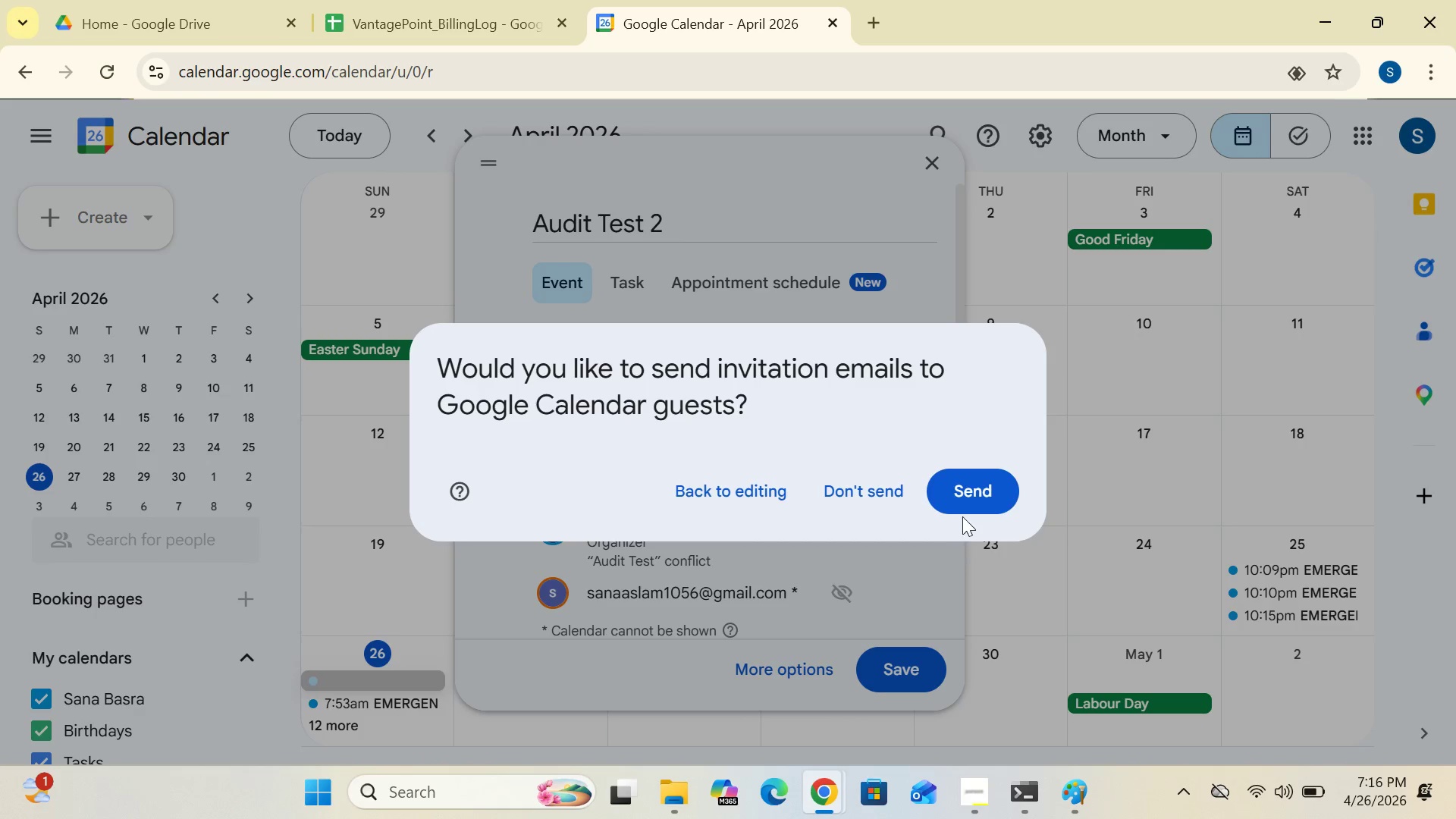 
left_click([971, 484])
 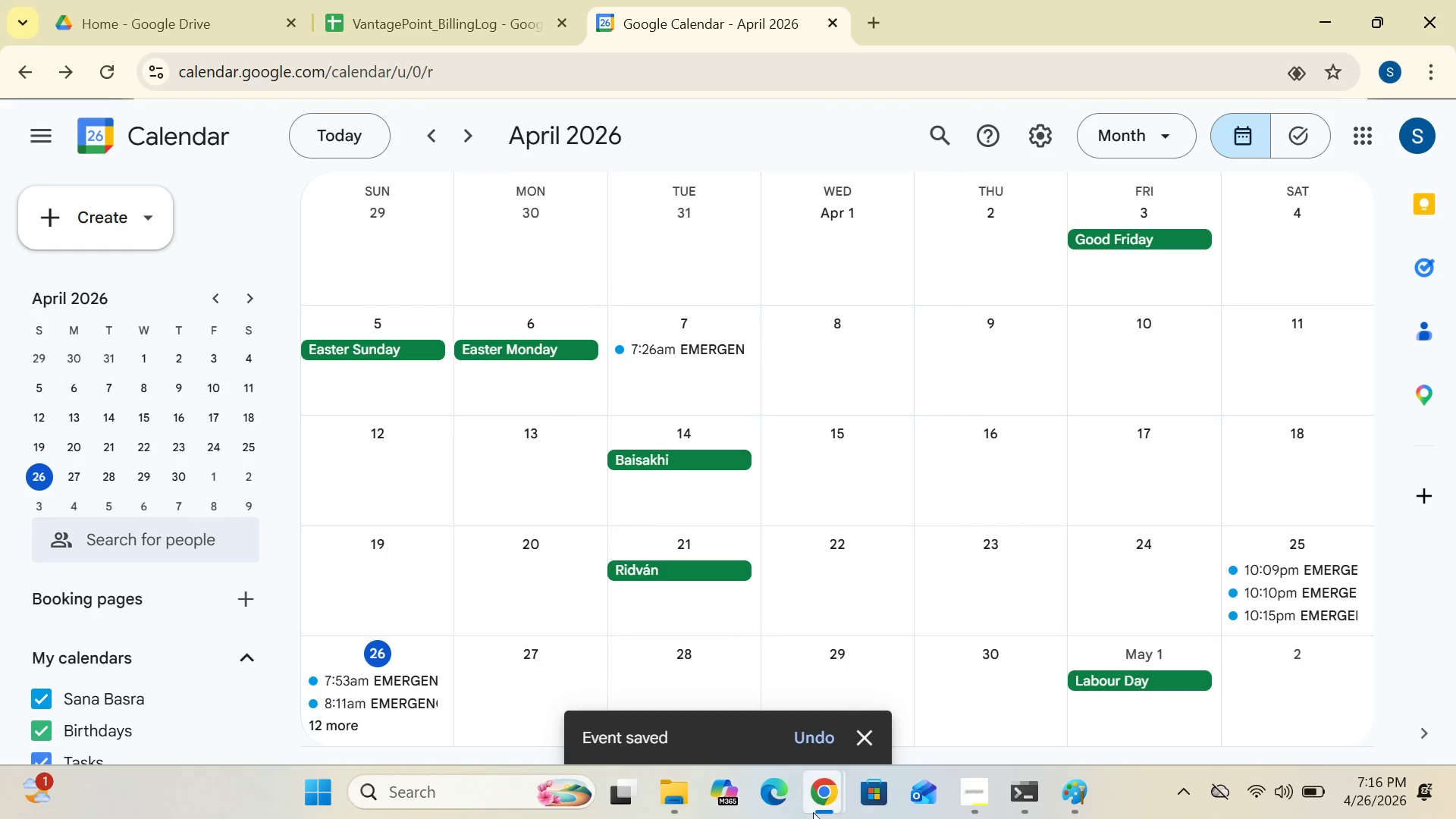 
left_click([818, 808])
 